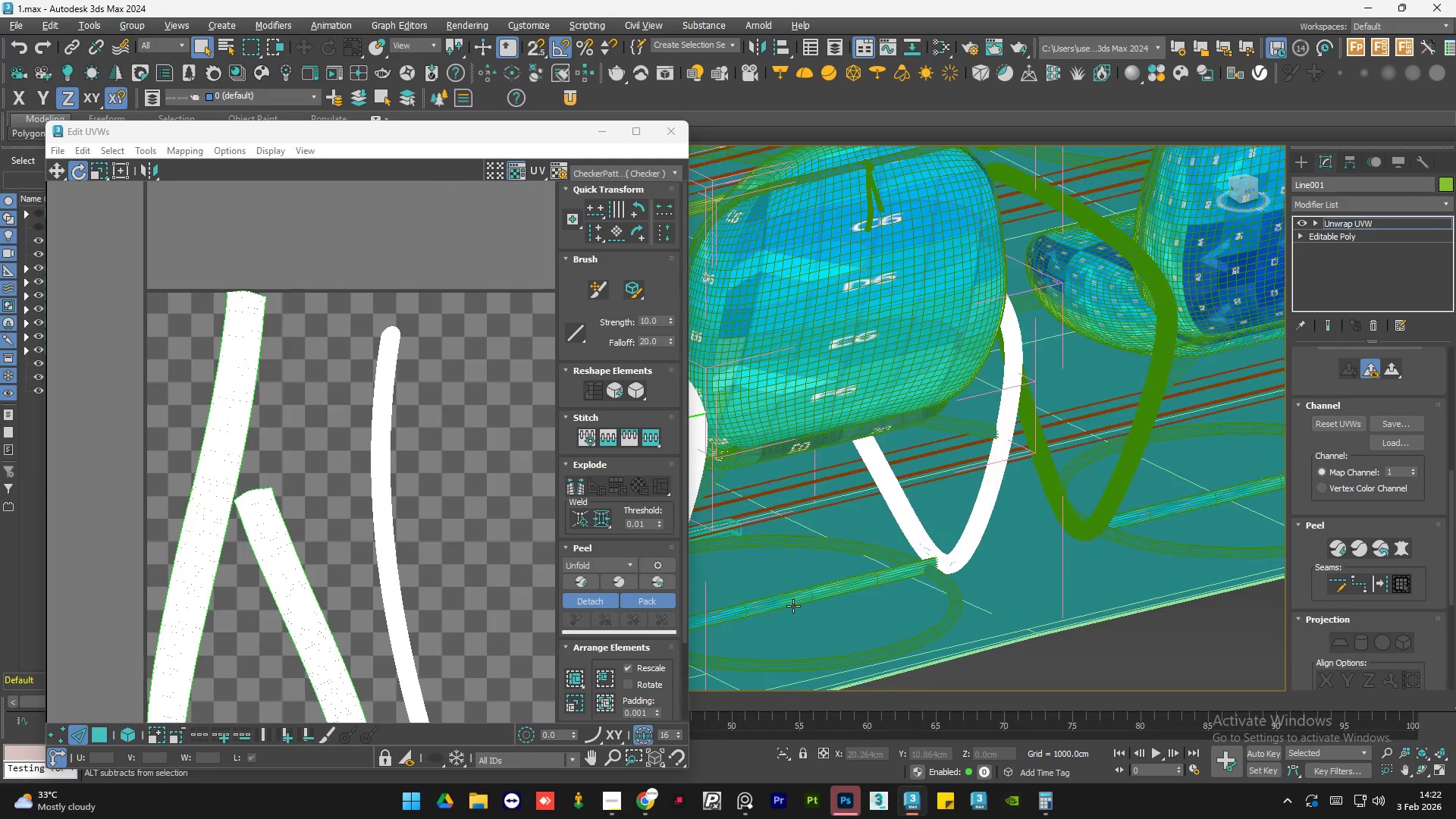 
scroll: coordinate [390, 328], scroll_direction: down, amount: 8.0
 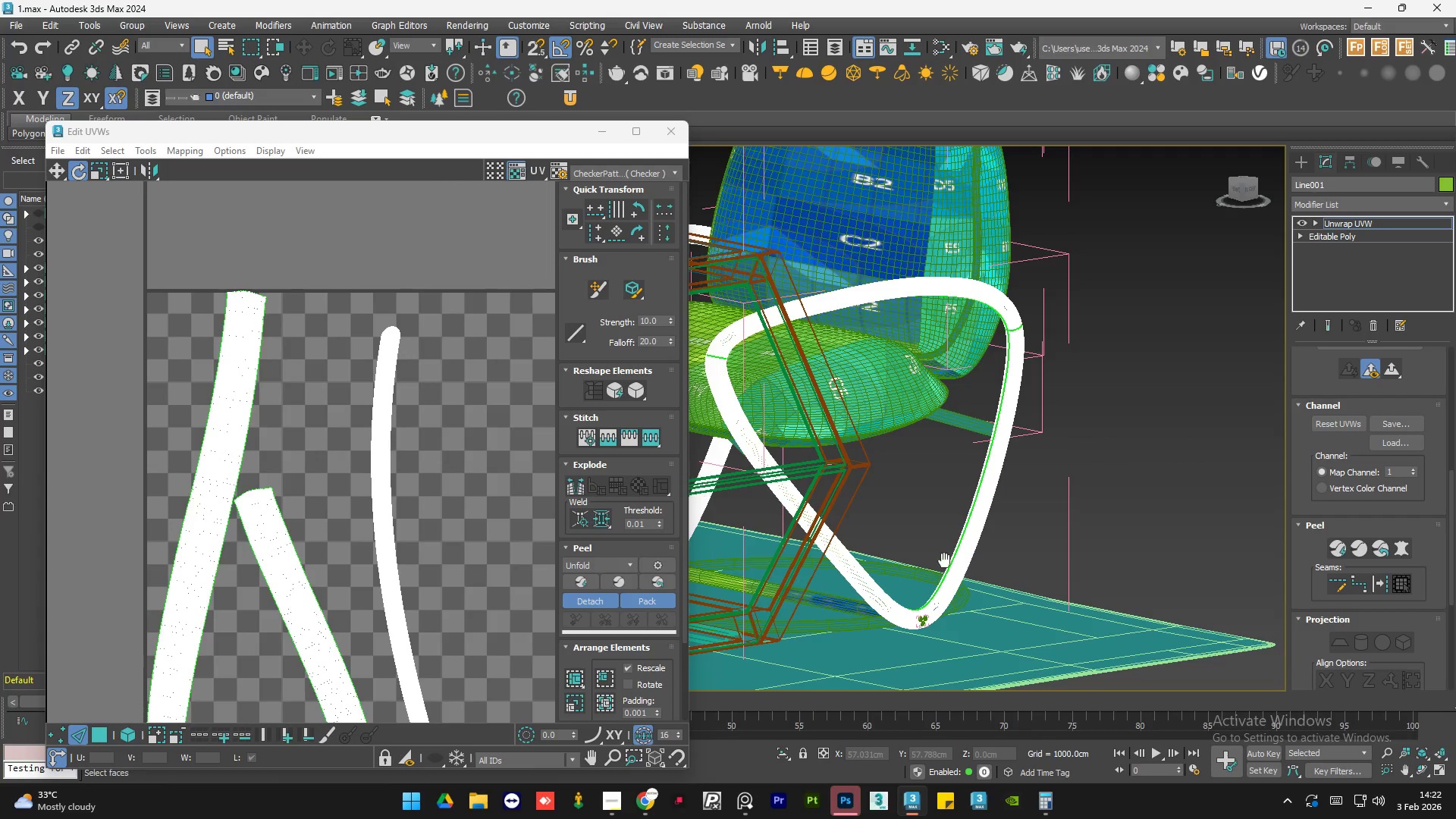 
hold_key(key=AltLeft, duration=1.5)
 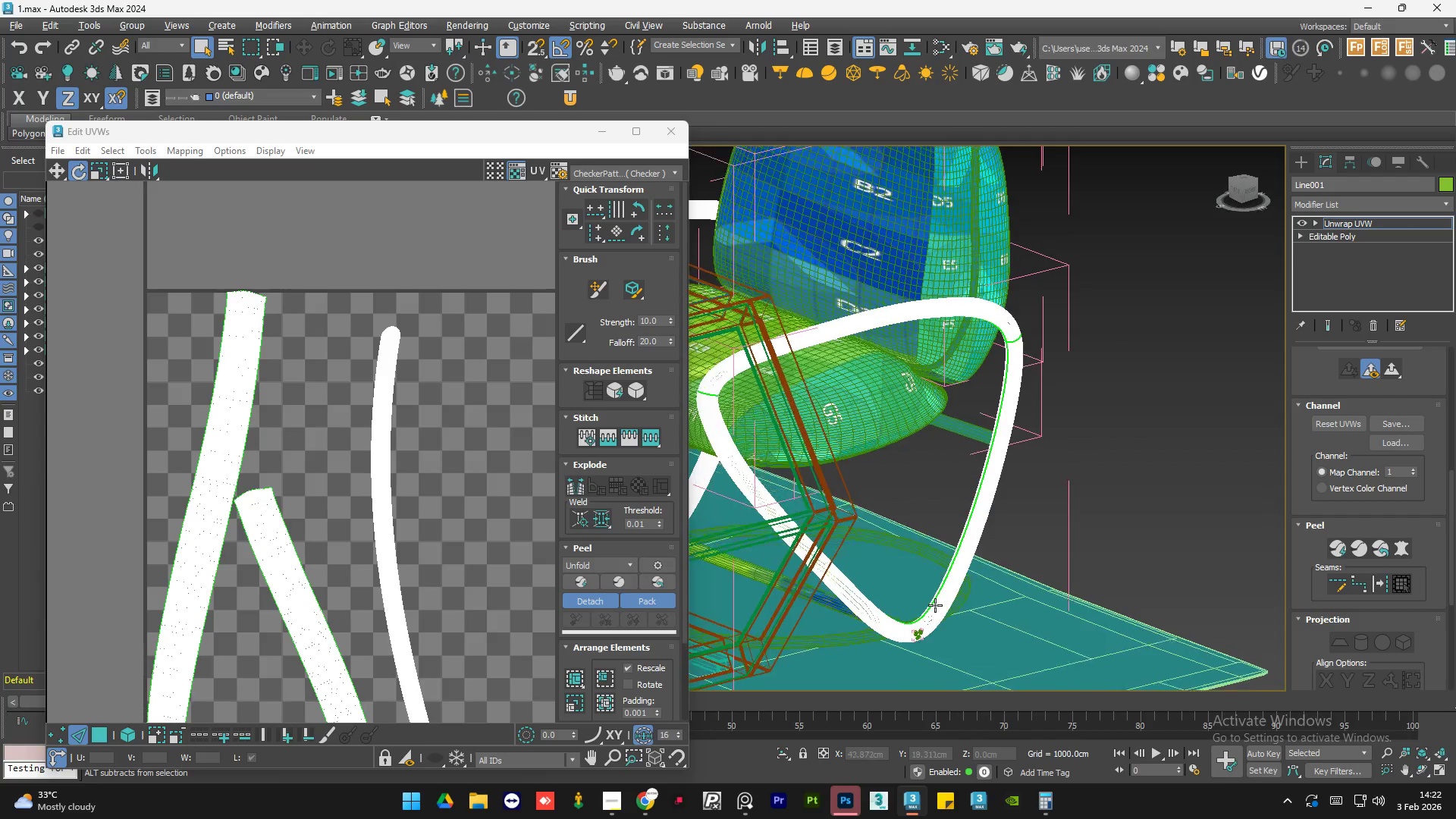 
key(Alt+AltLeft)
 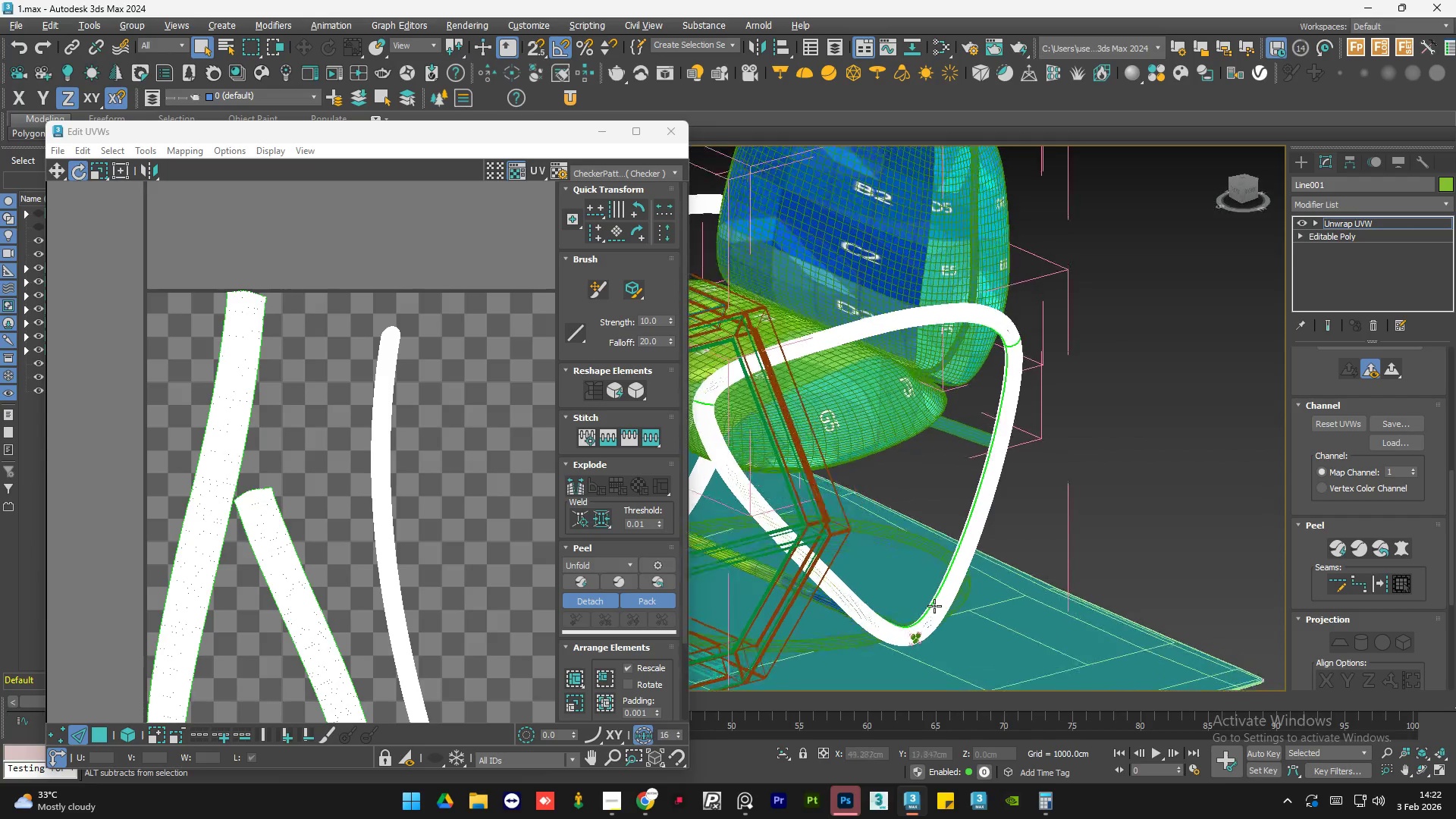 
key(Alt+AltLeft)
 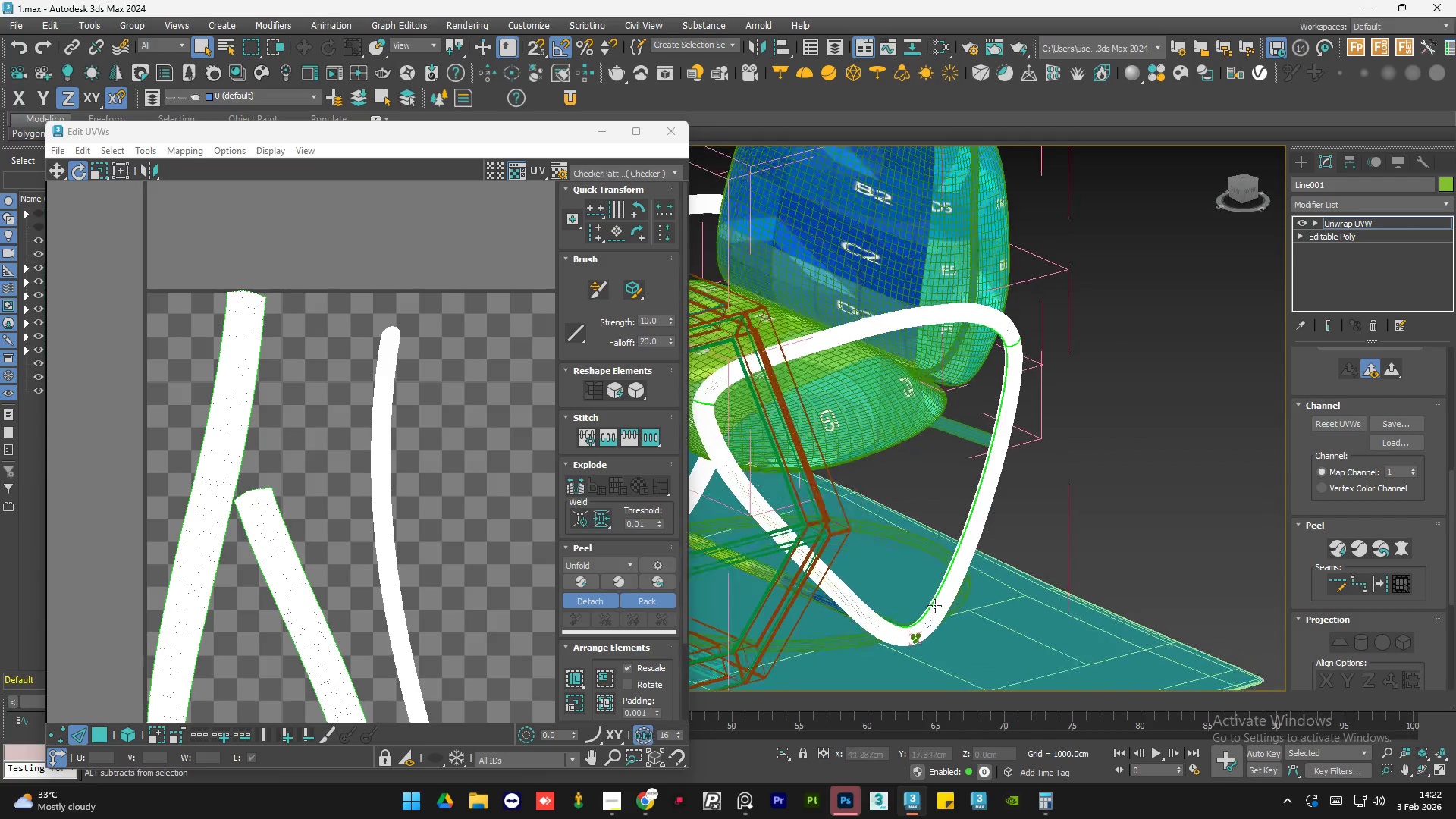 
key(Alt+AltLeft)
 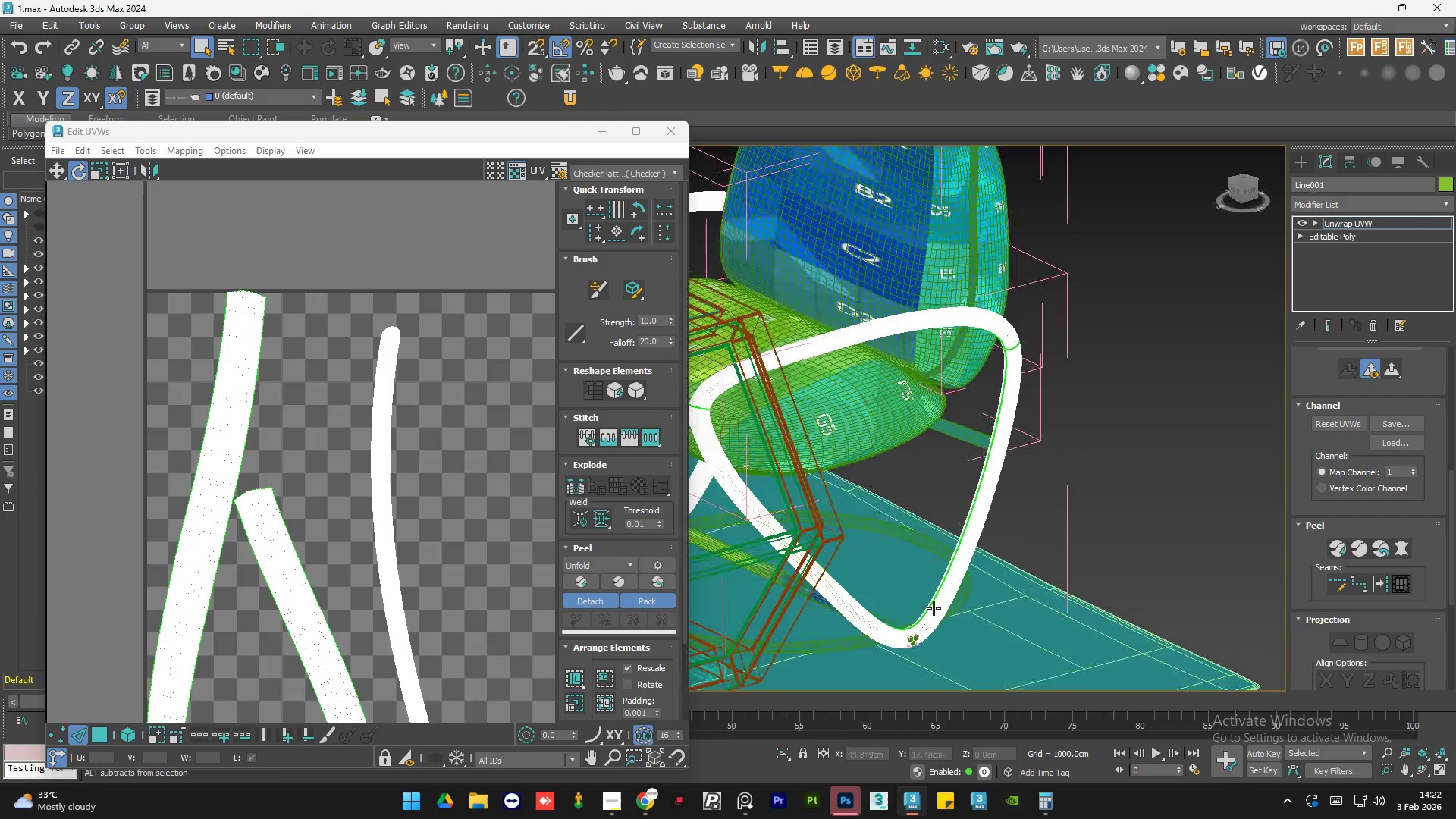 
key(Alt+AltLeft)
 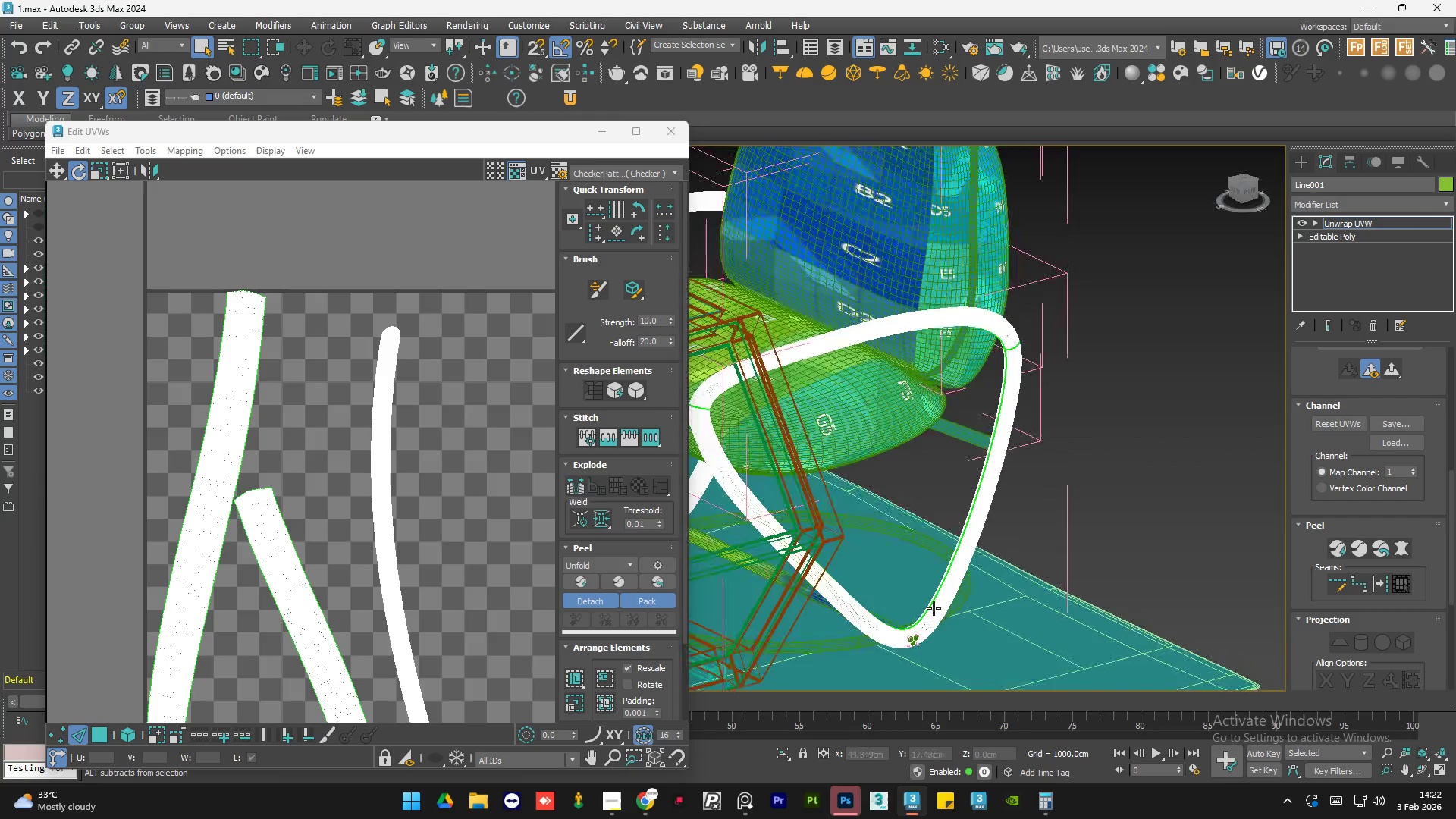 
key(Alt+AltLeft)
 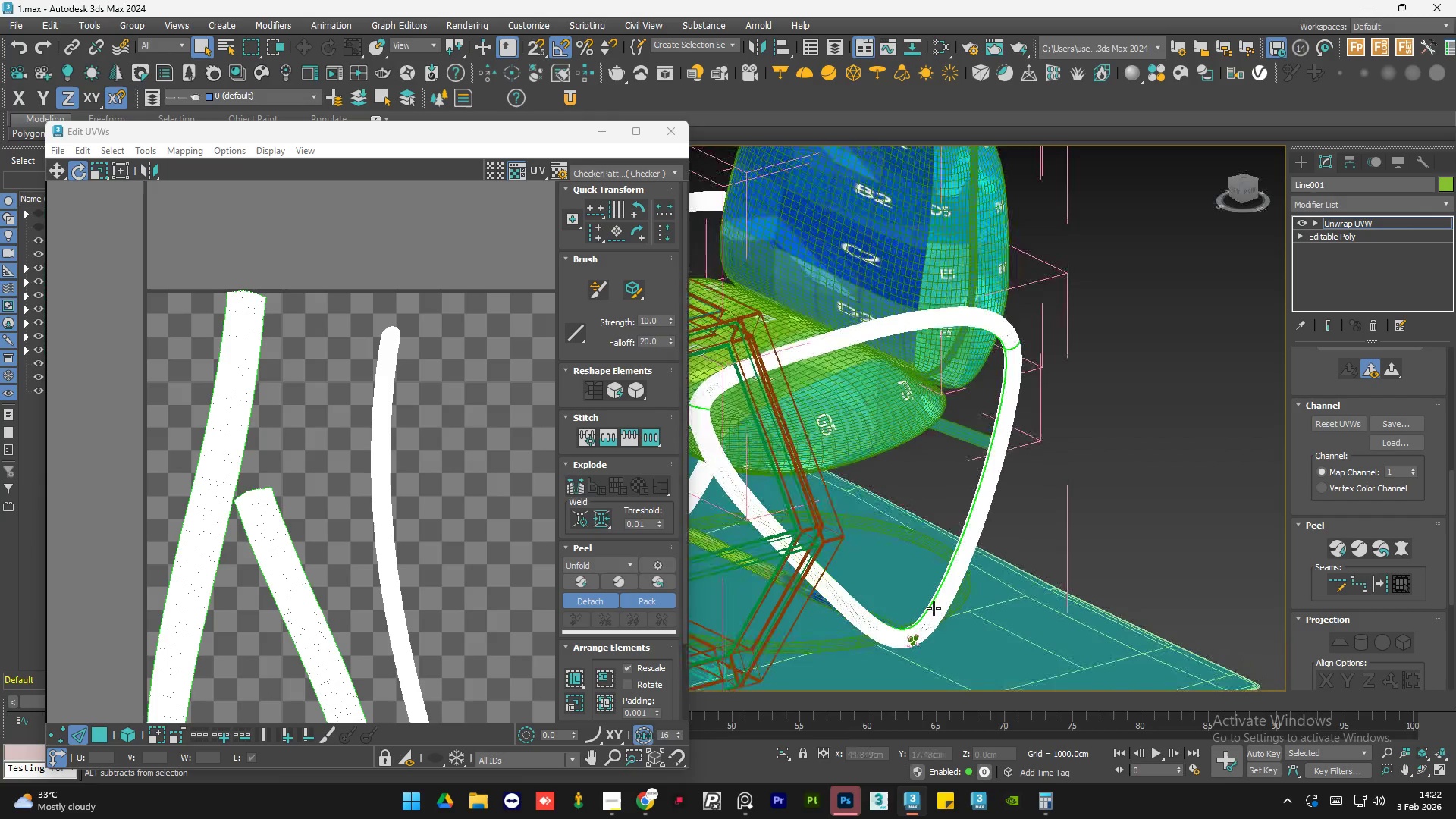 
key(Alt+AltLeft)
 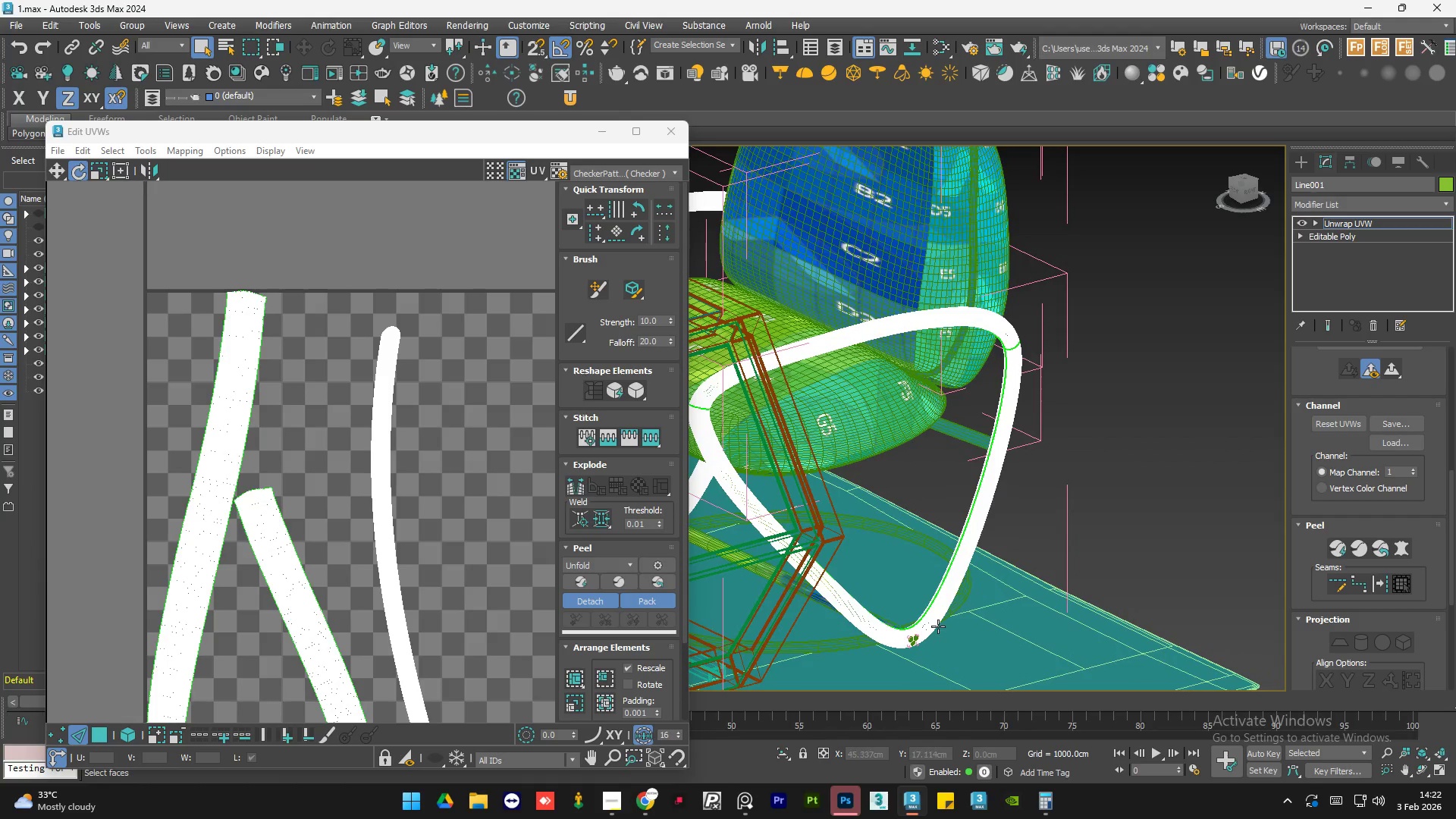 
key(F2)
 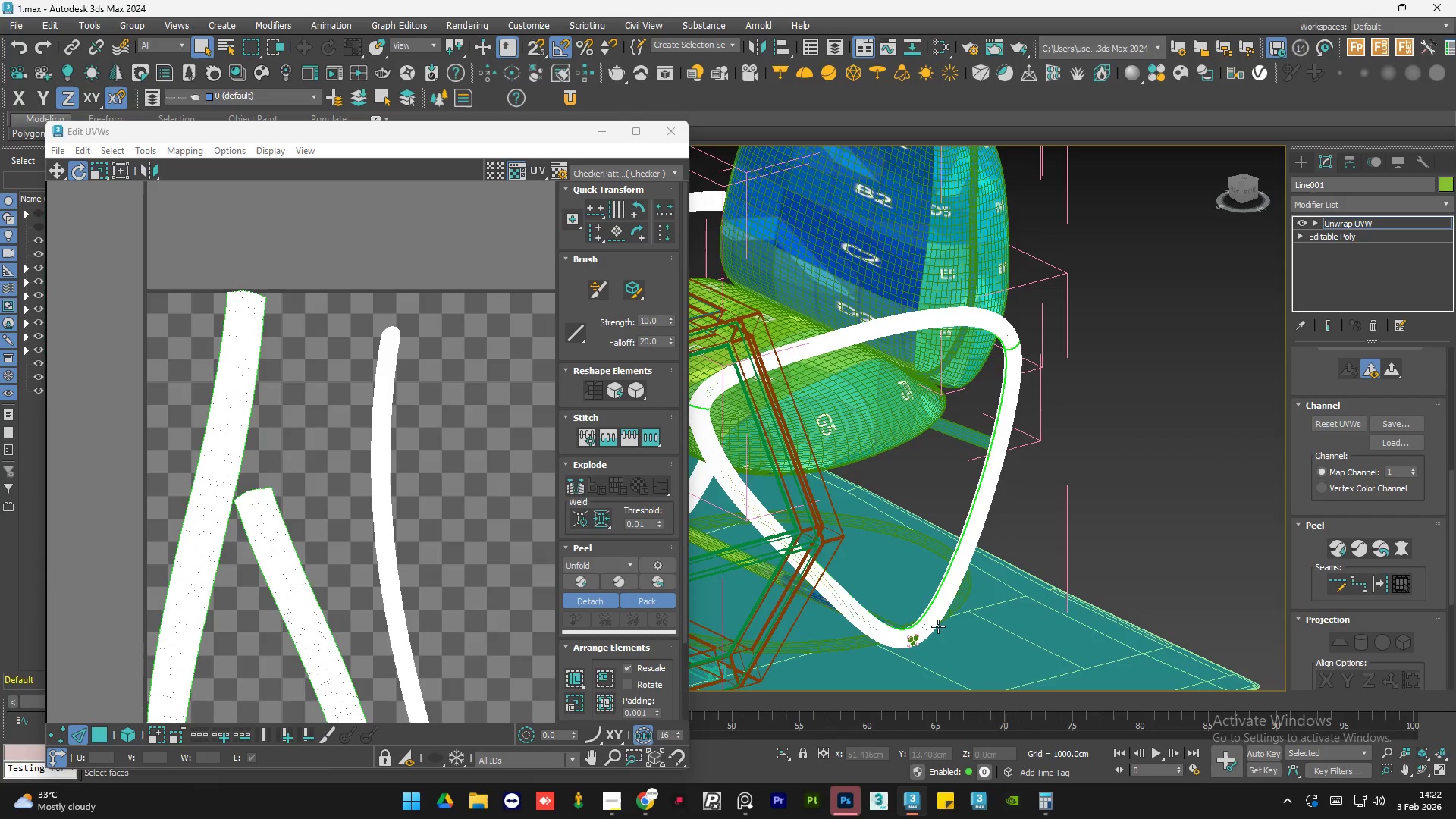 
key(F4)
 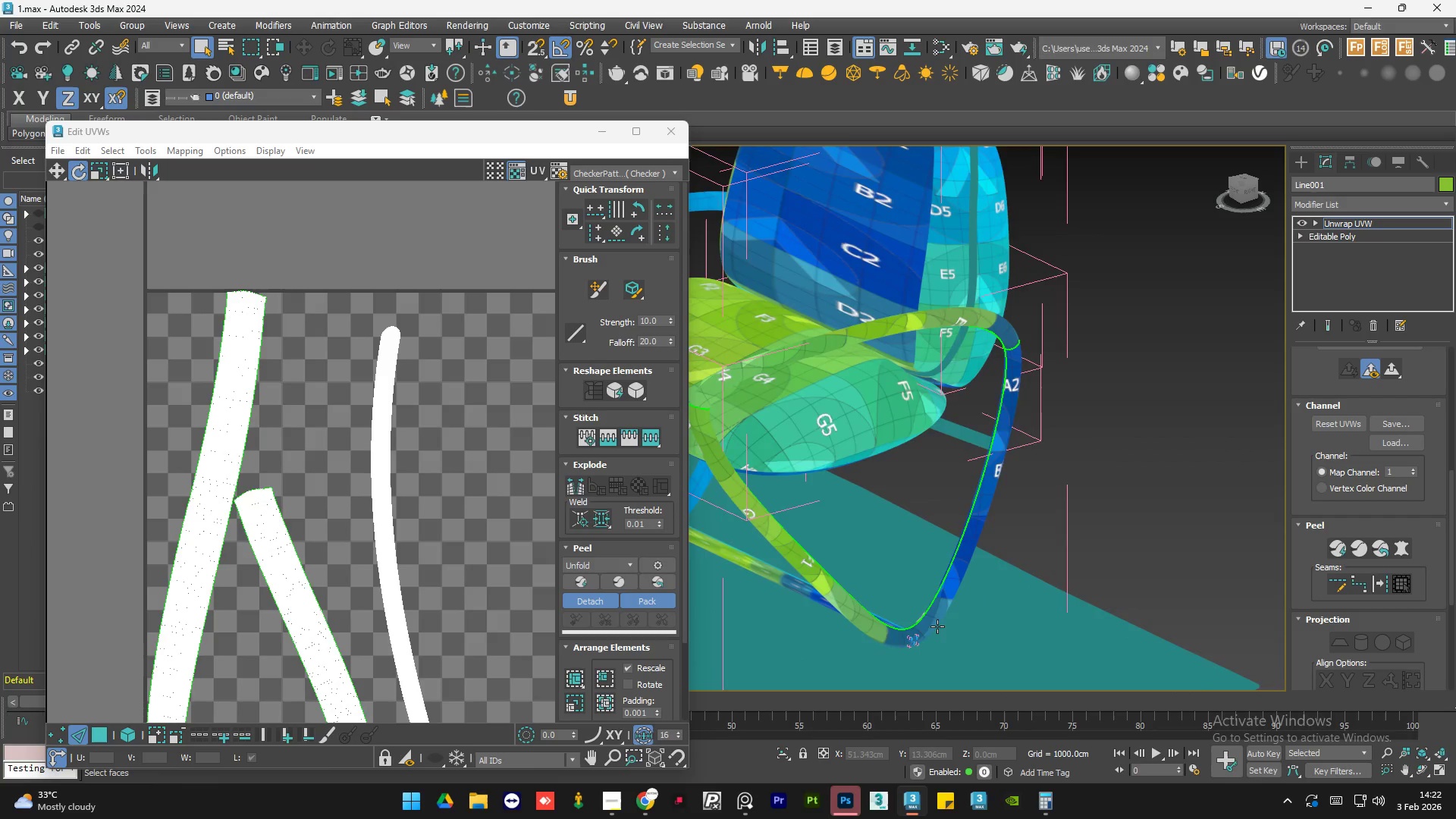 
scroll: coordinate [937, 626], scroll_direction: up, amount: 4.0
 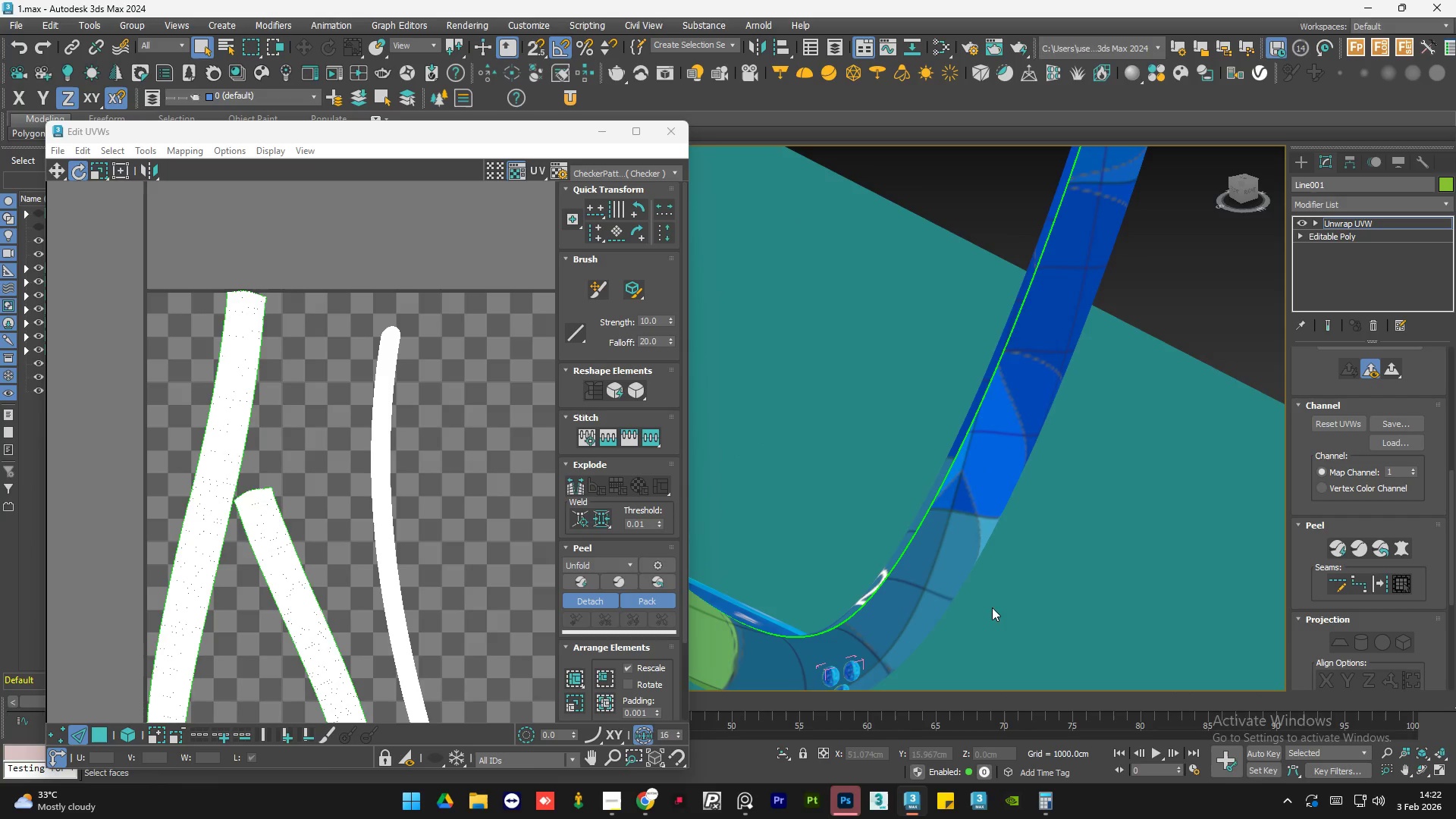 
hold_key(key=AltLeft, duration=0.61)
 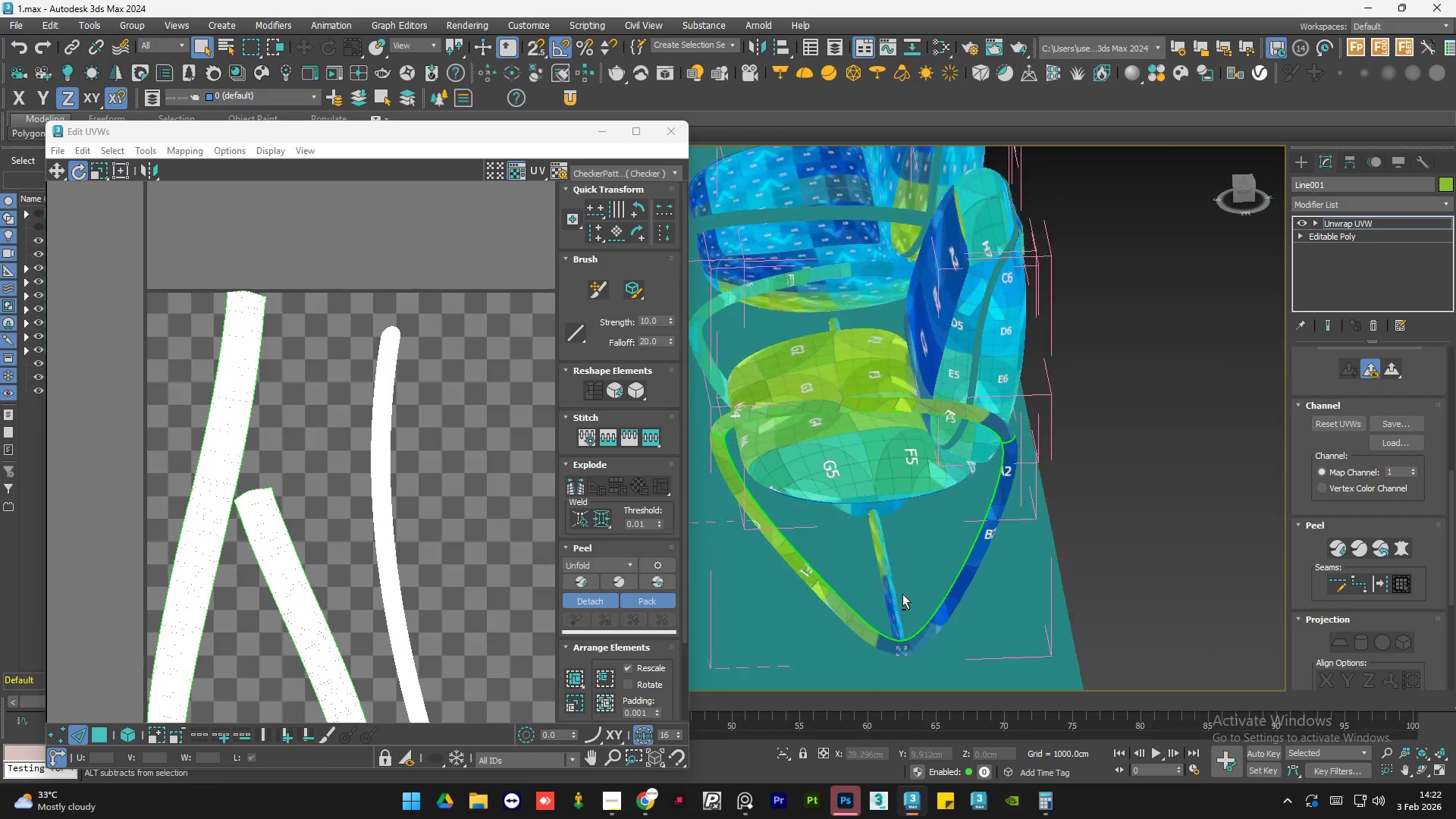 
scroll: coordinate [1006, 610], scroll_direction: down, amount: 6.0
 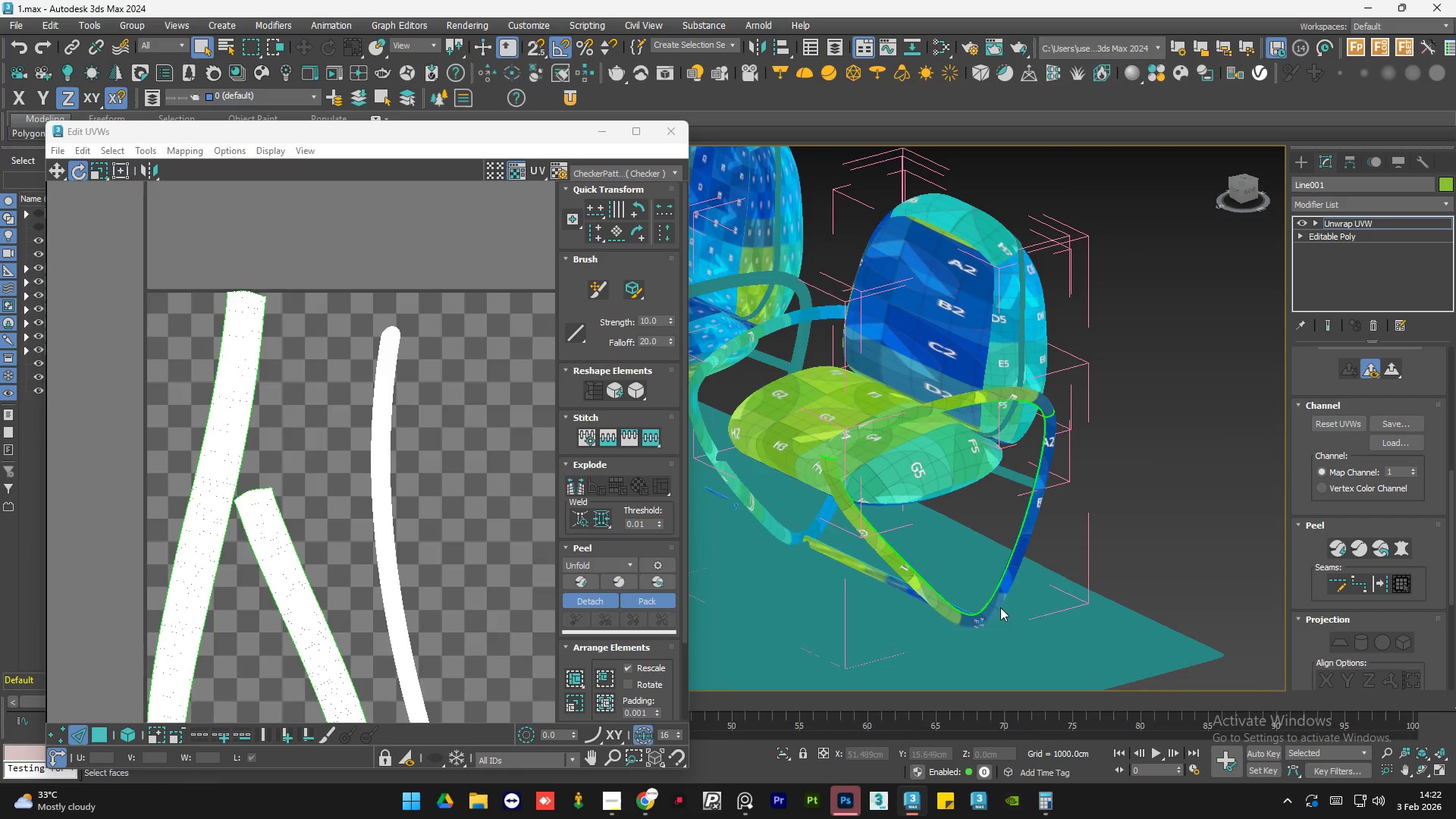 
hold_key(key=AltLeft, duration=1.14)
 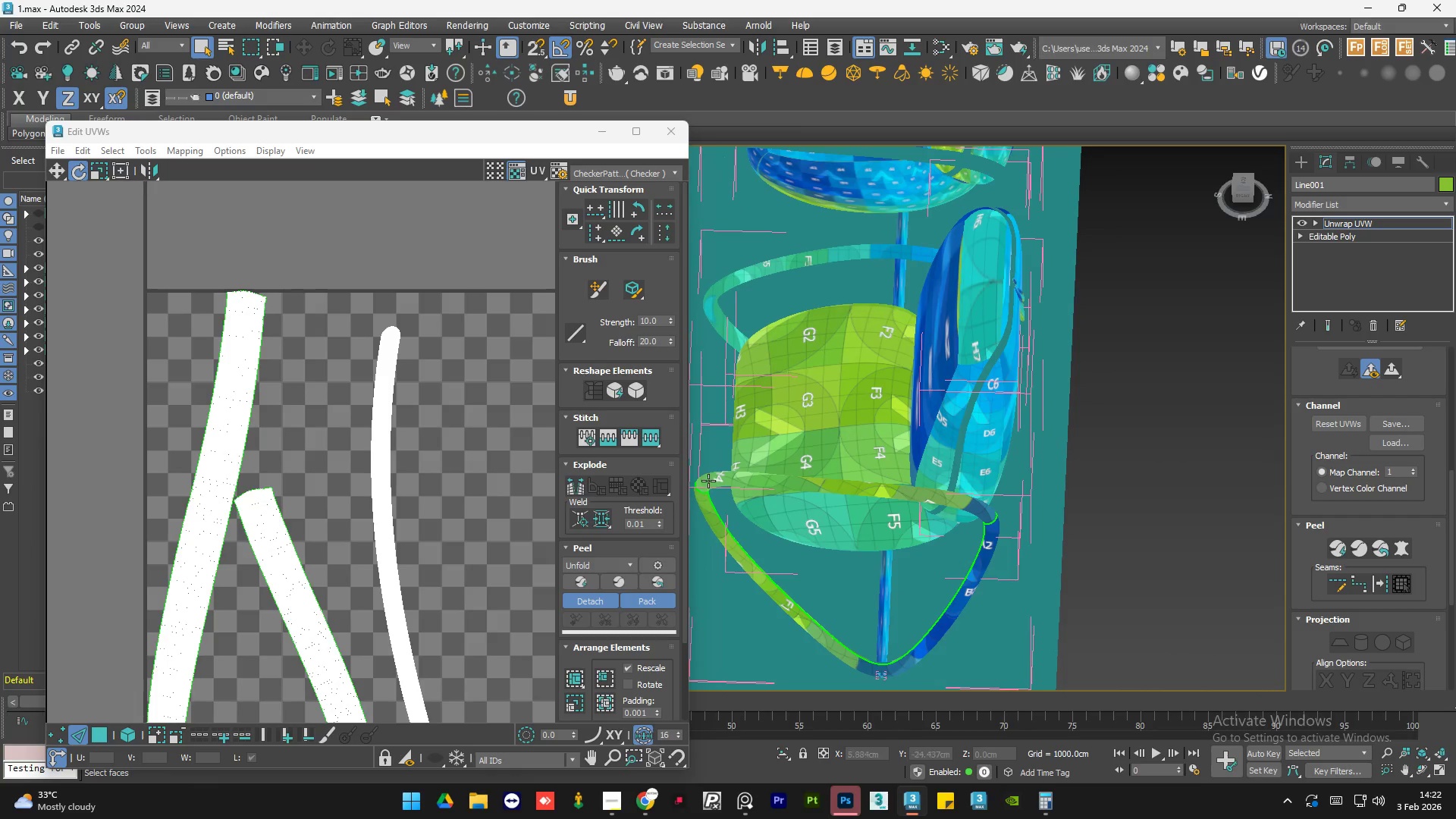 
scroll: coordinate [964, 600], scroll_direction: up, amount: 1.0
 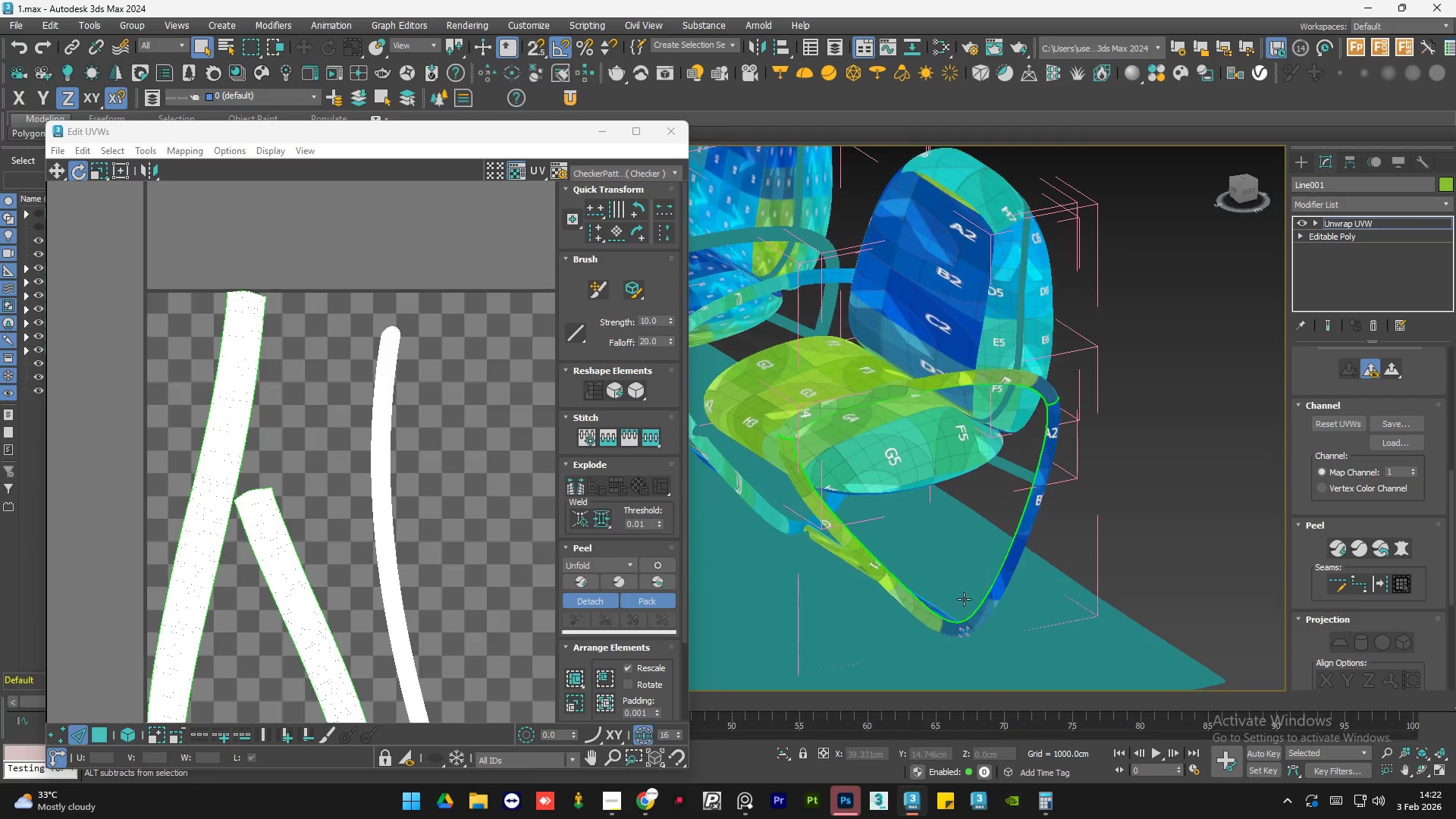 
hold_key(key=AltLeft, duration=0.41)
 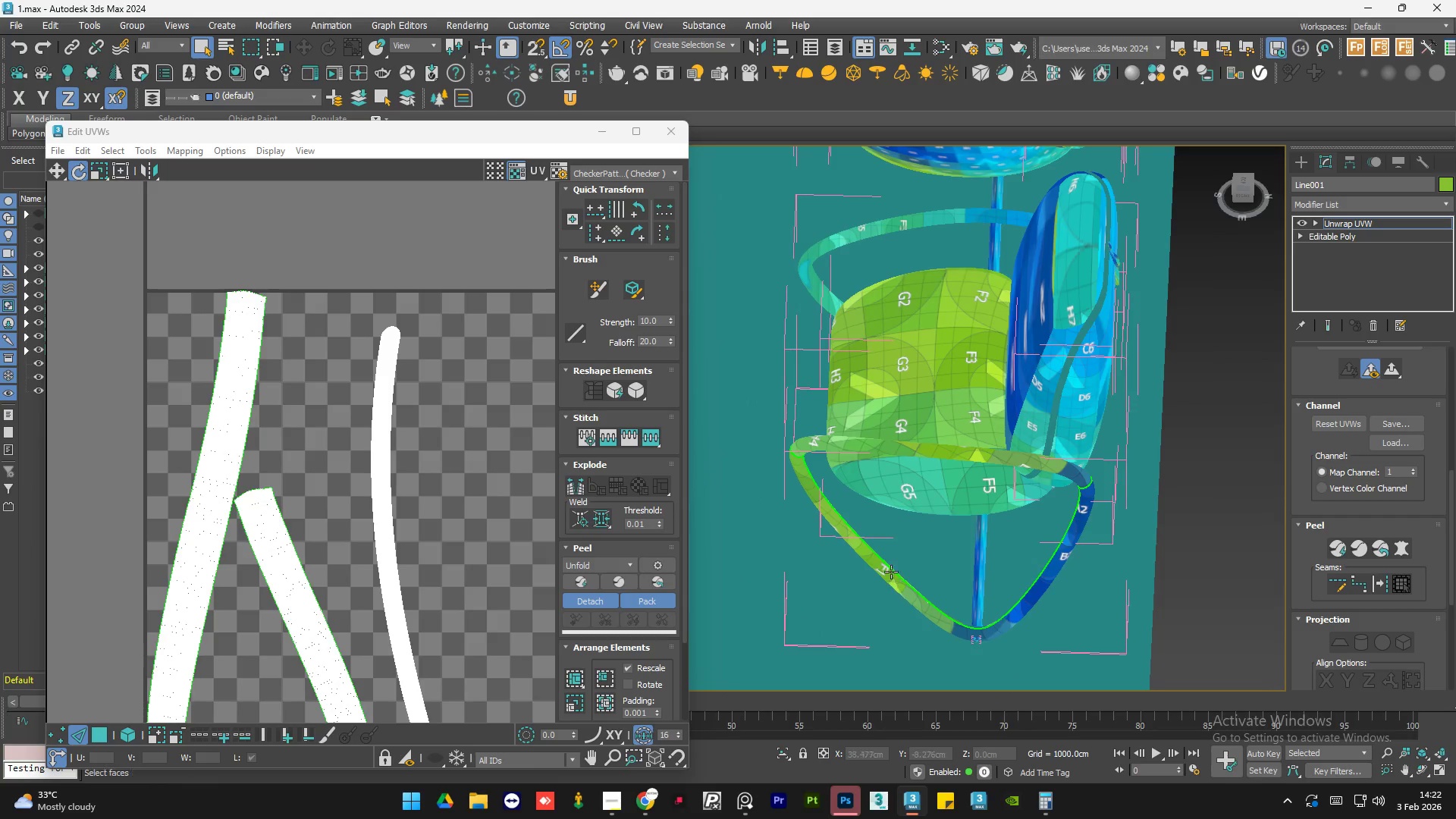 
scroll: coordinate [878, 538], scroll_direction: up, amount: 5.0
 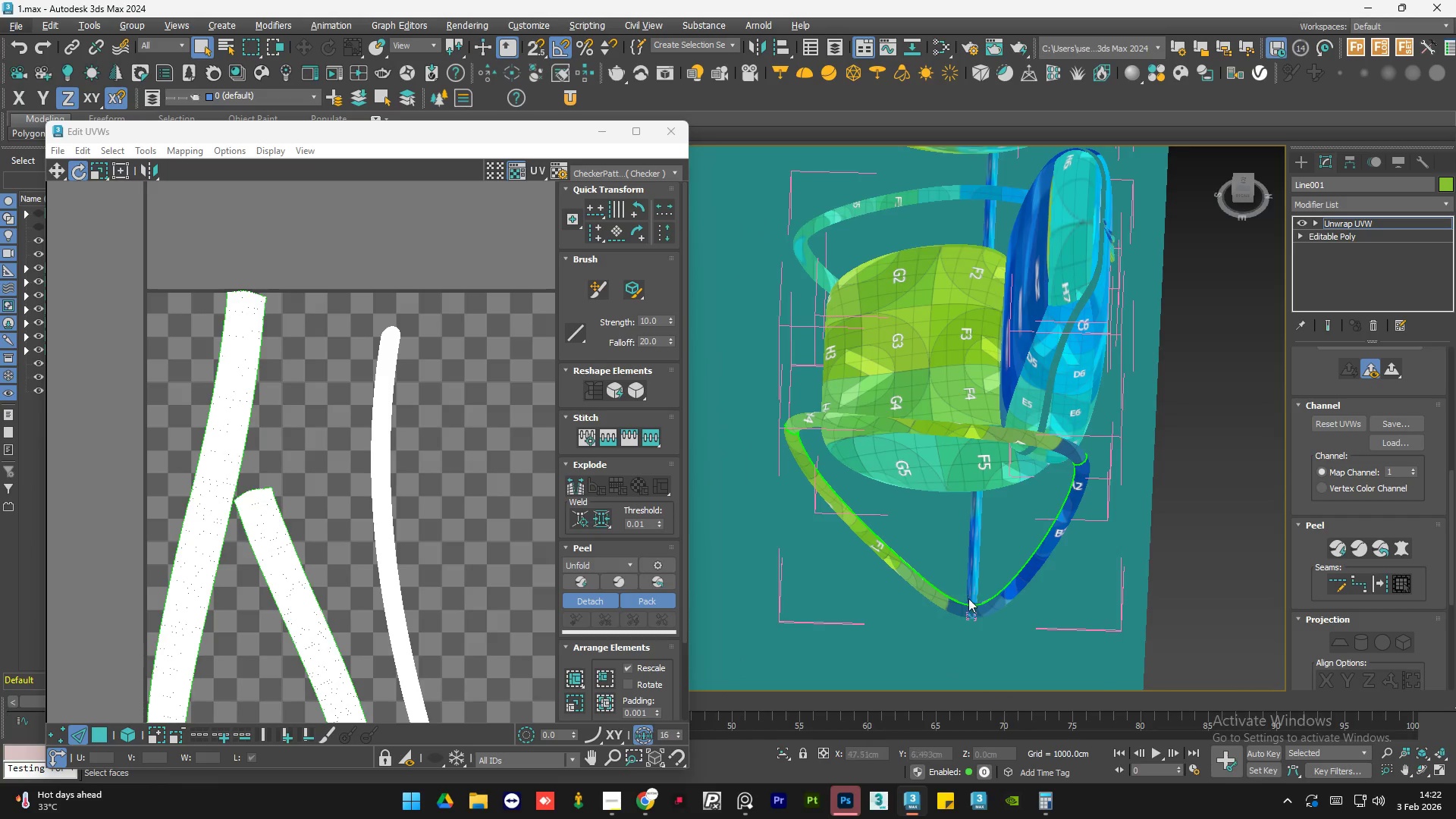 
hold_key(key=AltLeft, duration=1.53)
 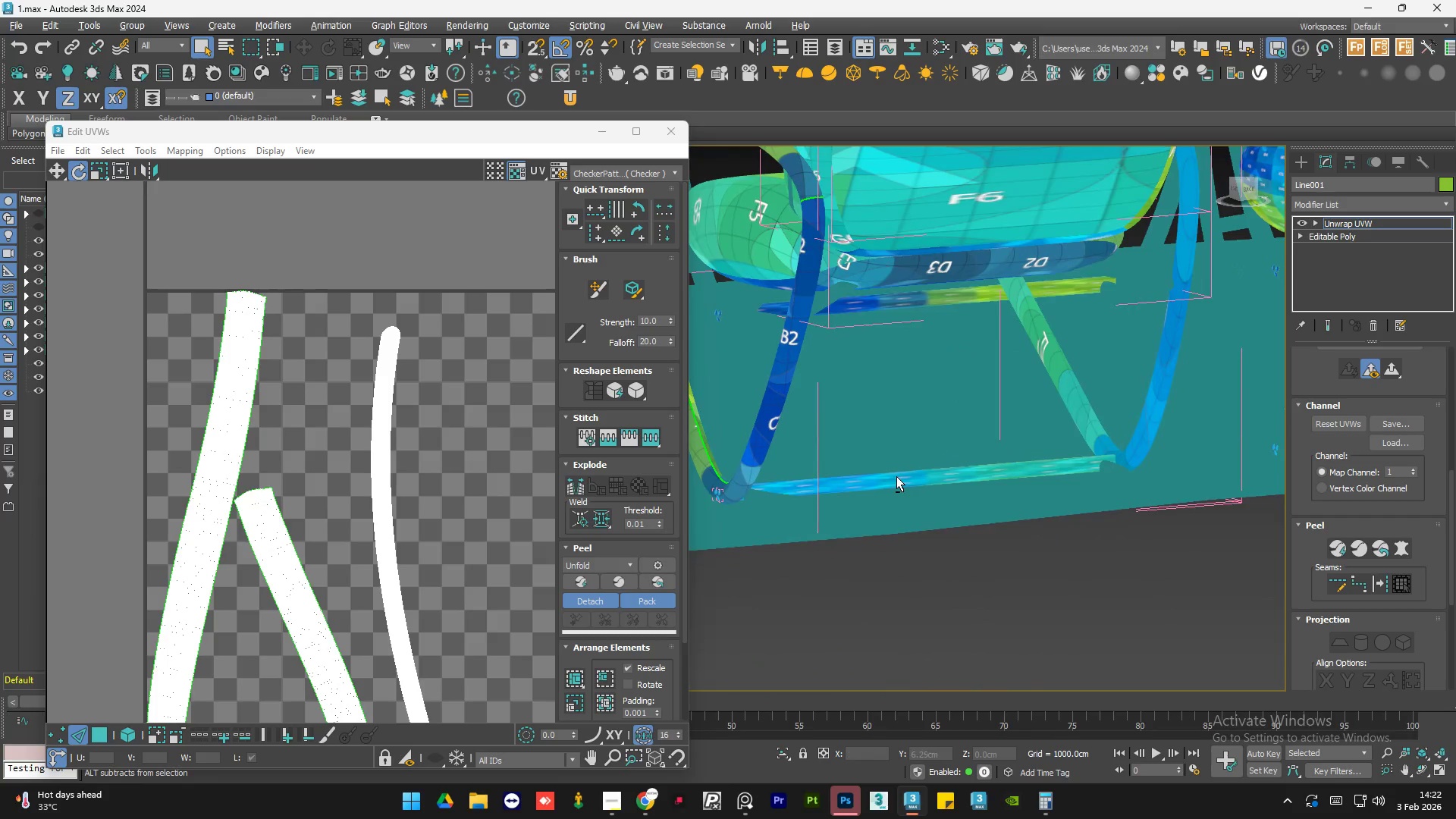 
scroll: coordinate [921, 596], scroll_direction: up, amount: 2.0
 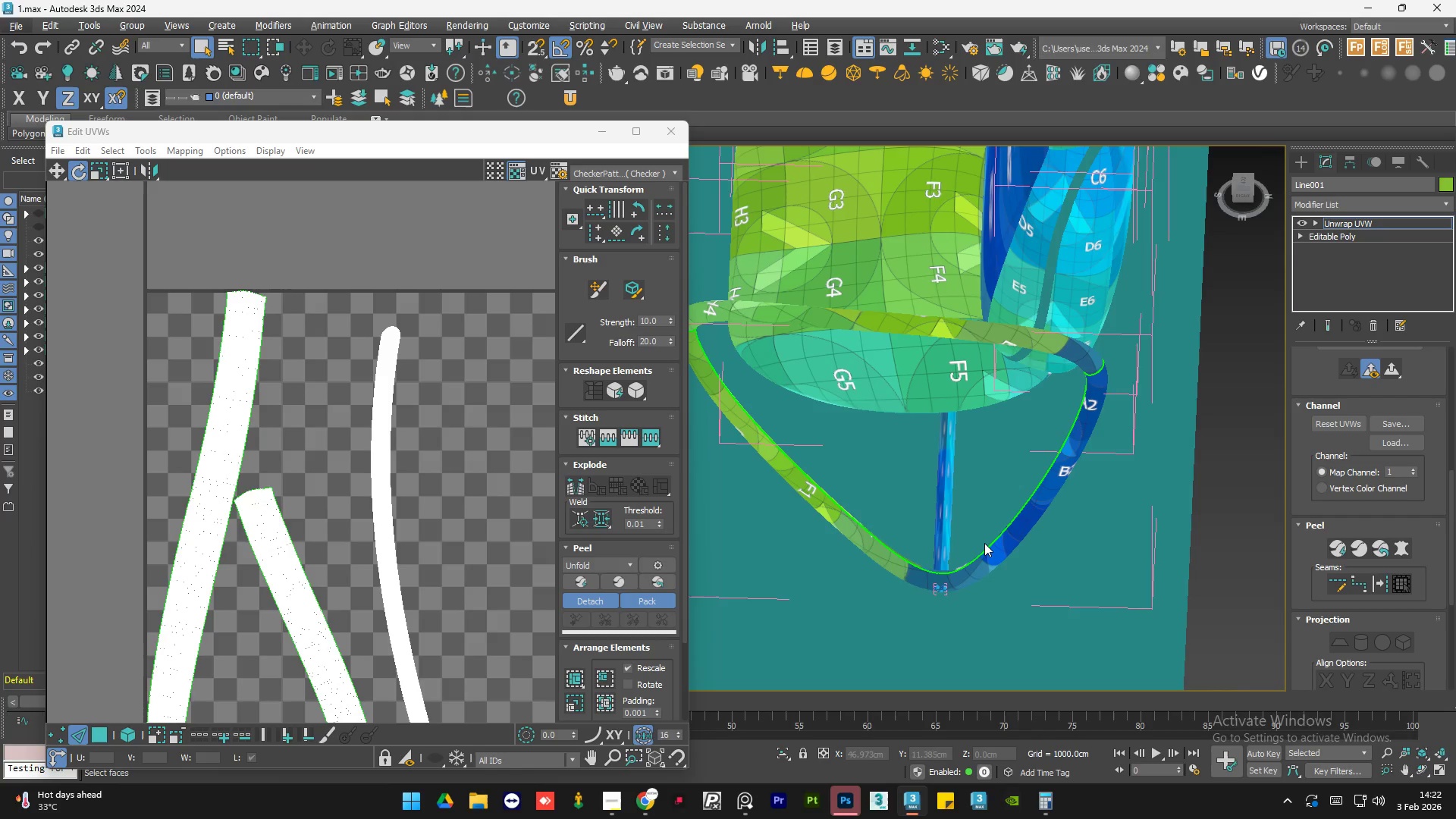 
hold_key(key=AltLeft, duration=1.5)
 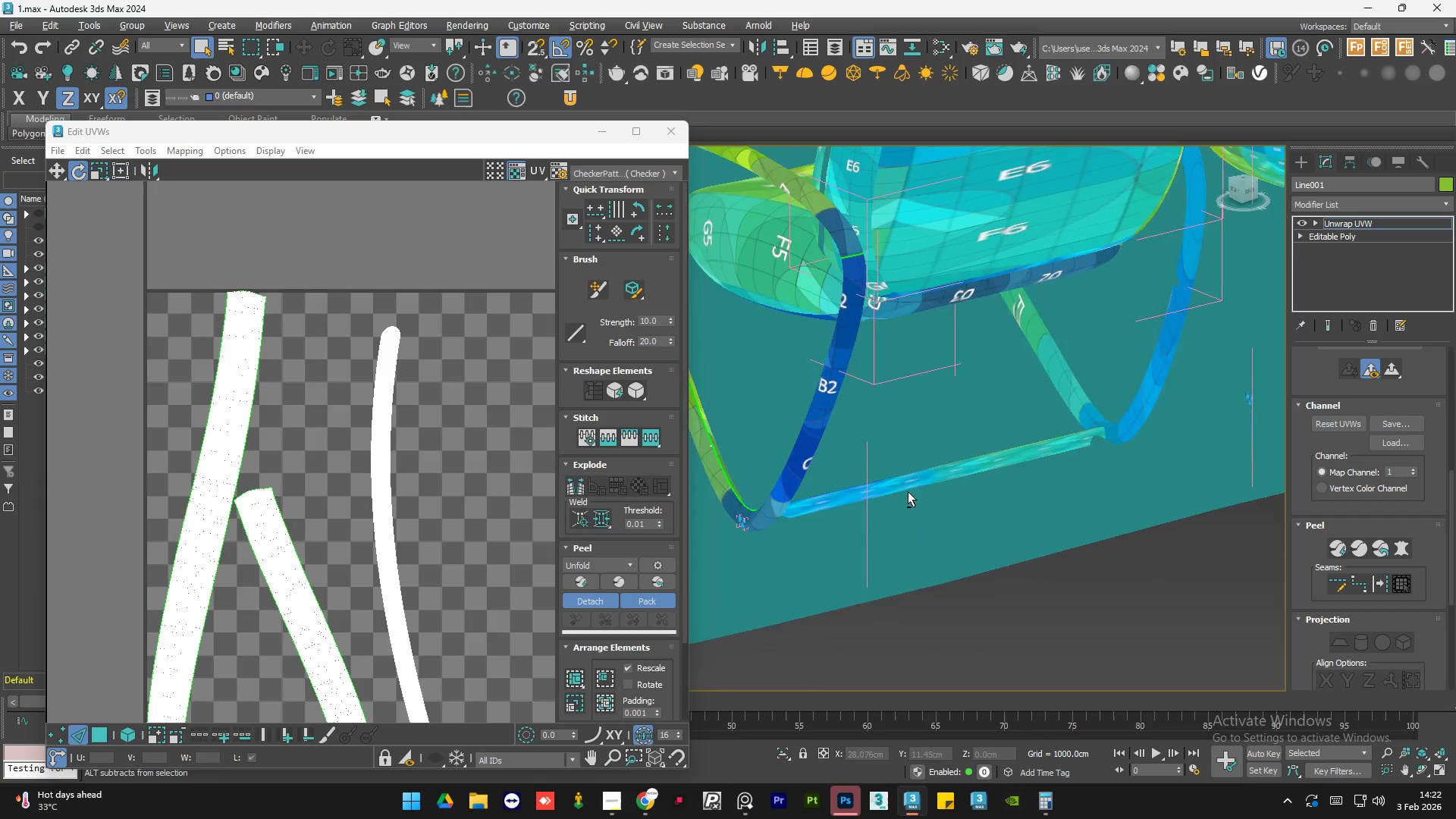 
hold_key(key=AltLeft, duration=1.09)
 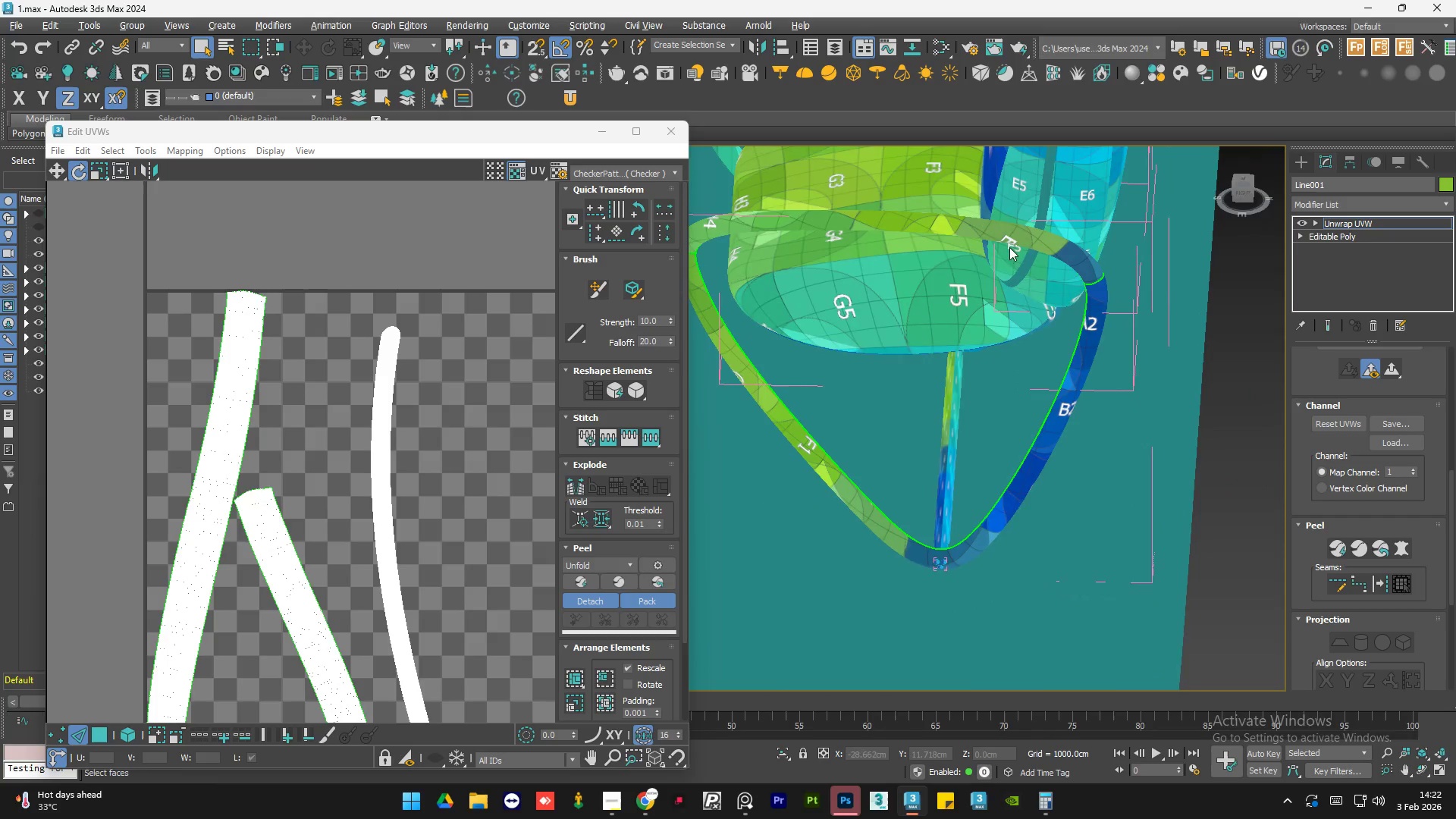 
hold_key(key=AltLeft, duration=1.5)
 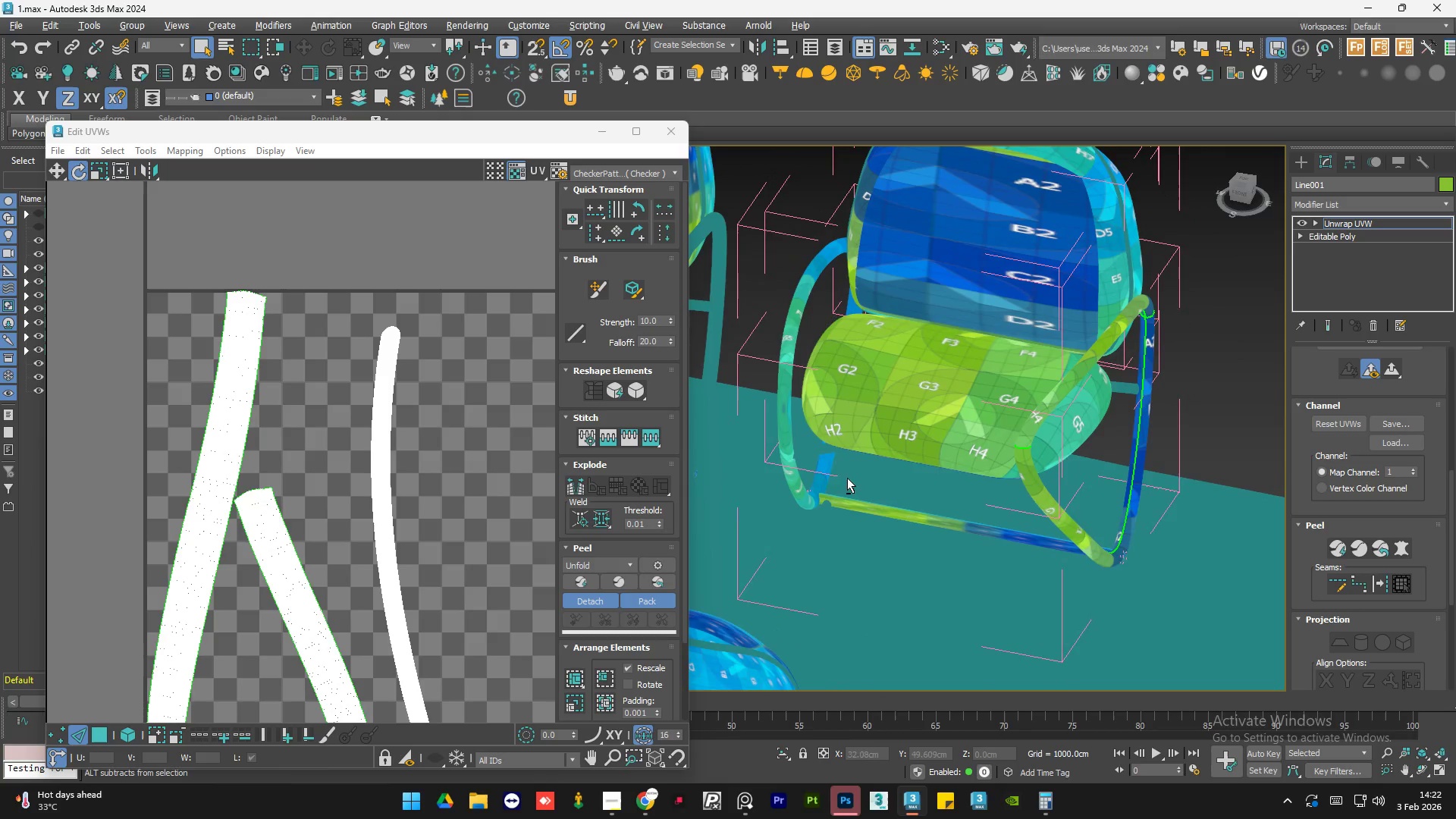 
scroll: coordinate [1042, 437], scroll_direction: down, amount: 1.0
 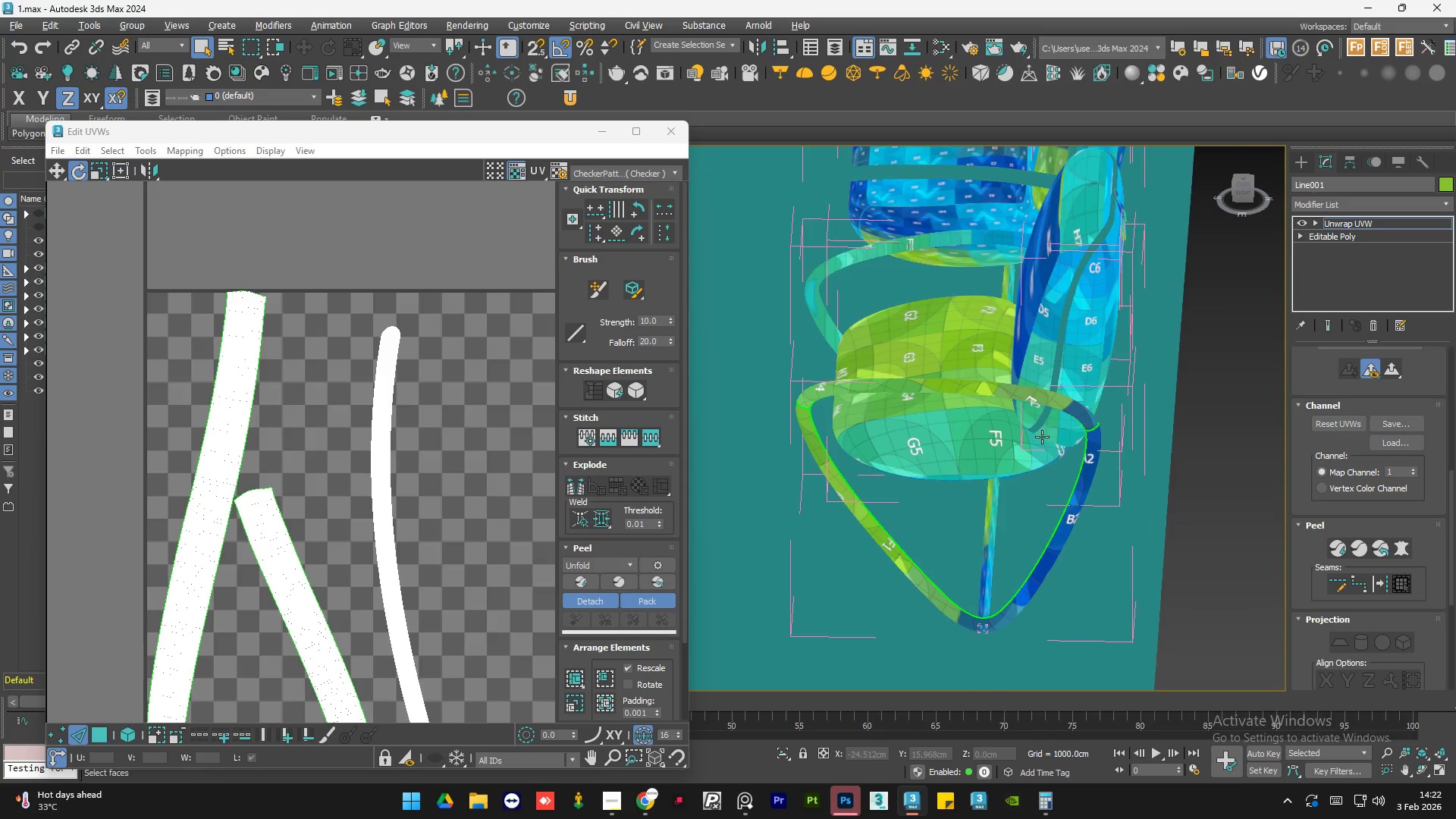 
hold_key(key=AltLeft, duration=0.34)
 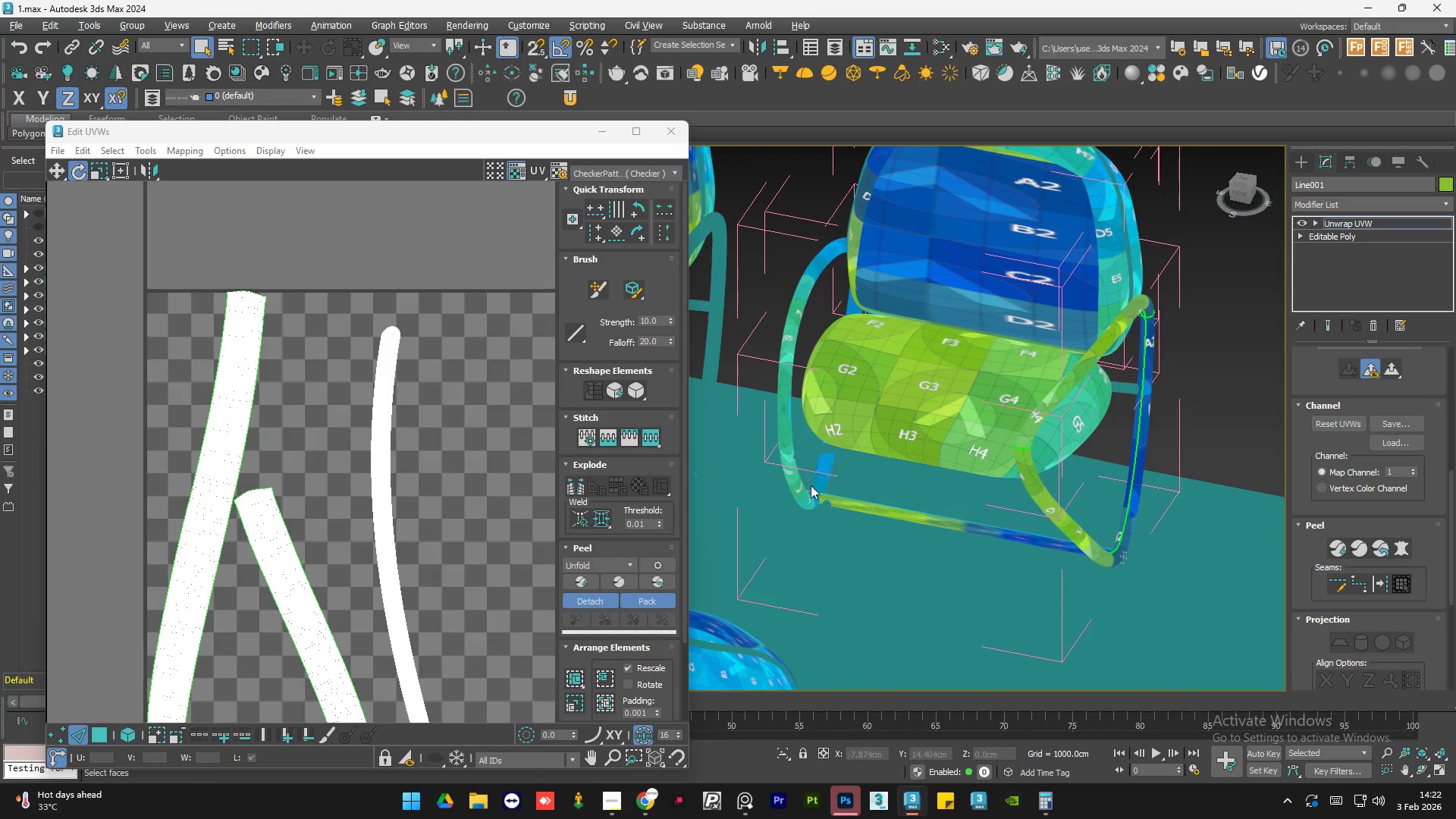 
scroll: coordinate [795, 486], scroll_direction: up, amount: 7.0
 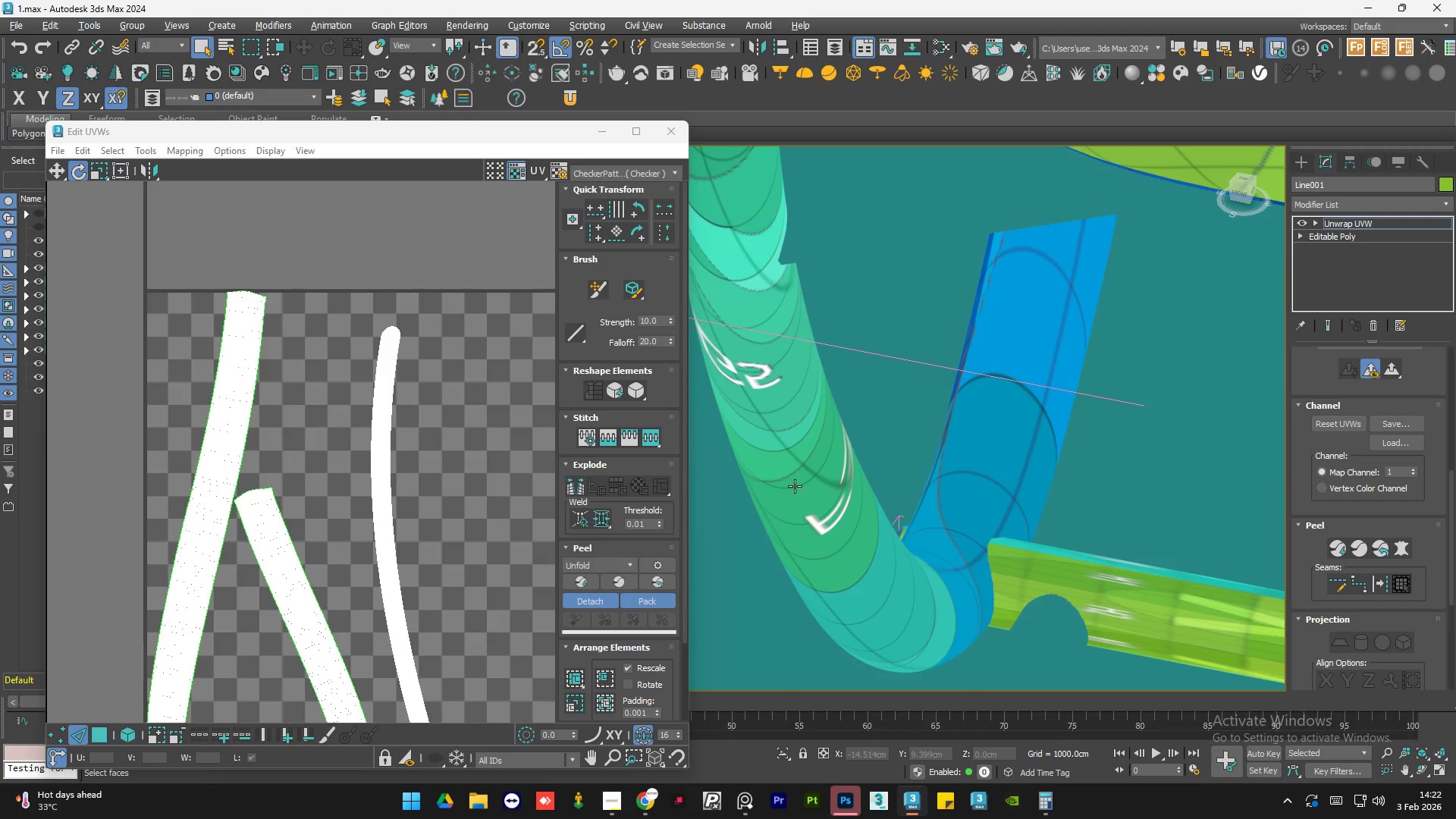 
hold_key(key=AltLeft, duration=1.52)
 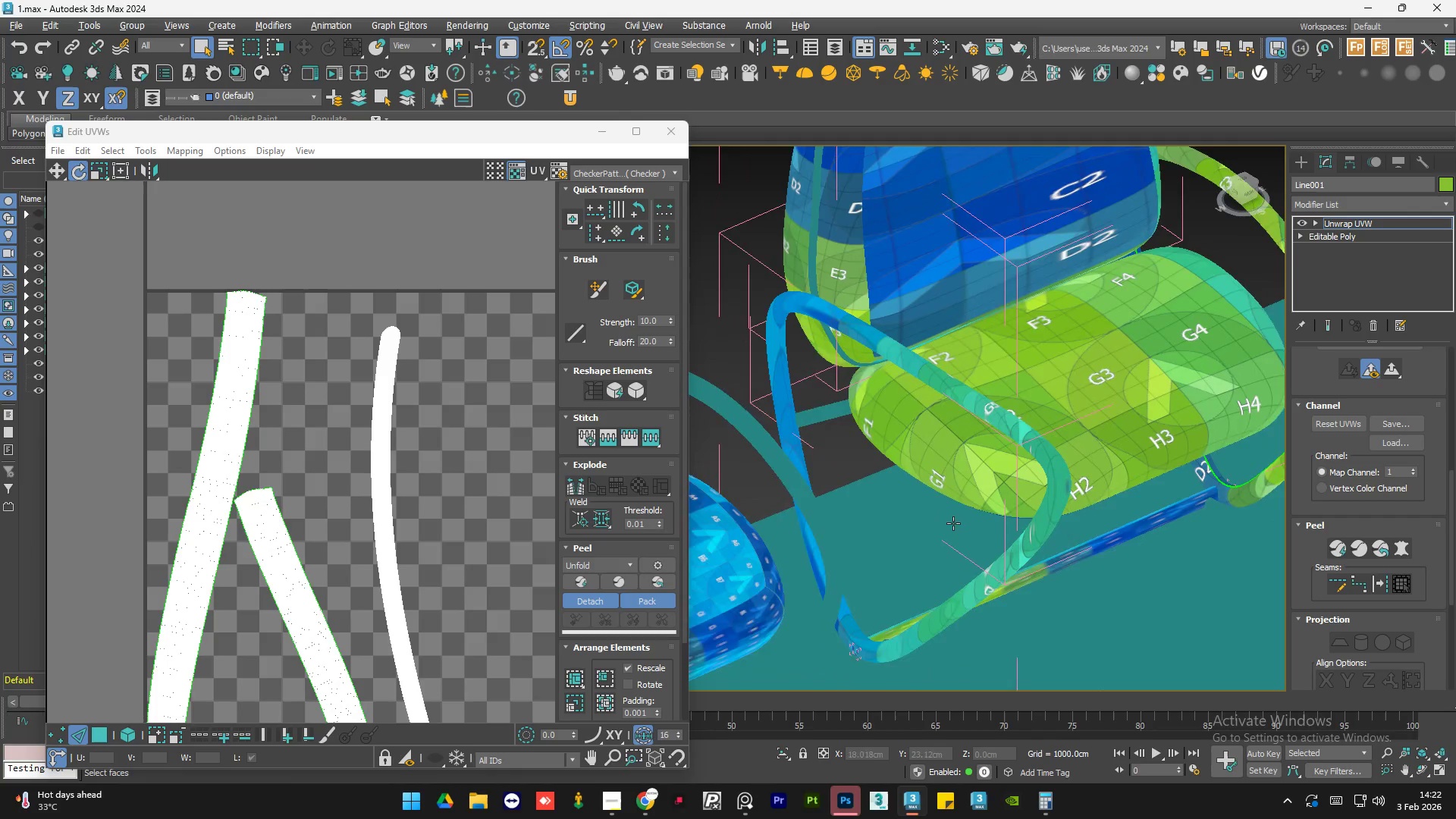 
scroll: coordinate [865, 521], scroll_direction: down, amount: 5.0
 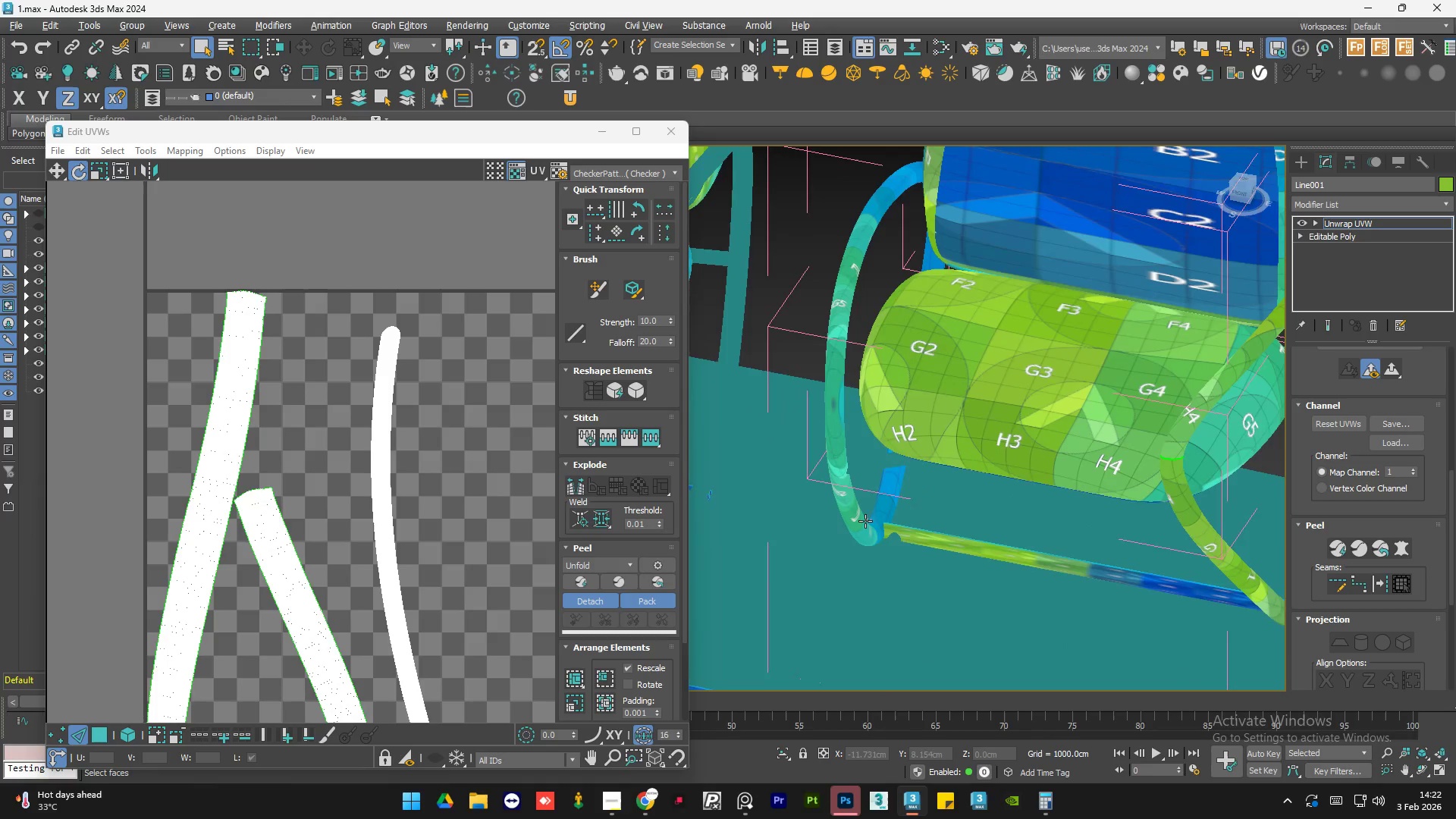 
hold_key(key=AltLeft, duration=0.7)
 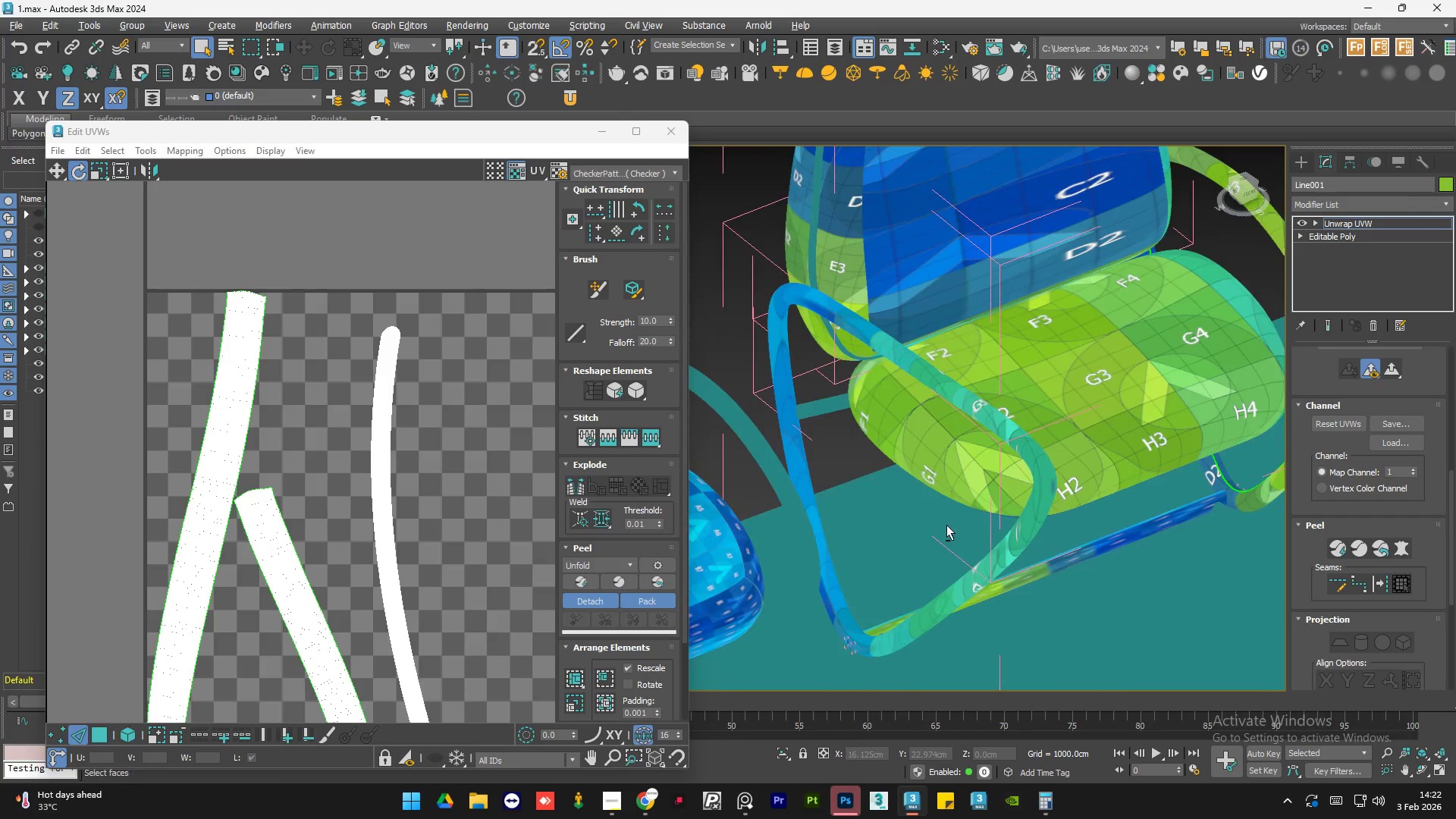 
hold_key(key=AltLeft, duration=0.53)
scroll: coordinate [984, 524], scroll_direction: down, amount: 1.0
 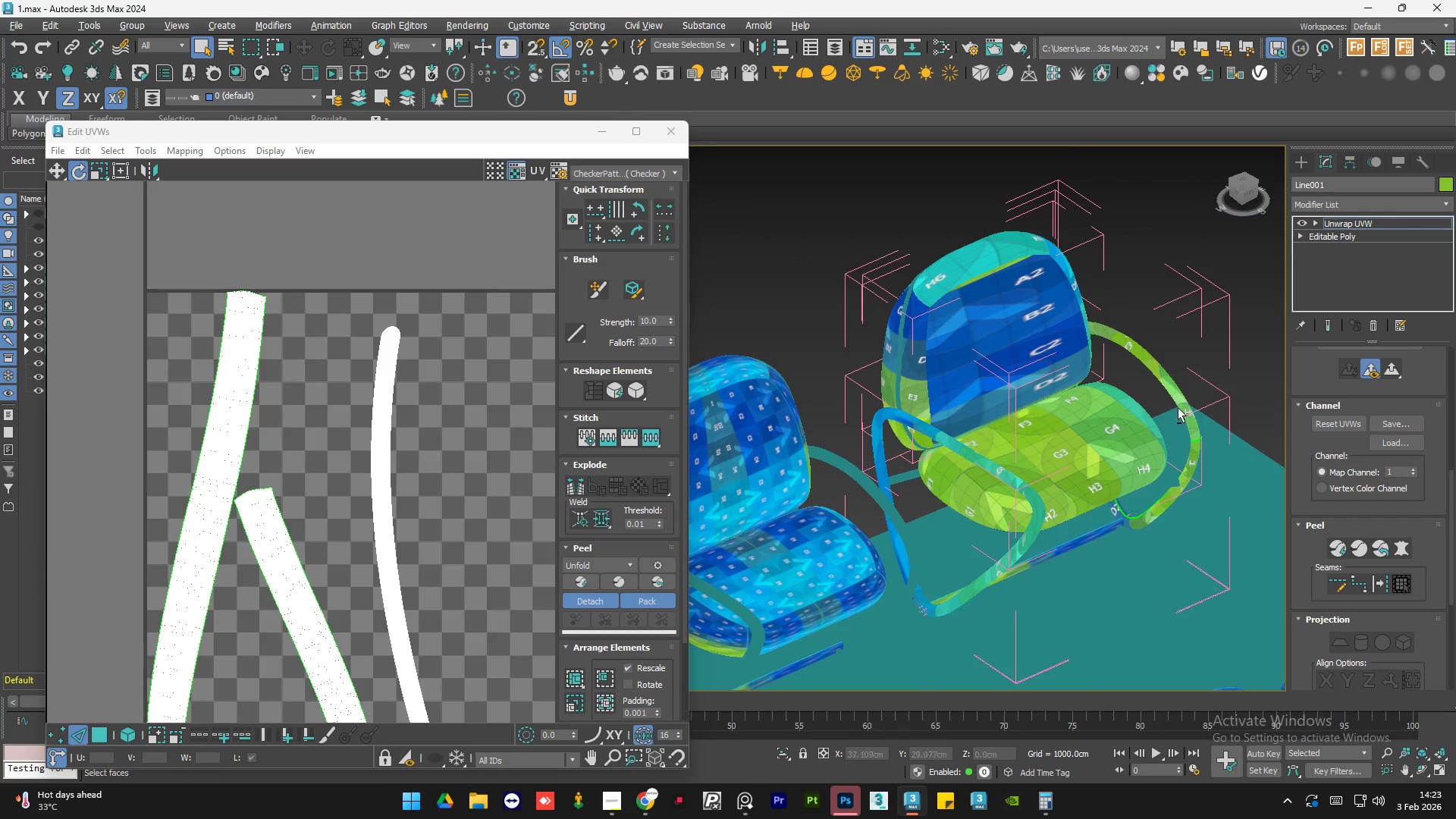 
hold_key(key=AltLeft, duration=0.66)
 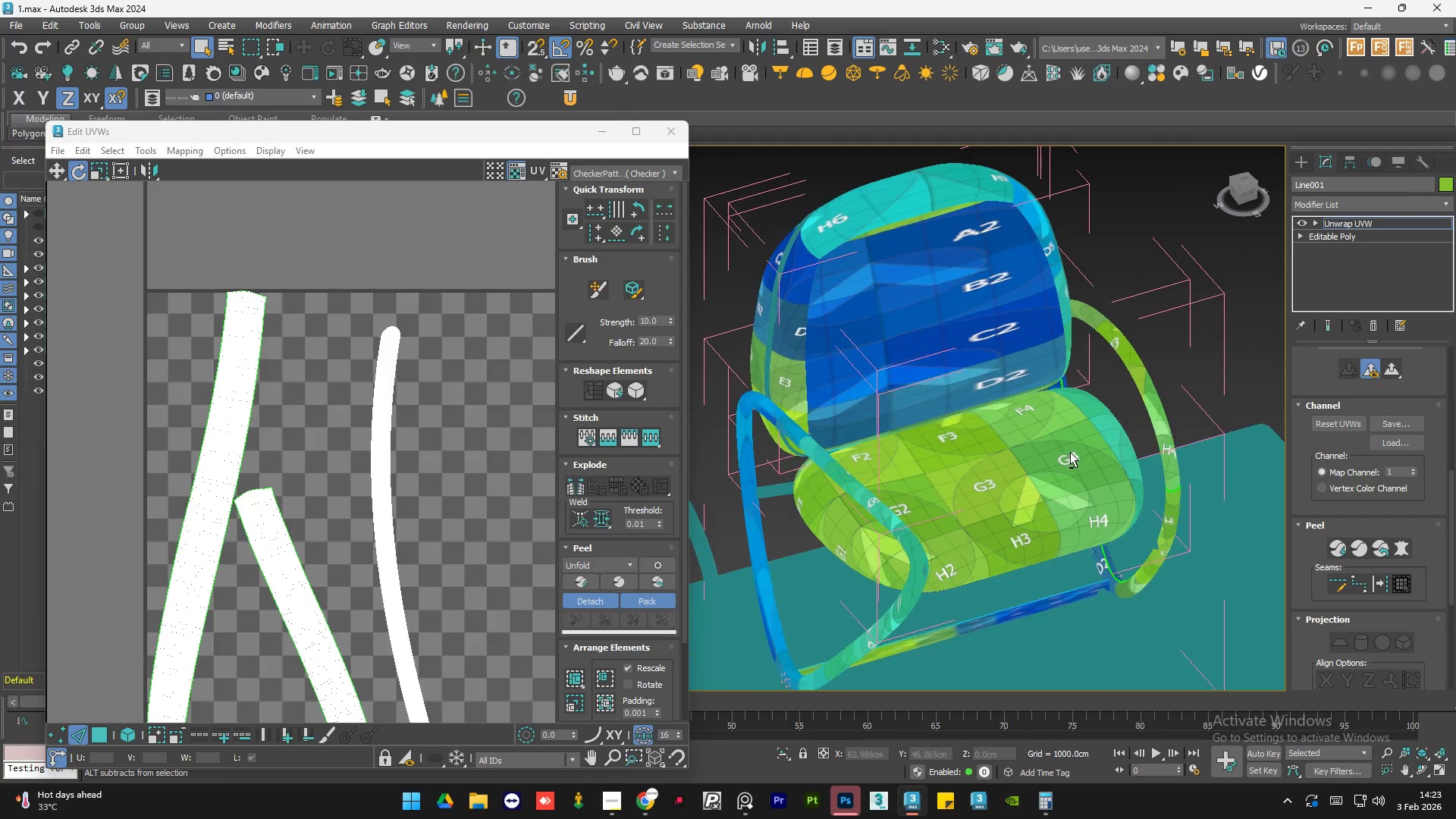 
scroll: coordinate [1169, 420], scroll_direction: up, amount: 3.0
 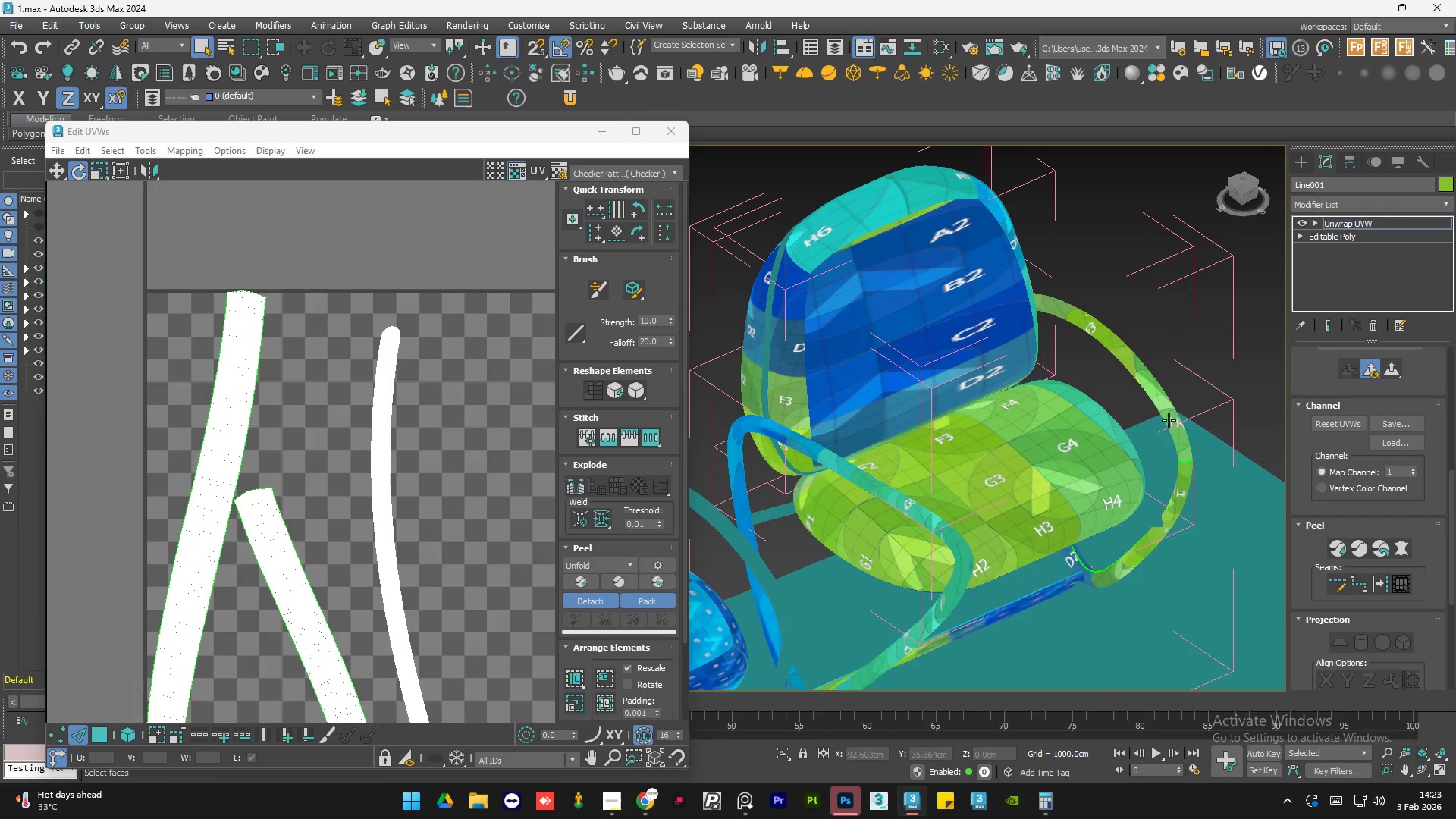 
hold_key(key=AltLeft, duration=0.7)
 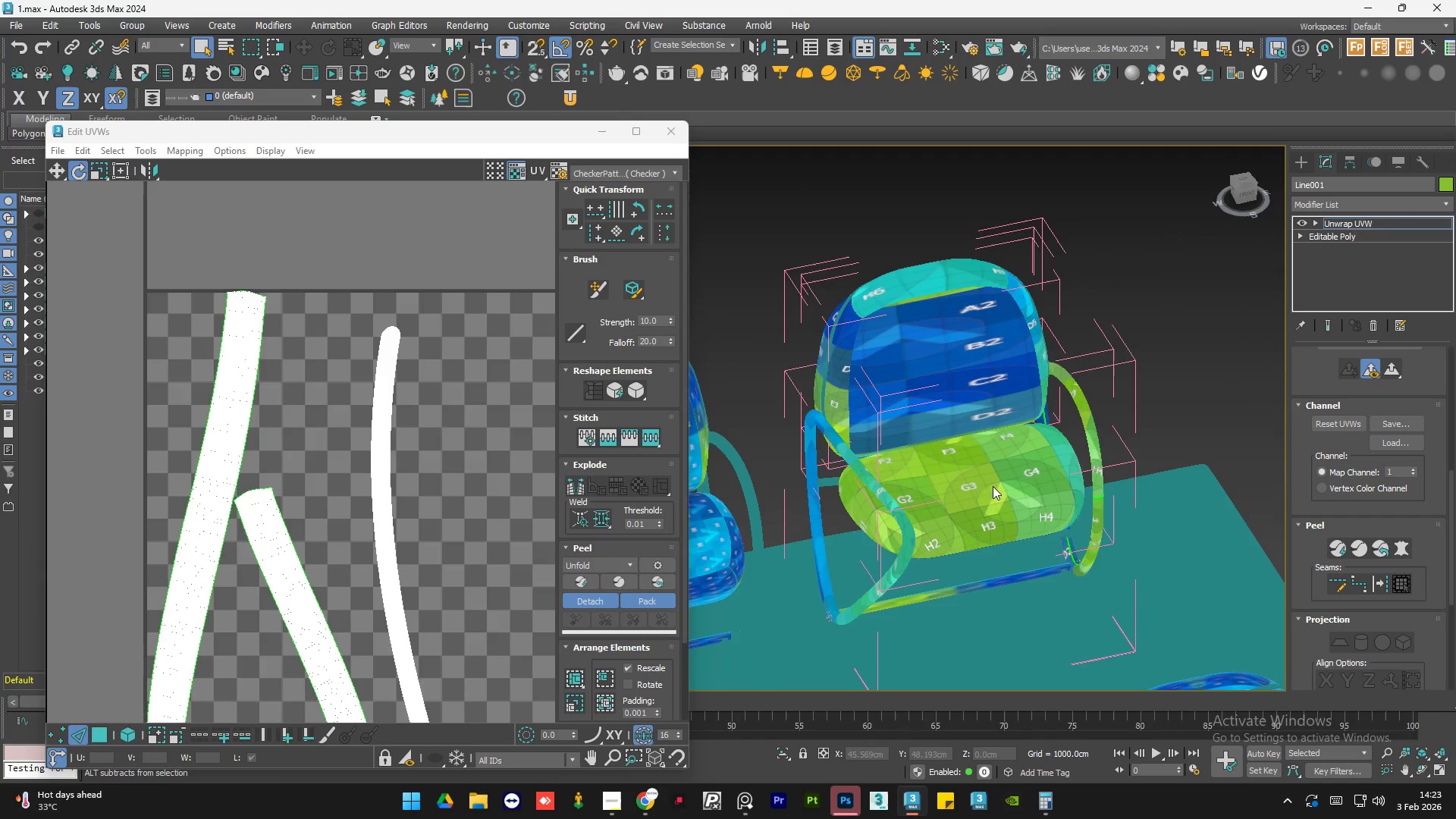 
scroll: coordinate [1070, 452], scroll_direction: up, amount: 1.0
 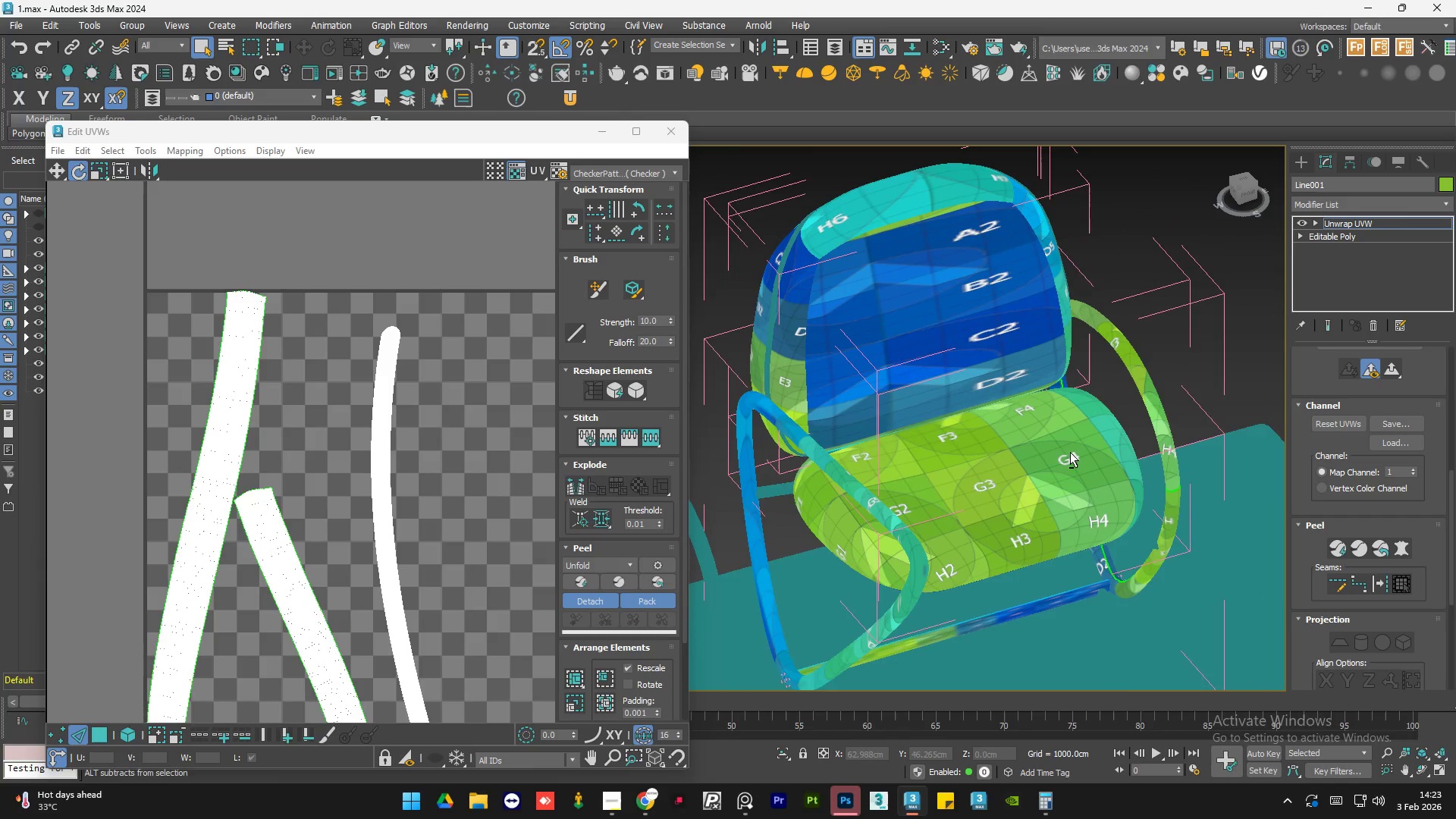 
hold_key(key=AltLeft, duration=1.5)
scroll: coordinate [993, 480], scroll_direction: down, amount: 2.0
 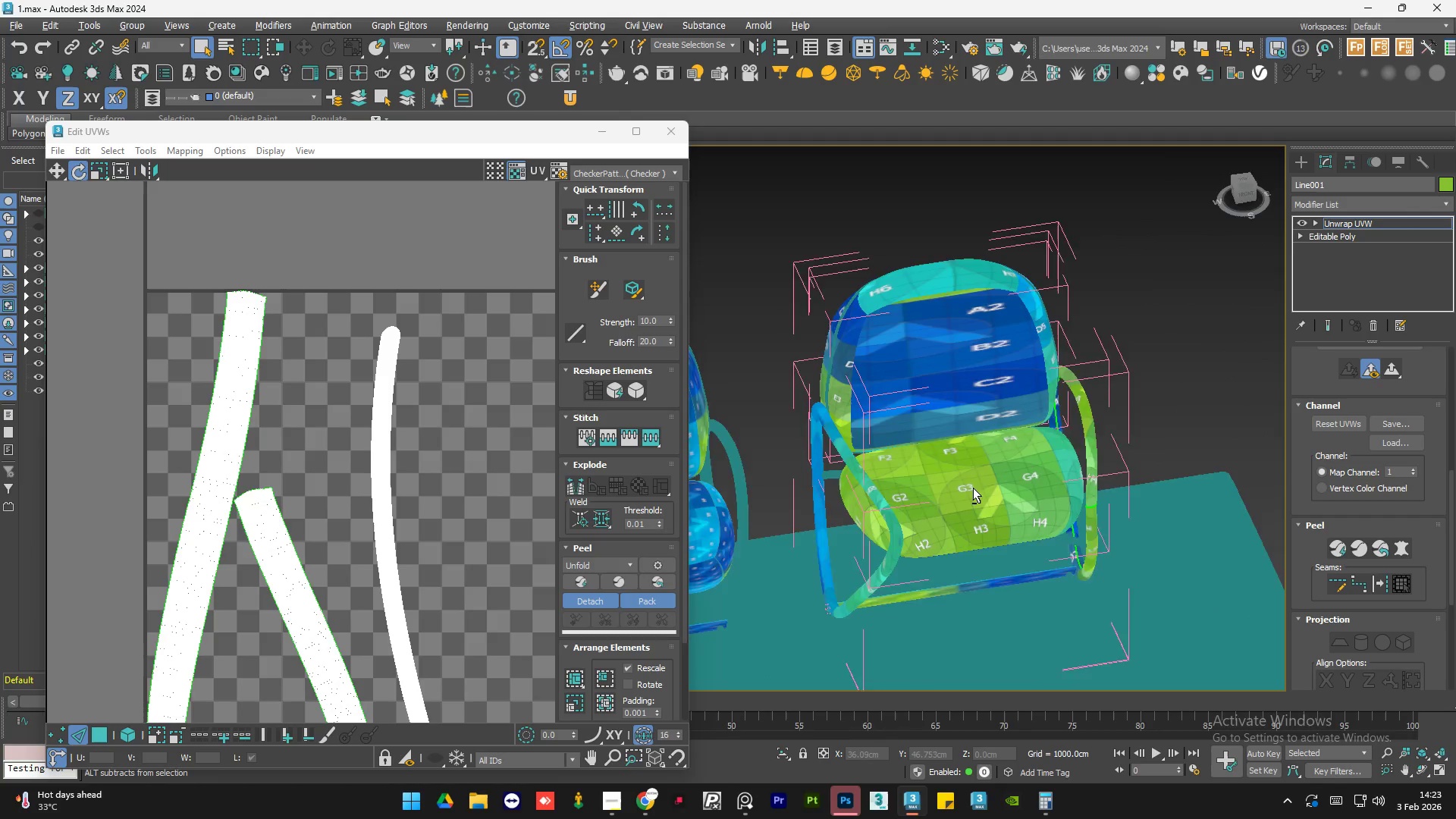 
scroll: coordinate [946, 488], scroll_direction: up, amount: 1.0
 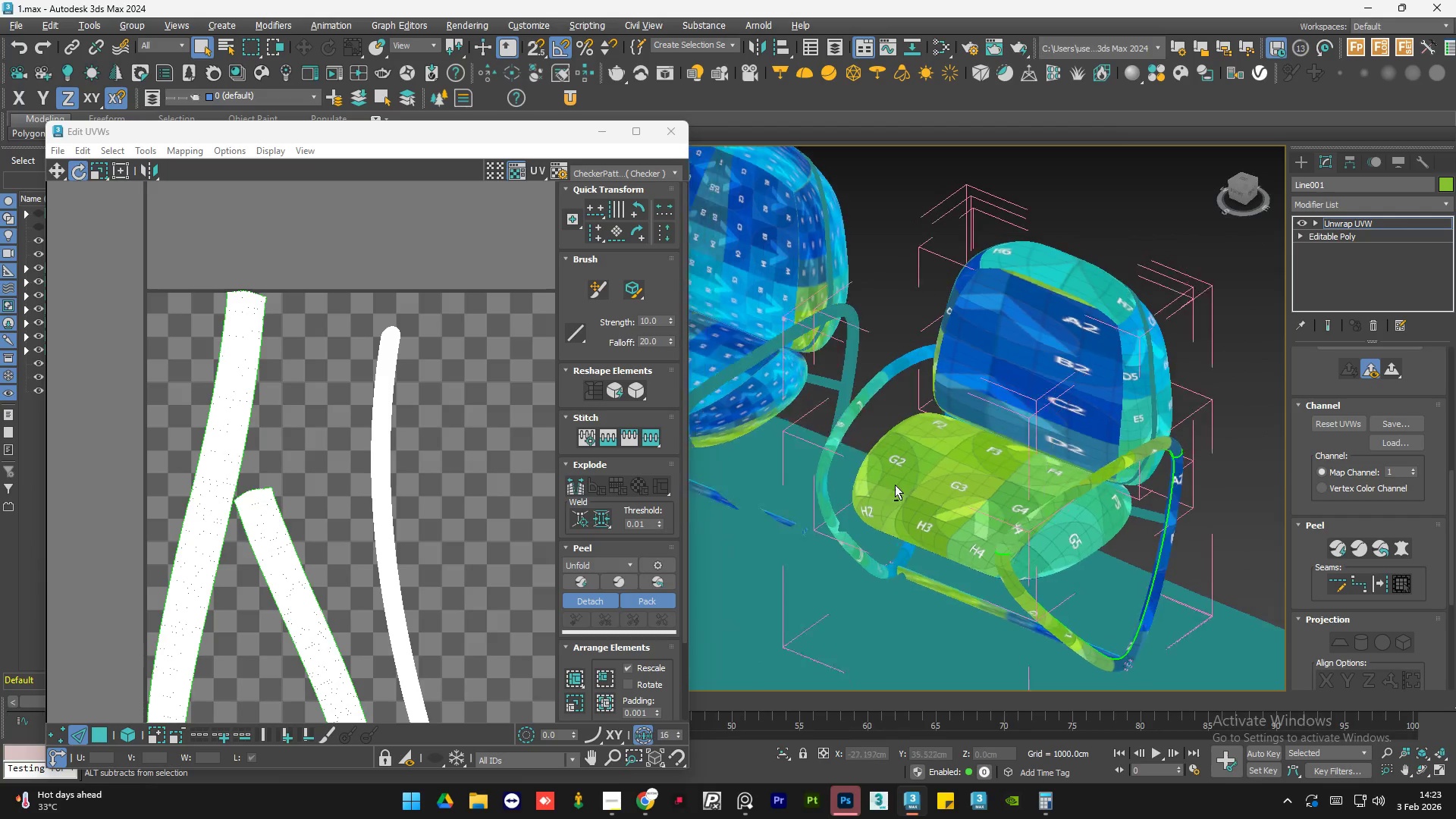 
key(Alt+AltLeft)
 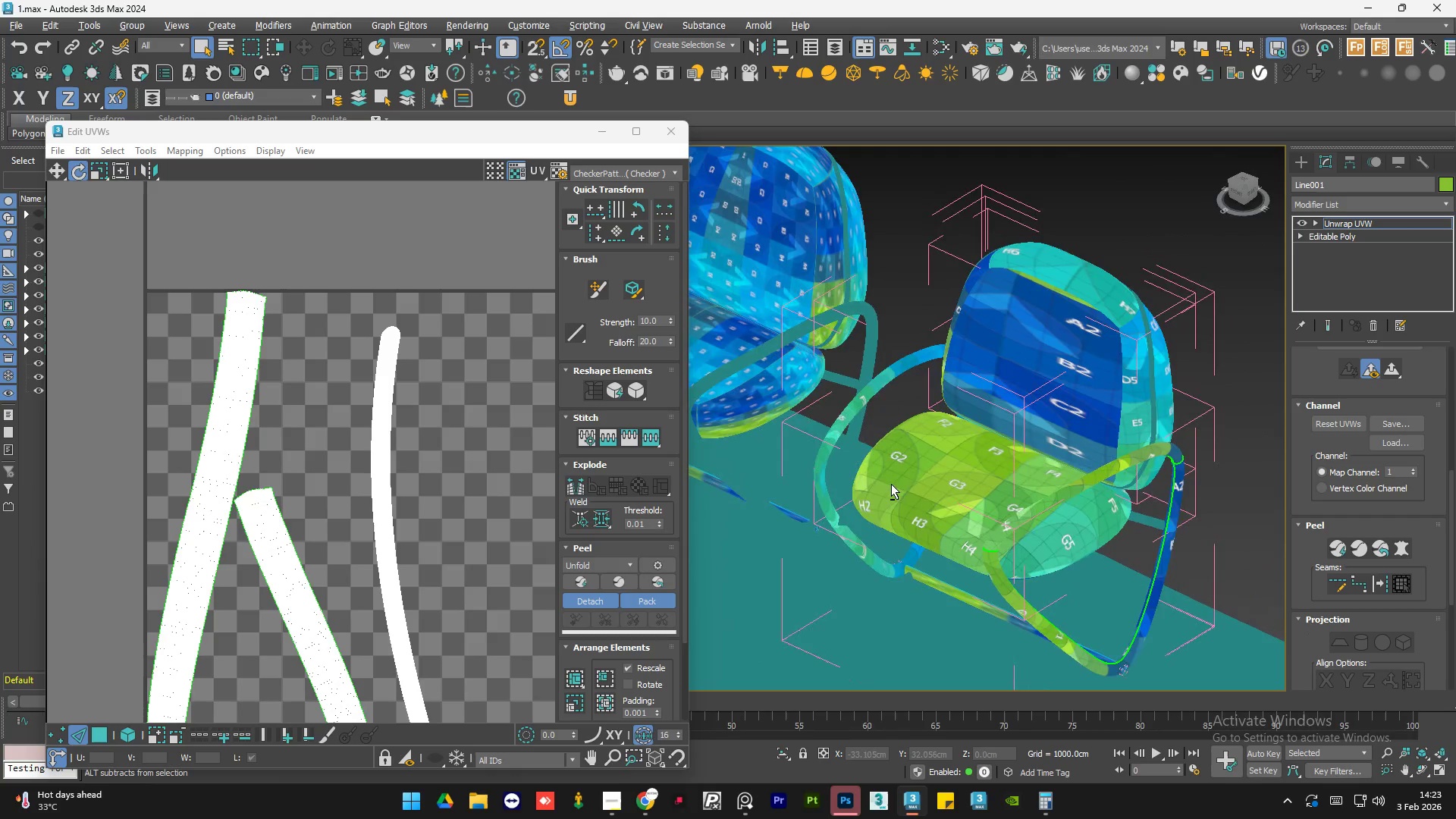 
key(Alt+AltLeft)
 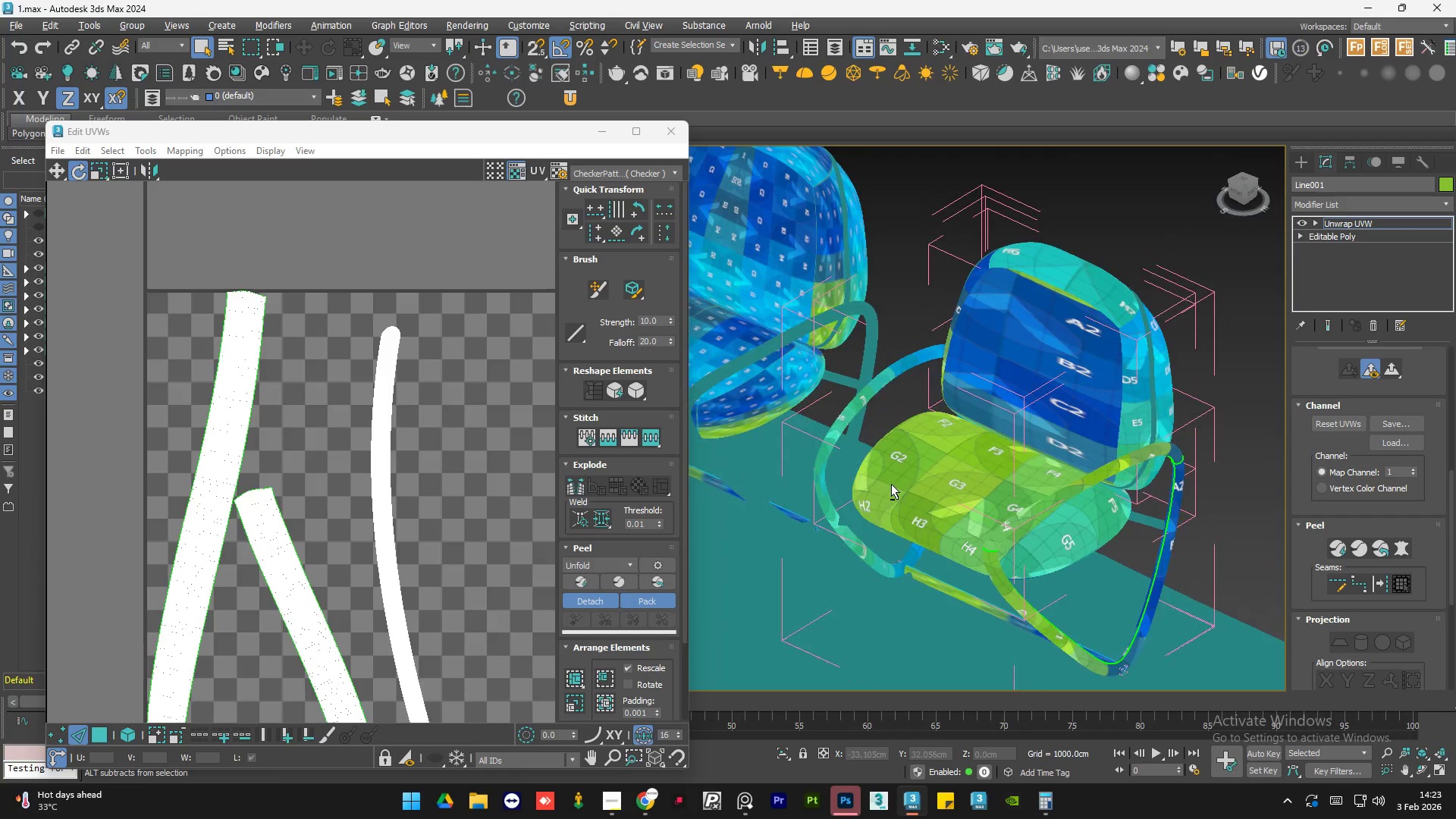 
key(Alt+AltLeft)
 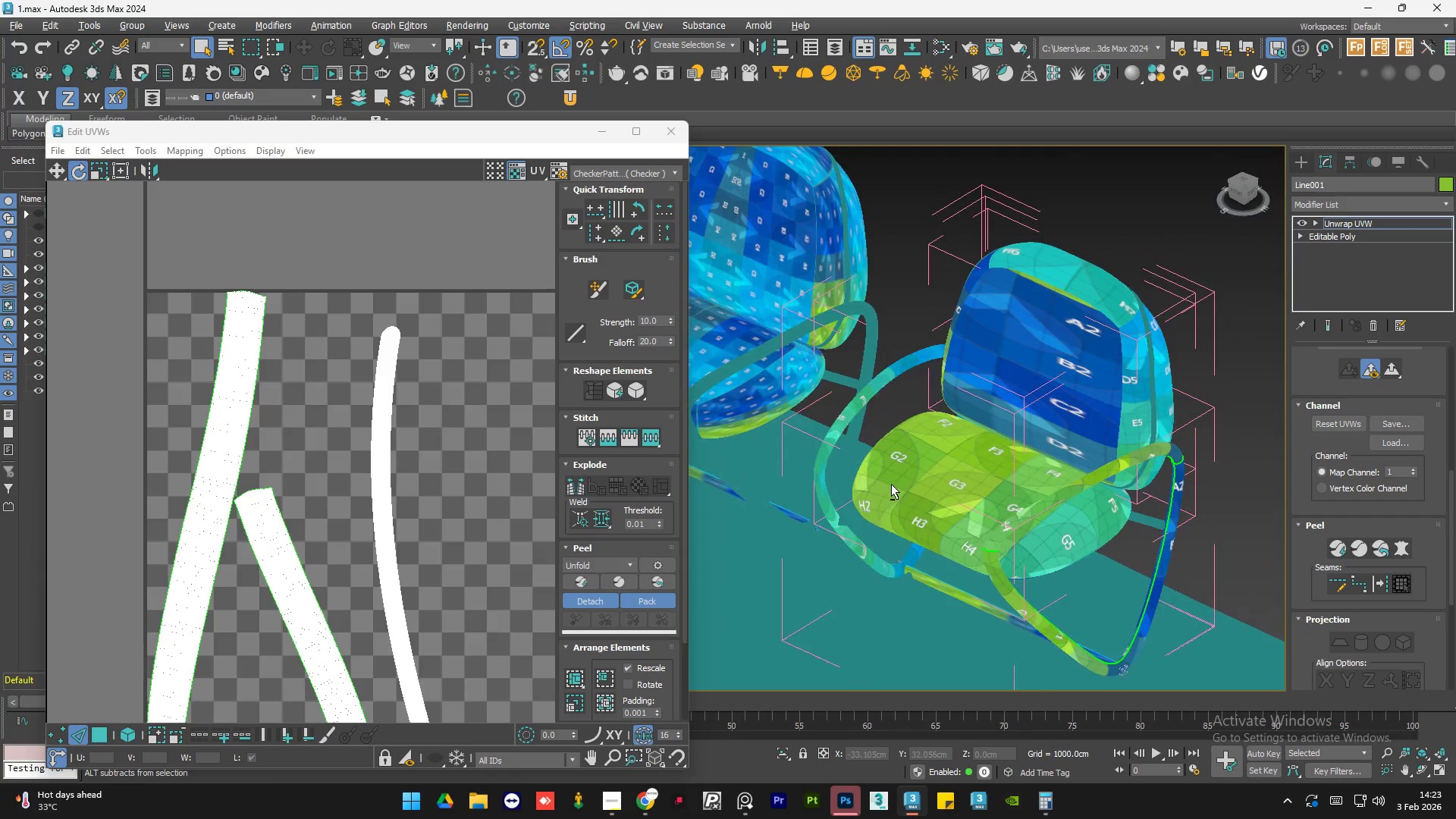 
key(Alt+AltLeft)
 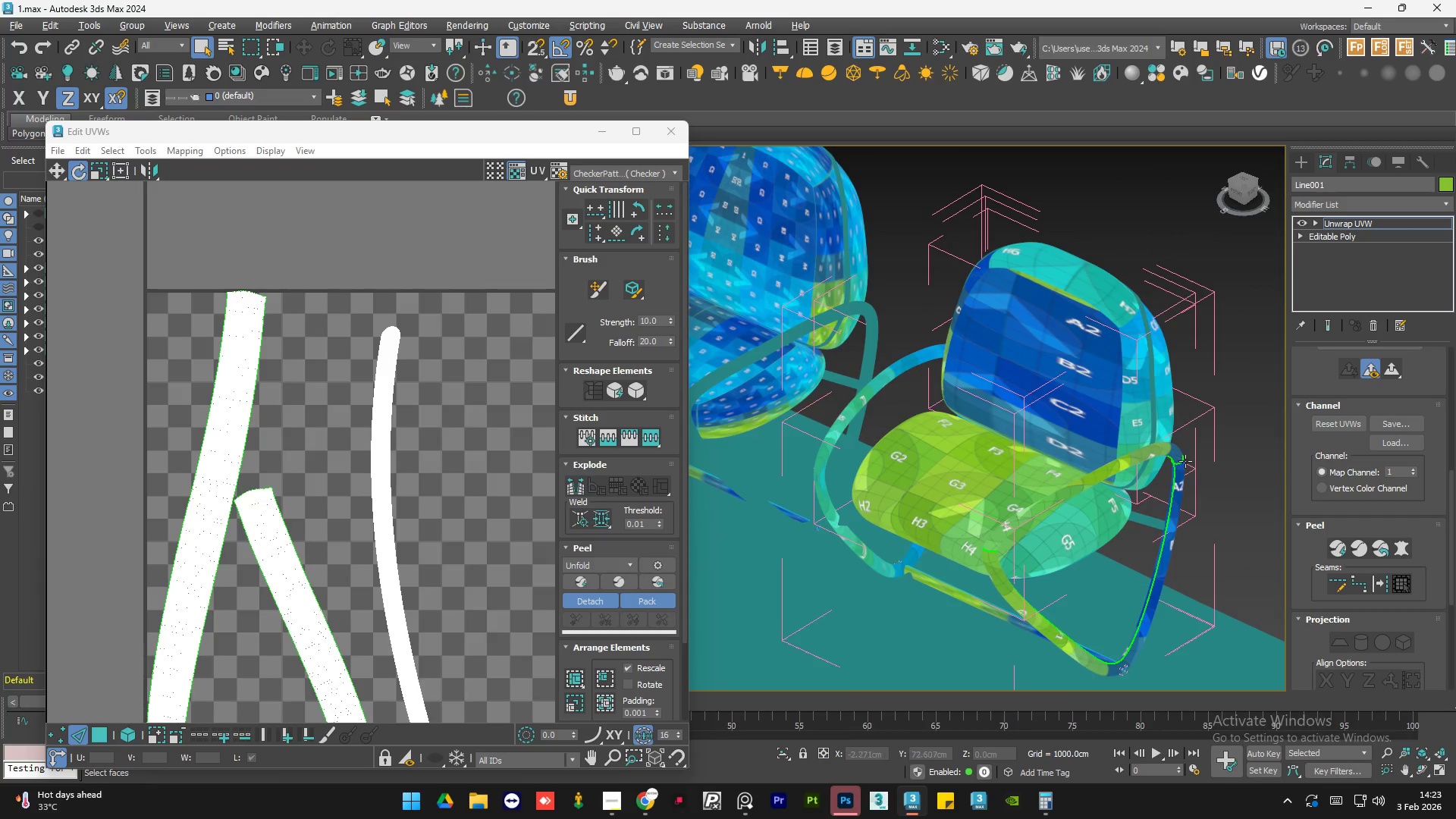 
scroll: coordinate [1051, 364], scroll_direction: up, amount: 5.0
 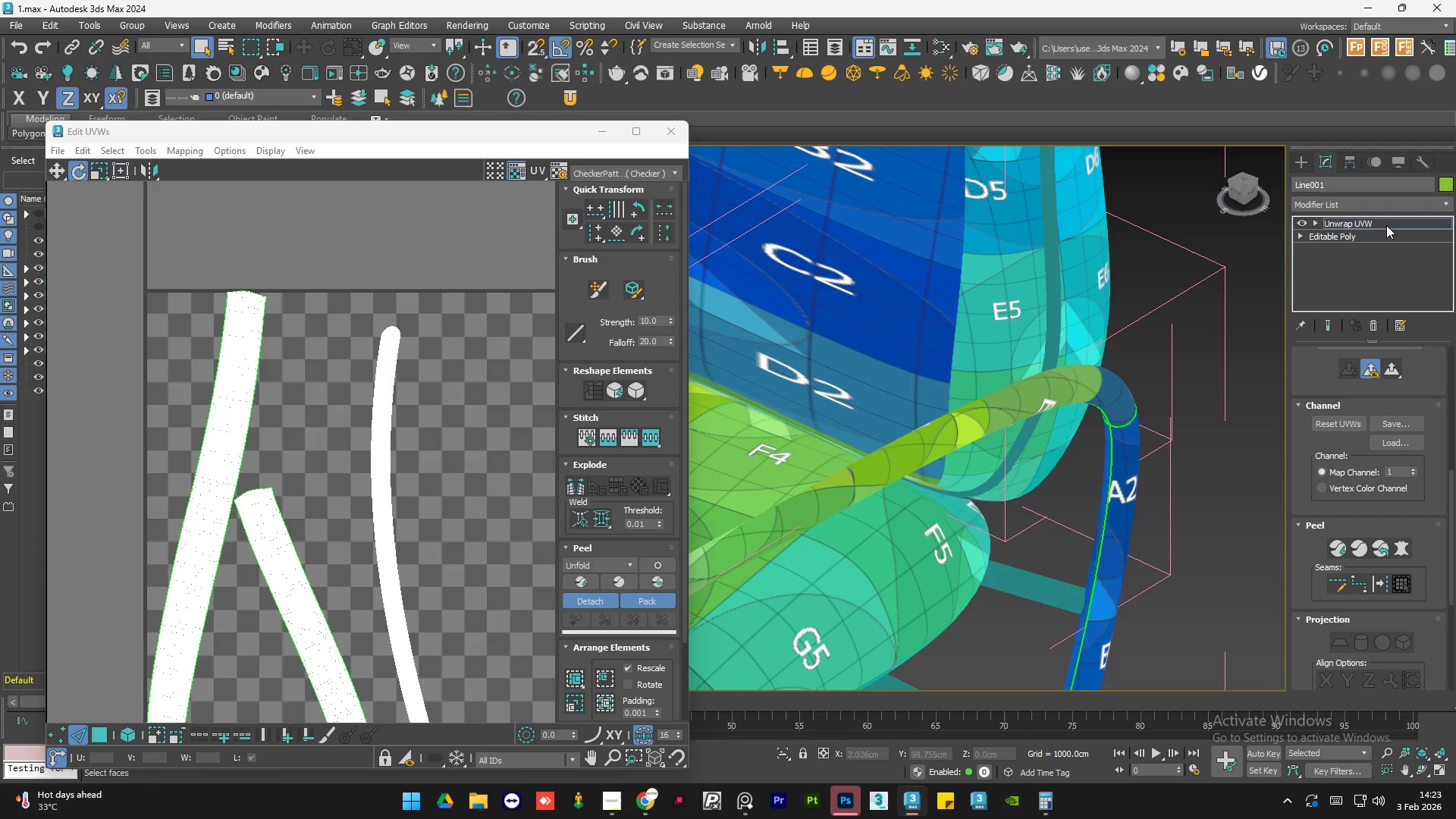 
left_click([1386, 224])
 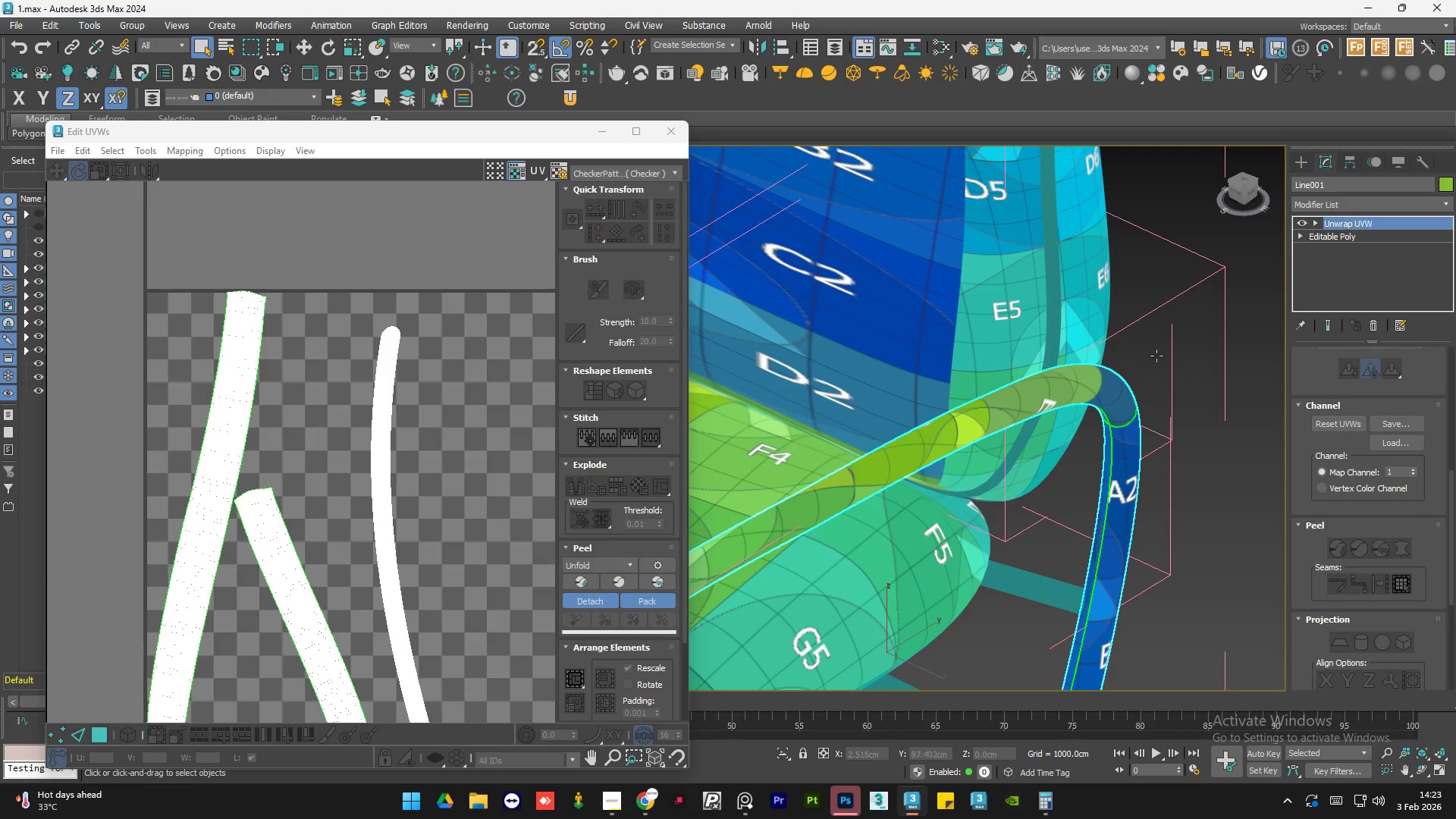 
scroll: coordinate [1150, 406], scroll_direction: down, amount: 3.0
 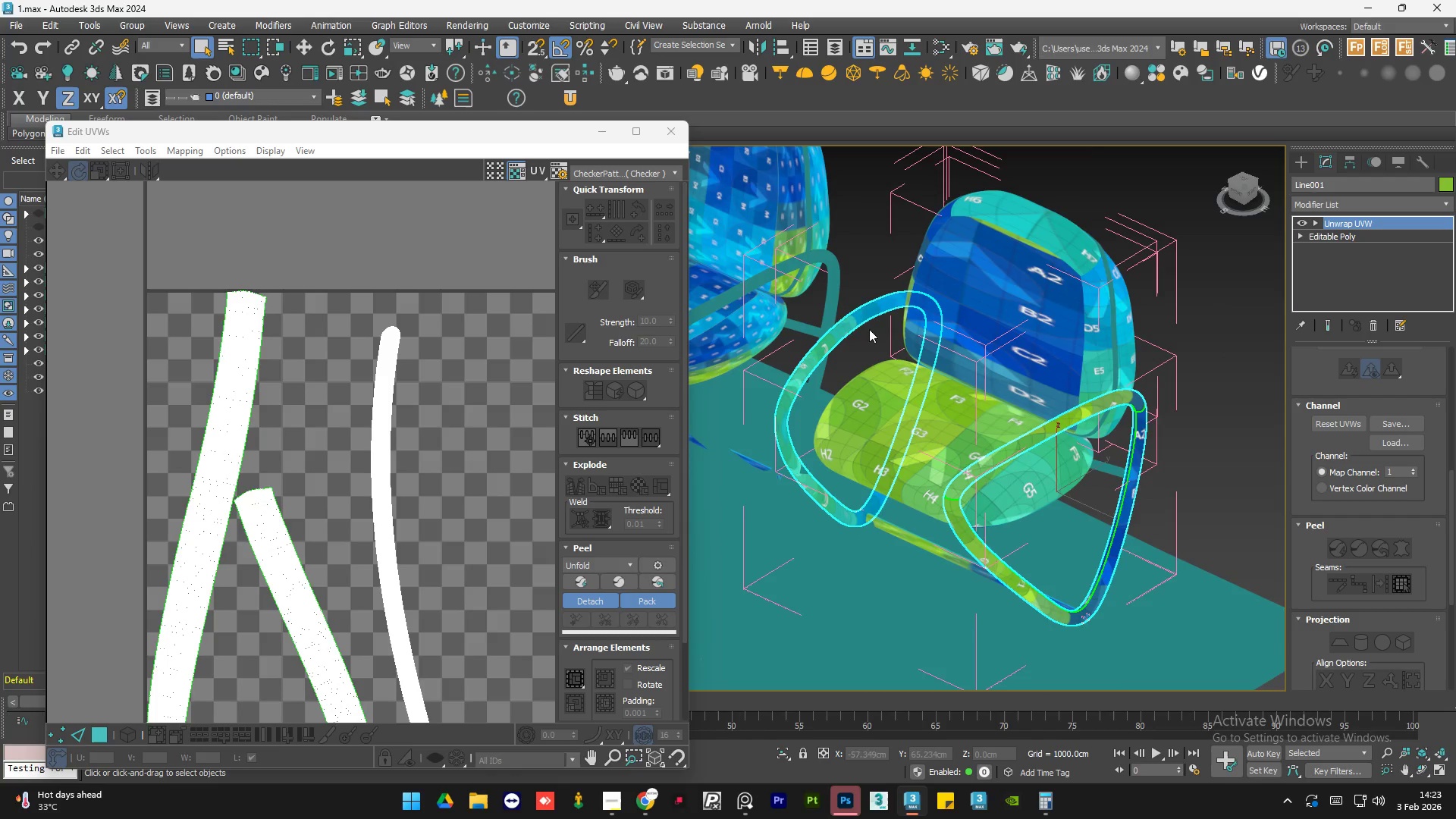 
scroll: coordinate [841, 321], scroll_direction: up, amount: 2.0
 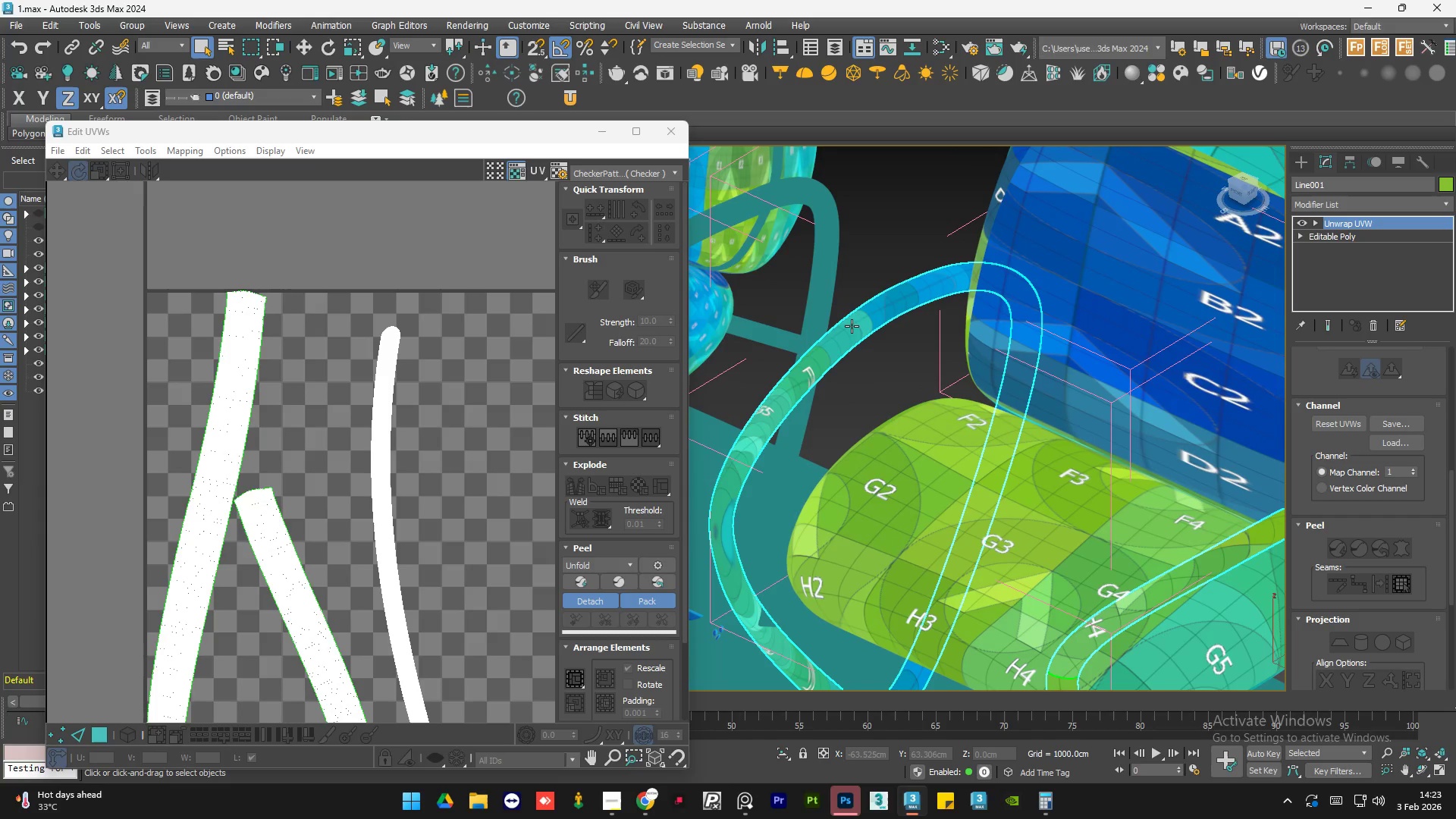 
left_click([852, 326])
 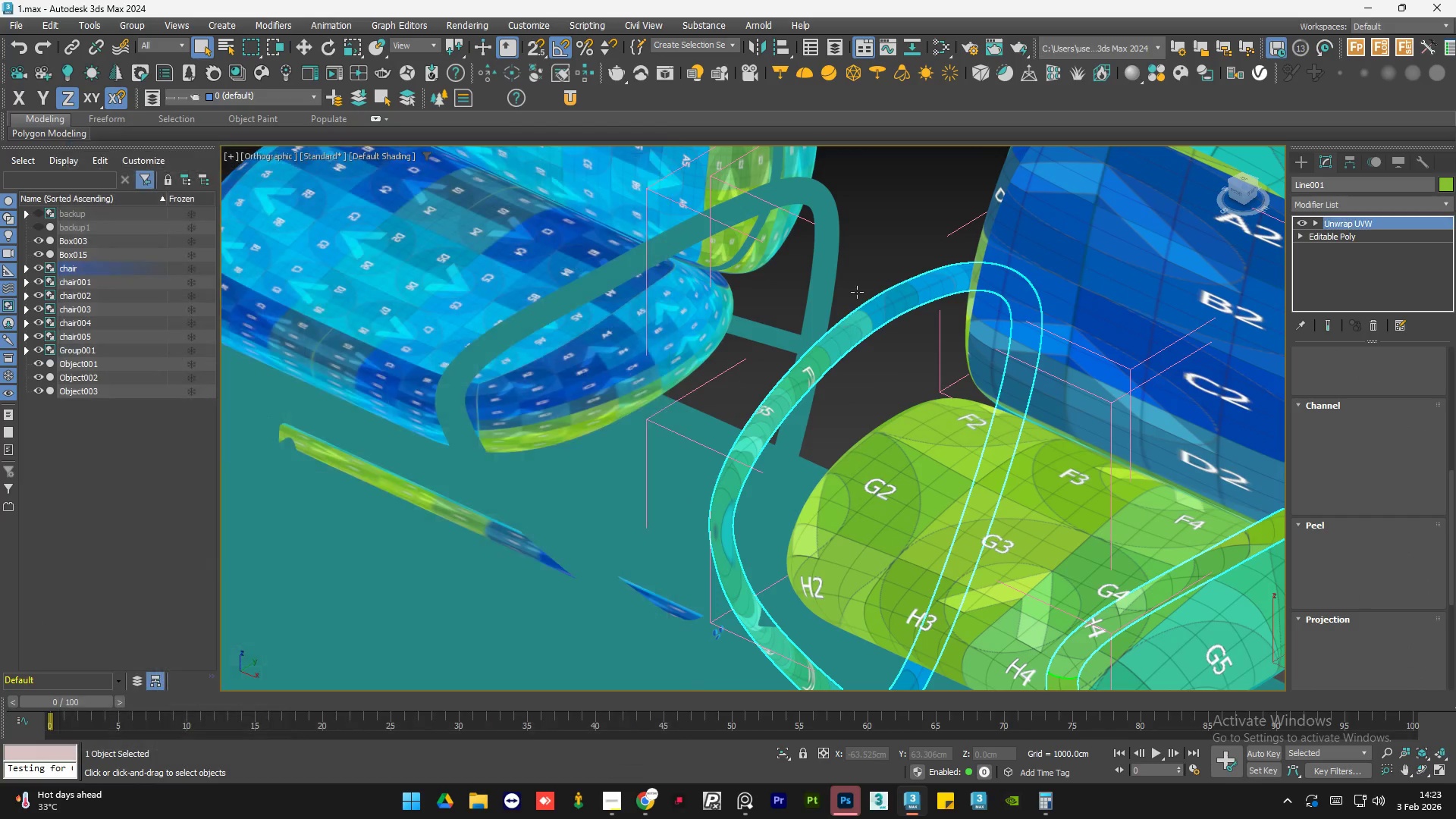 
left_click([871, 235])
 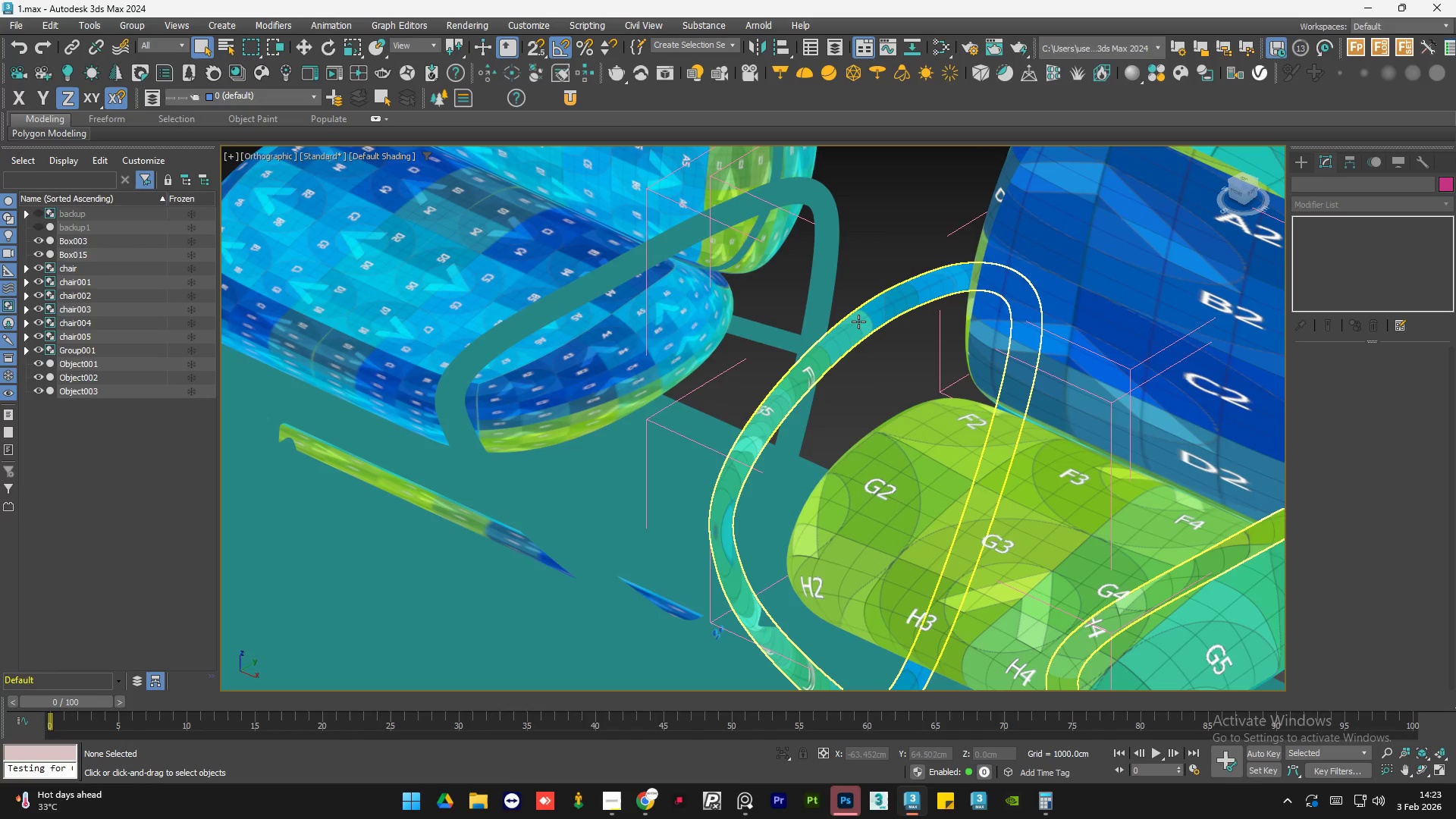 
left_click([858, 322])
 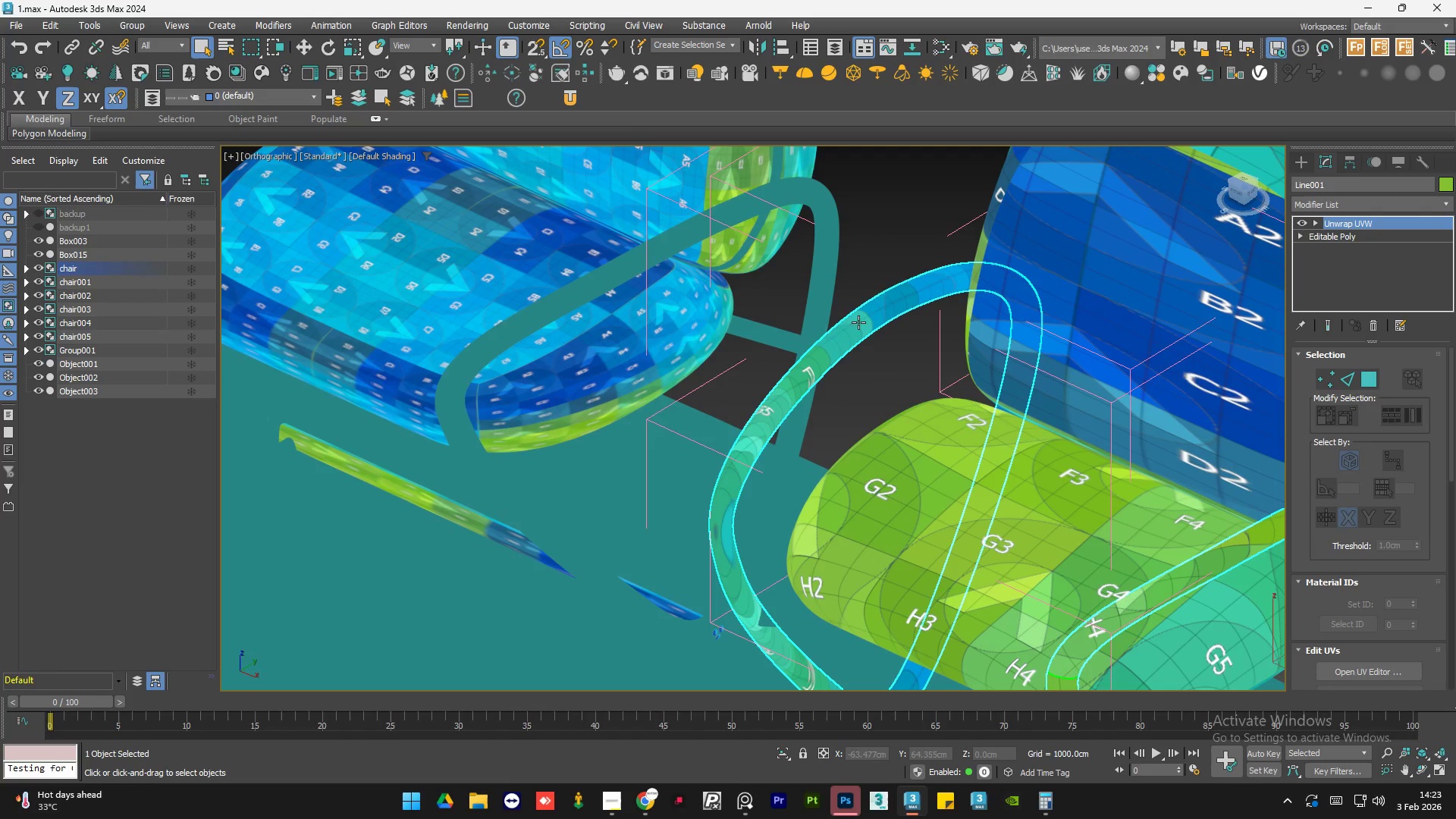 
hold_key(key=AltLeft, duration=0.95)
 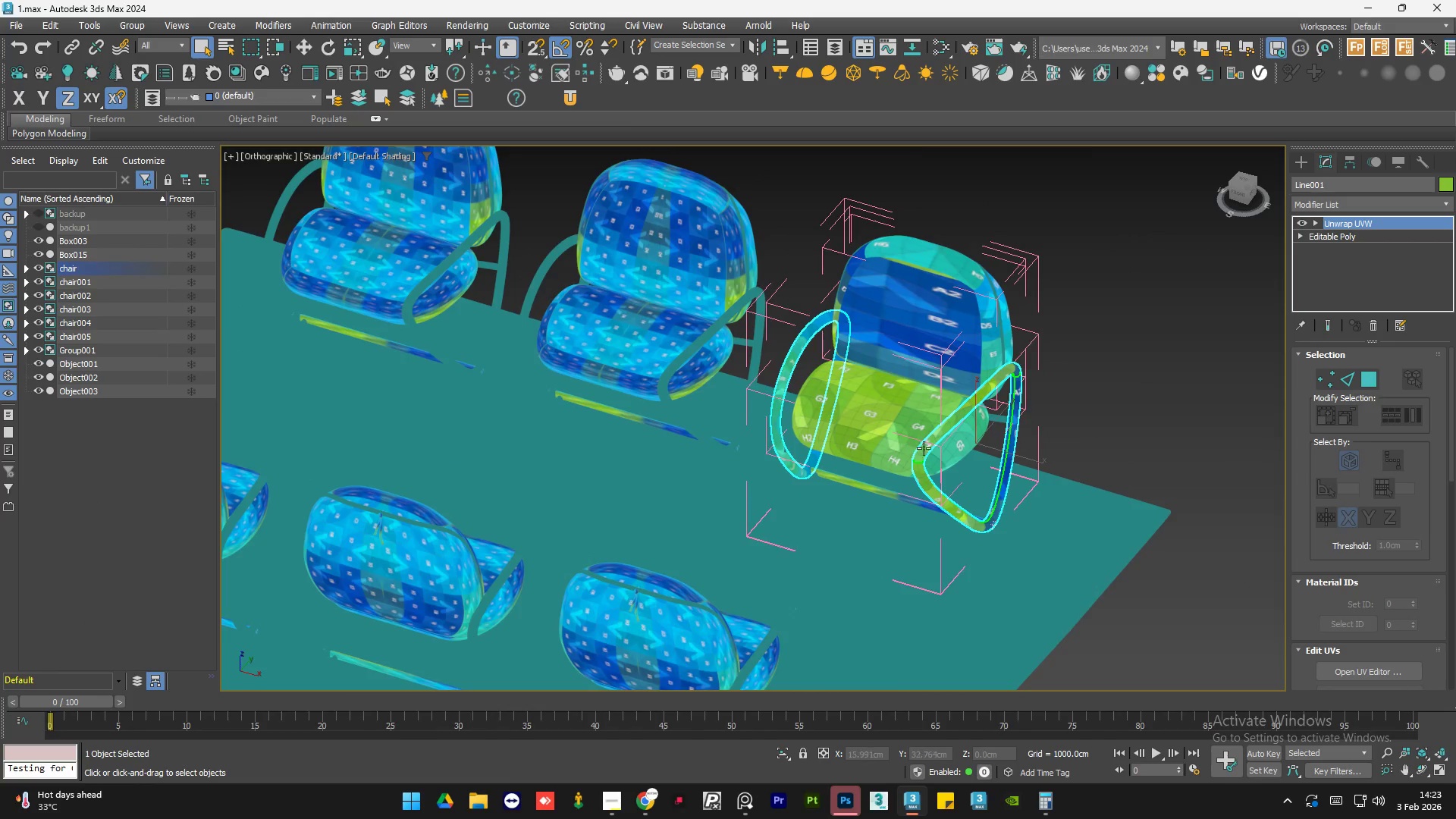 
scroll: coordinate [789, 334], scroll_direction: down, amount: 3.0
 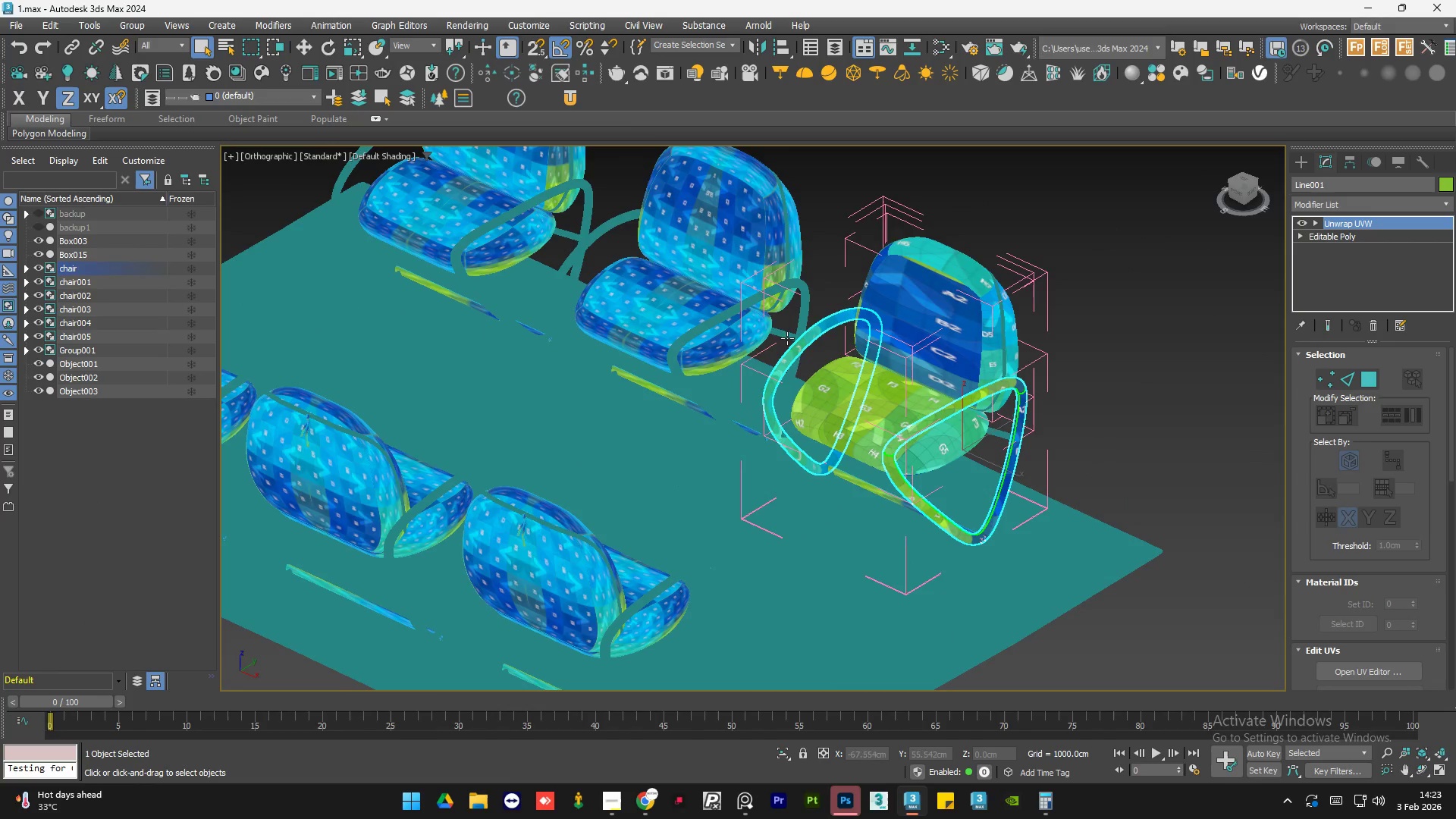 
scroll: coordinate [925, 441], scroll_direction: up, amount: 3.0
 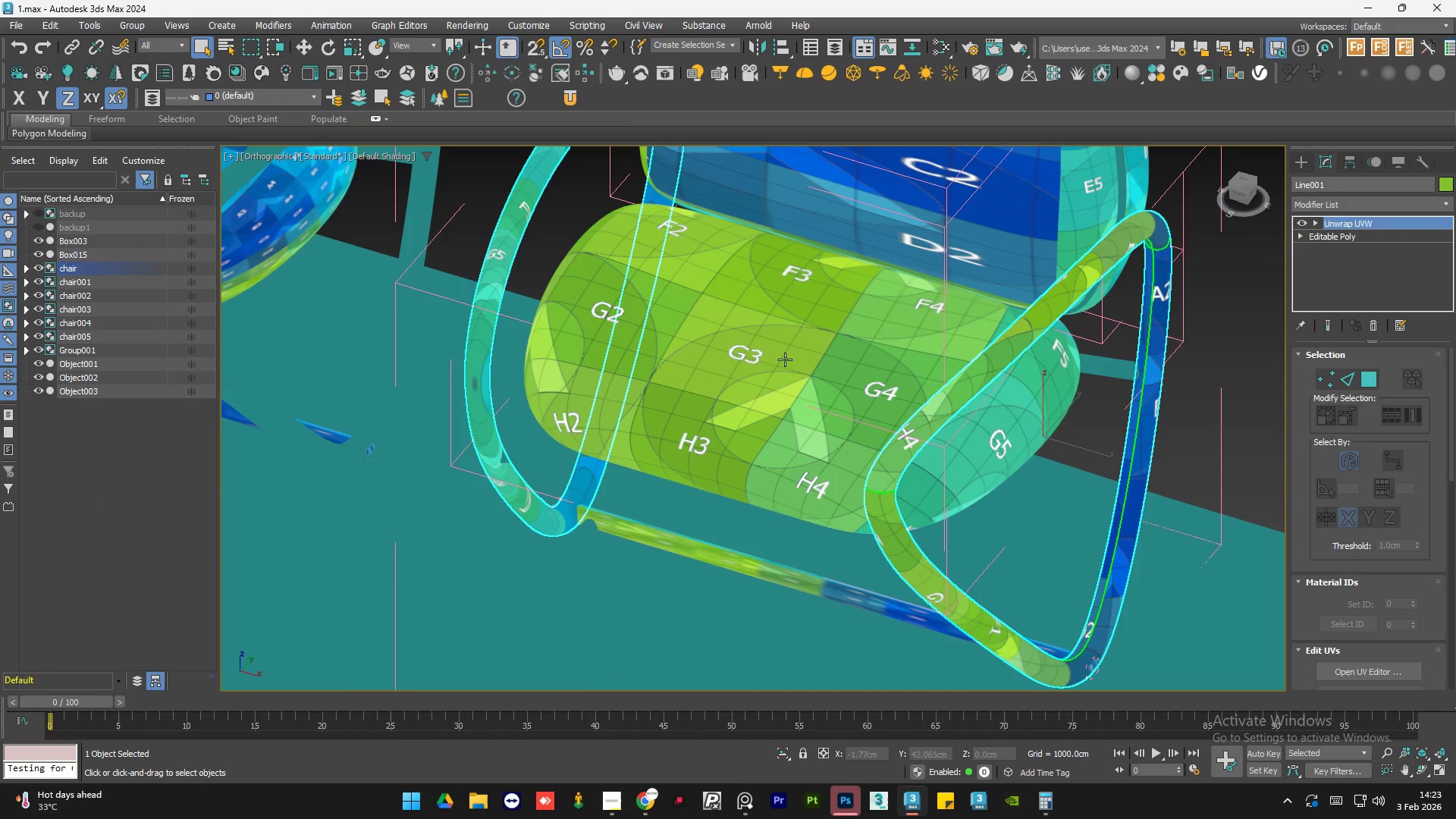 
hold_key(key=AltLeft, duration=1.5)
 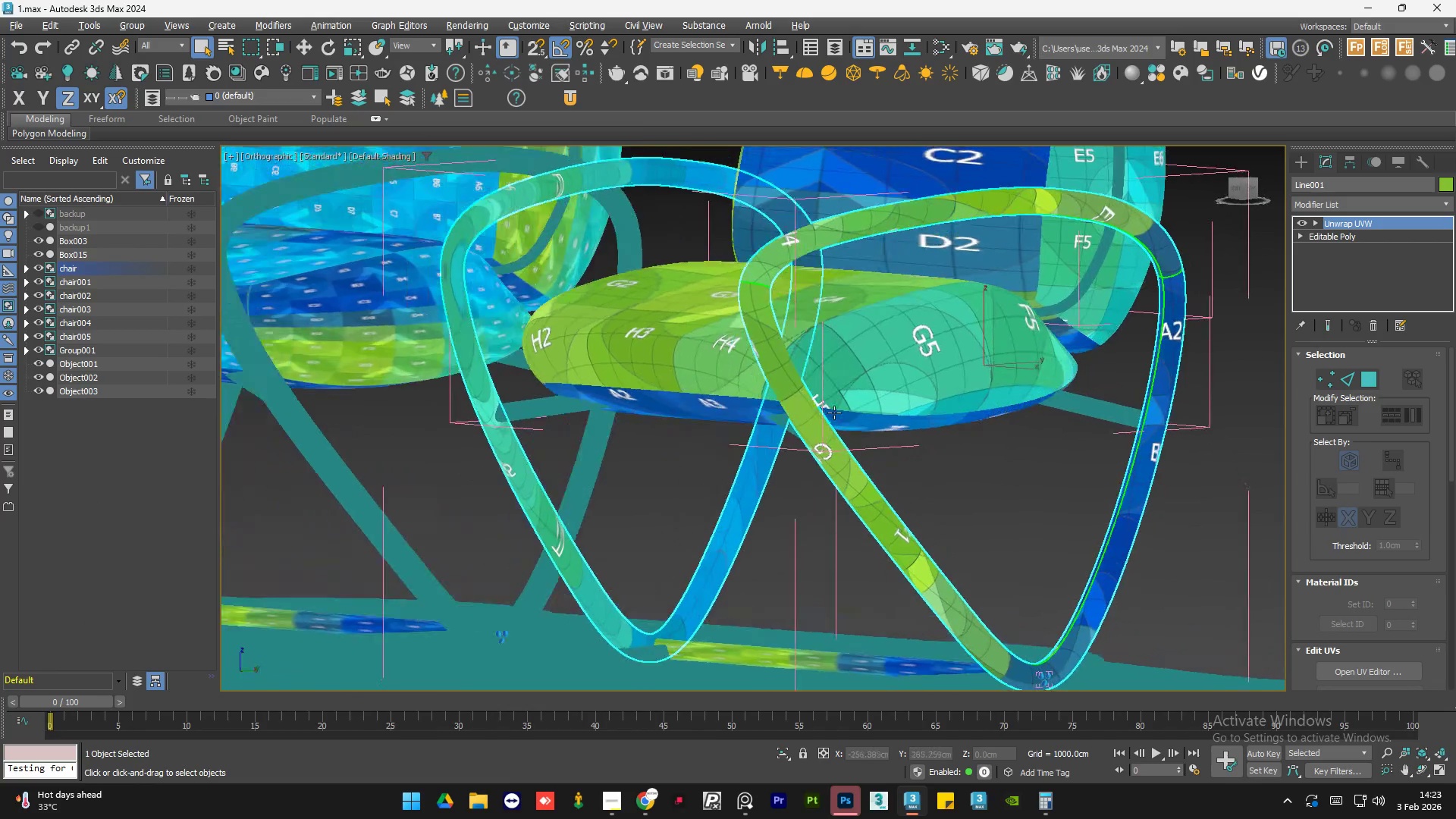 
hold_key(key=AltLeft, duration=1.52)
 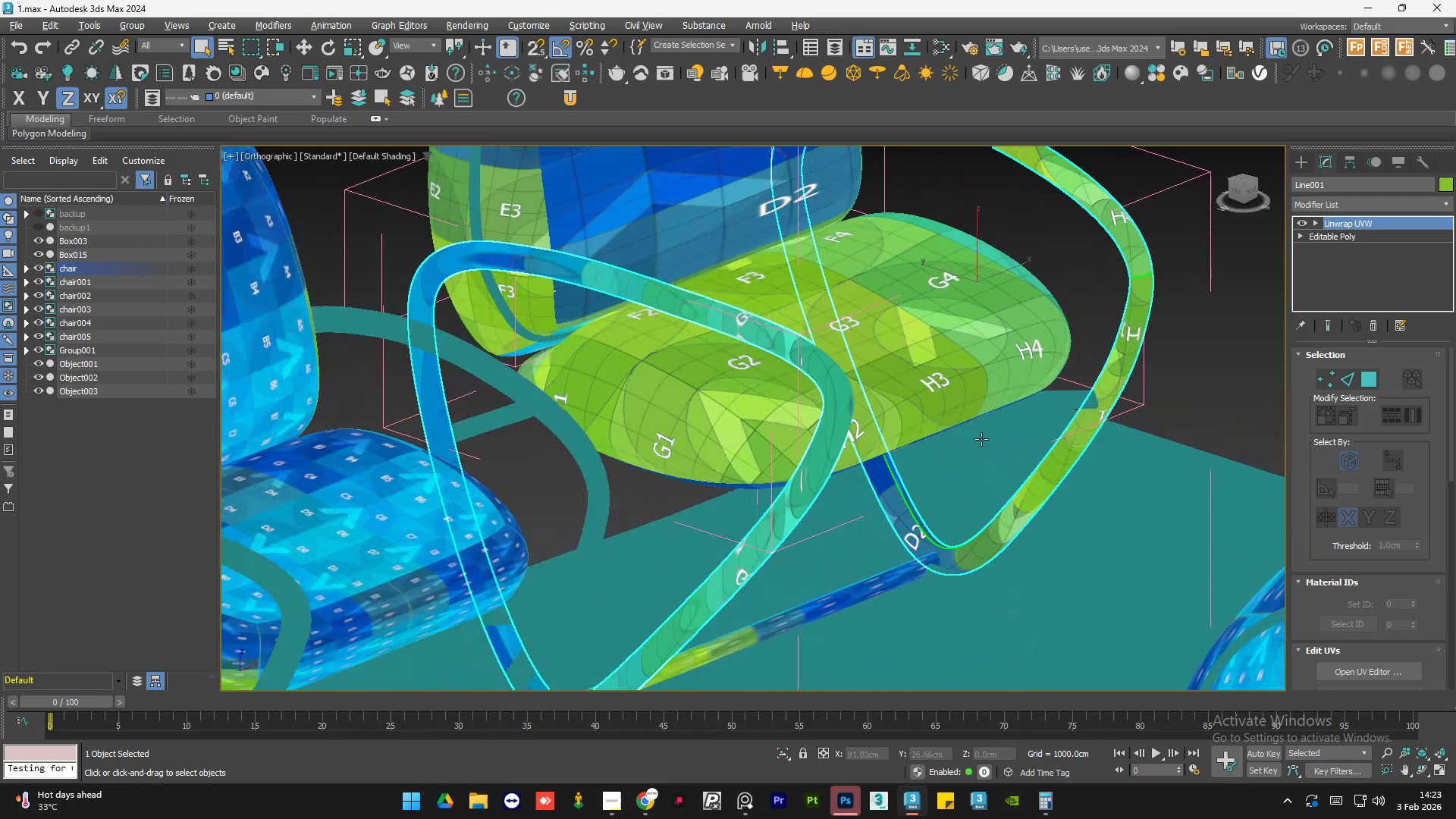 
hold_key(key=AltLeft, duration=1.5)
 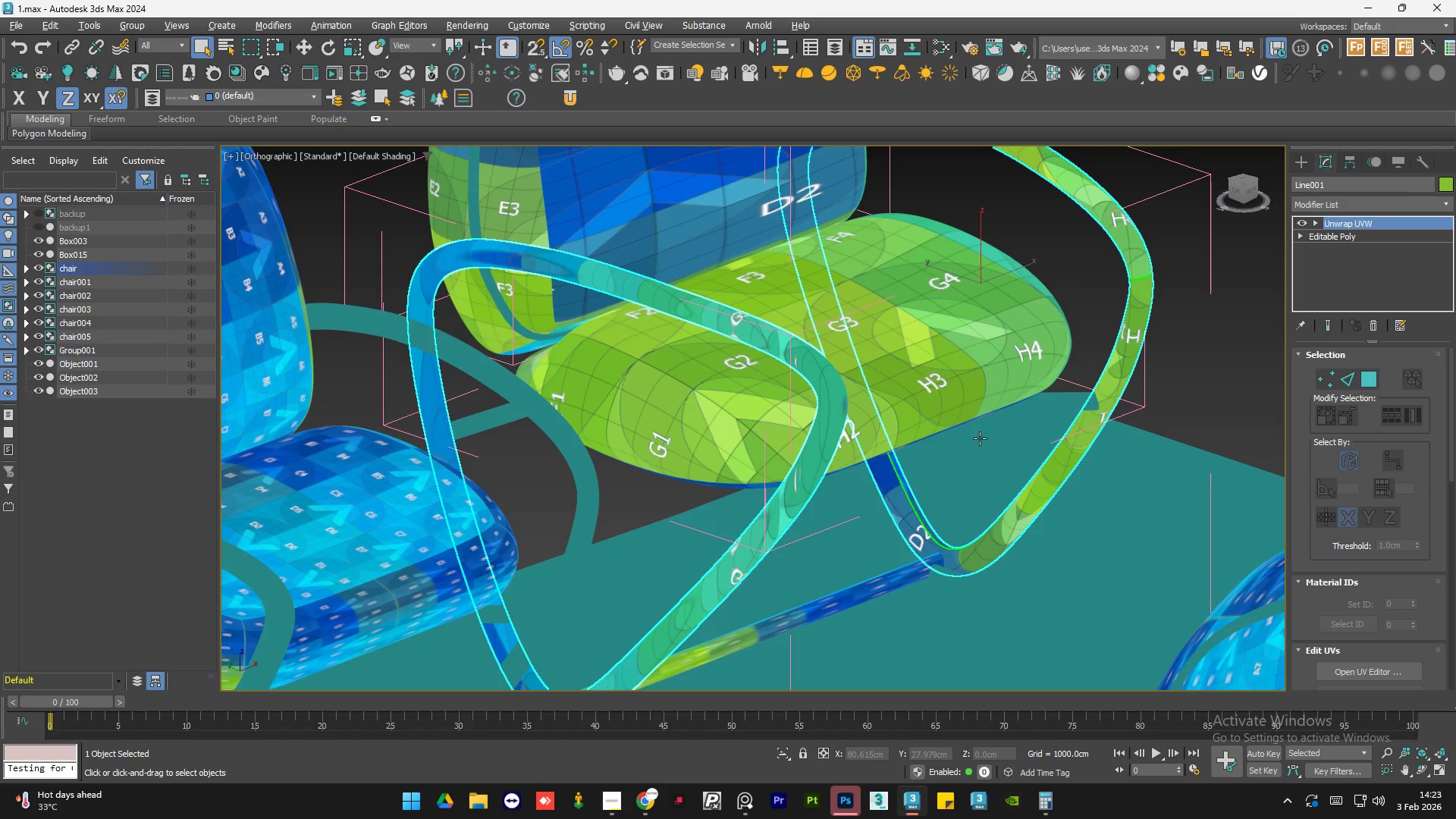 
key(Alt+AltLeft)
 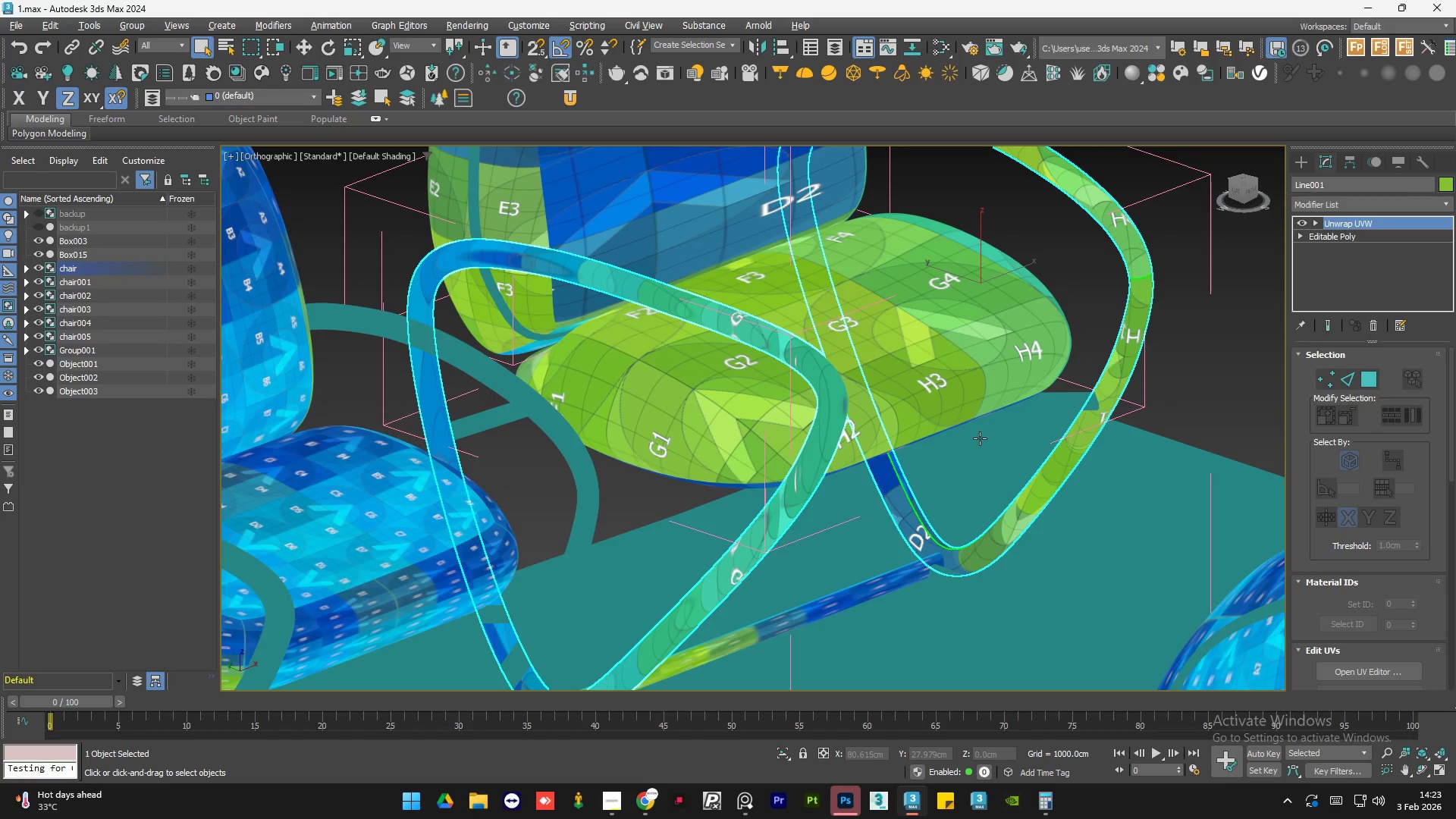 
key(Alt+AltLeft)
 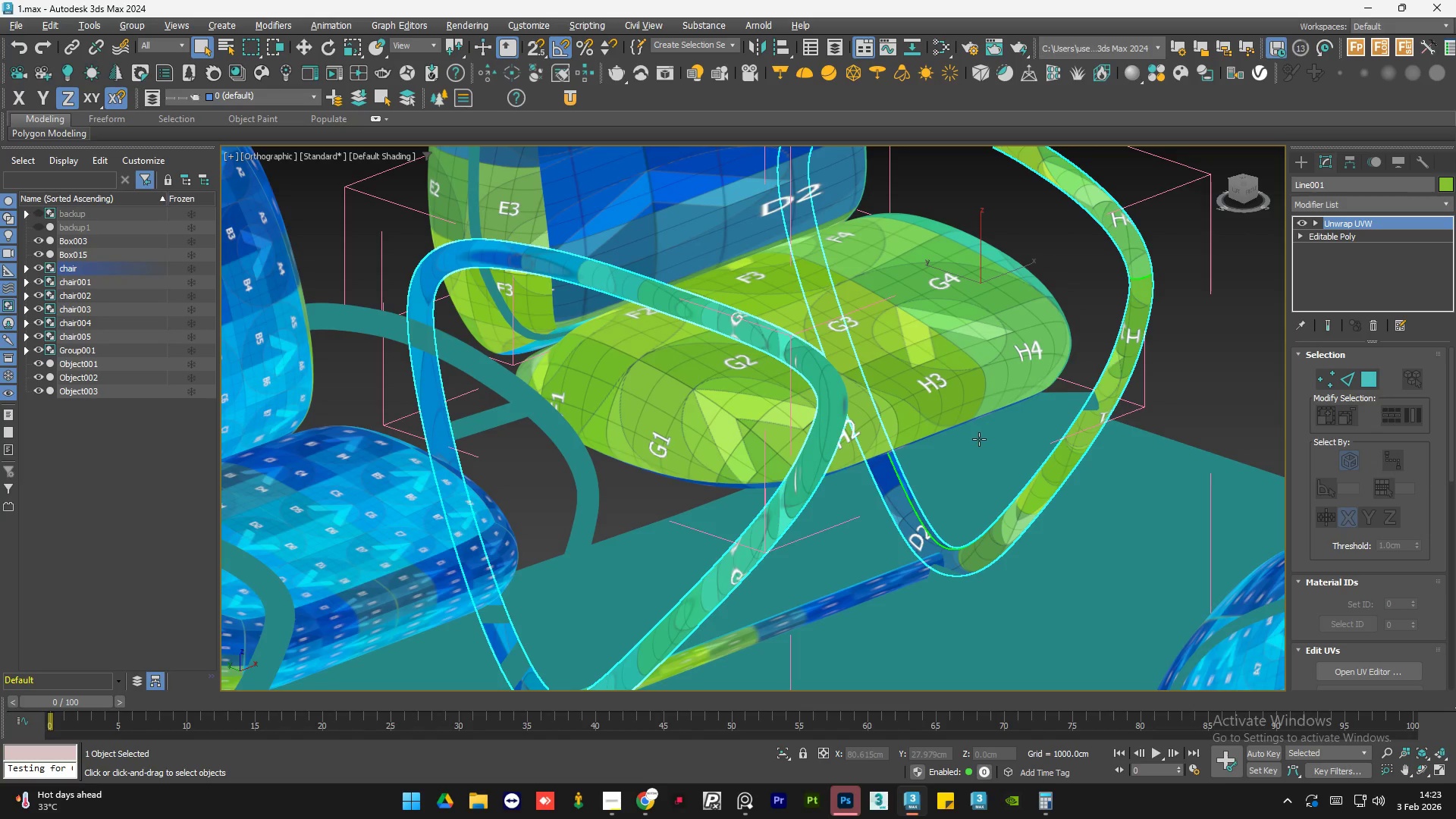 
hold_key(key=AltLeft, duration=3.12)
scroll: coordinate [965, 563], scroll_direction: up, amount: 5.0
 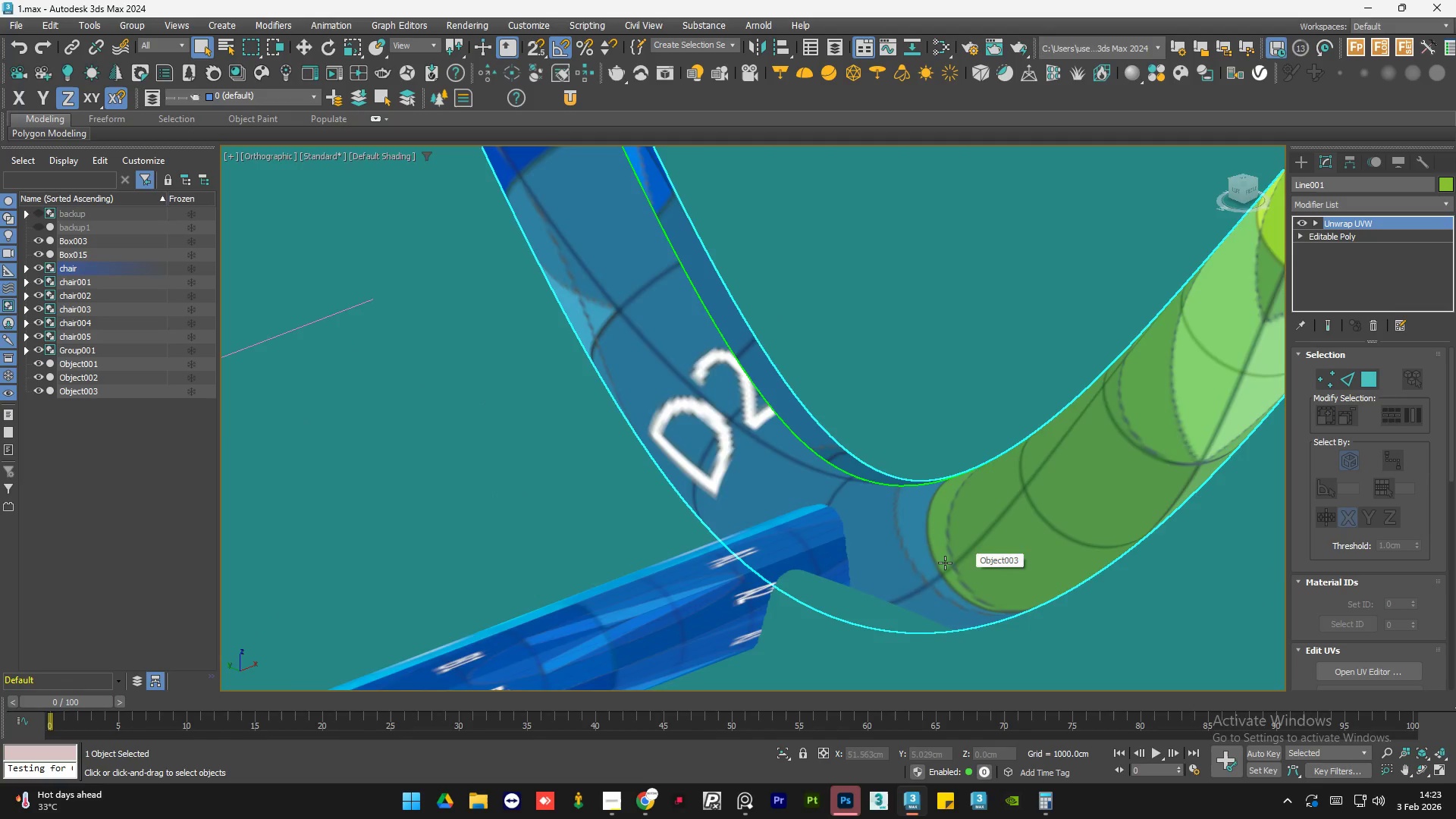 
scroll: coordinate [903, 557], scroll_direction: down, amount: 4.0
 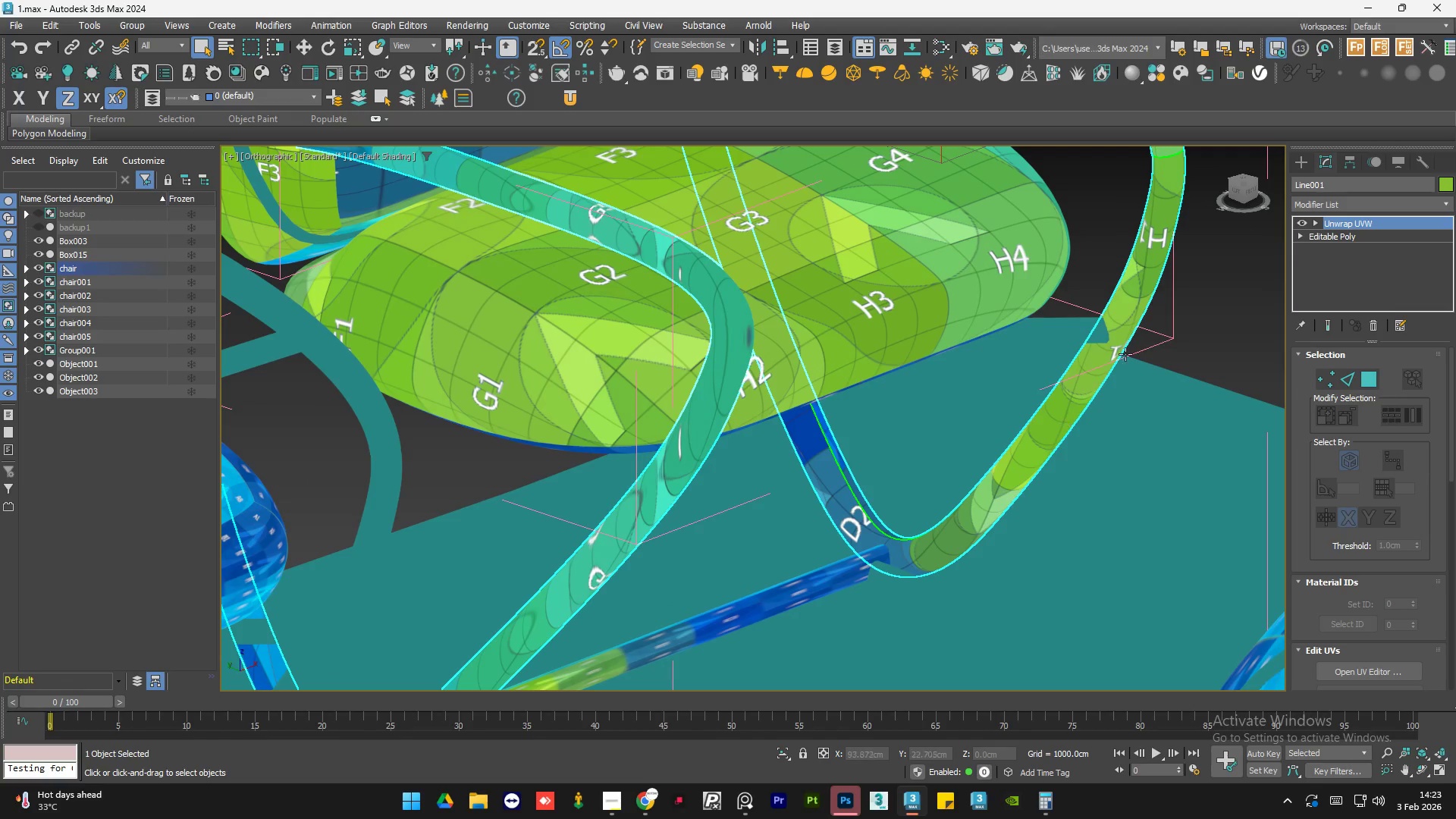 
hold_key(key=AltLeft, duration=1.5)
 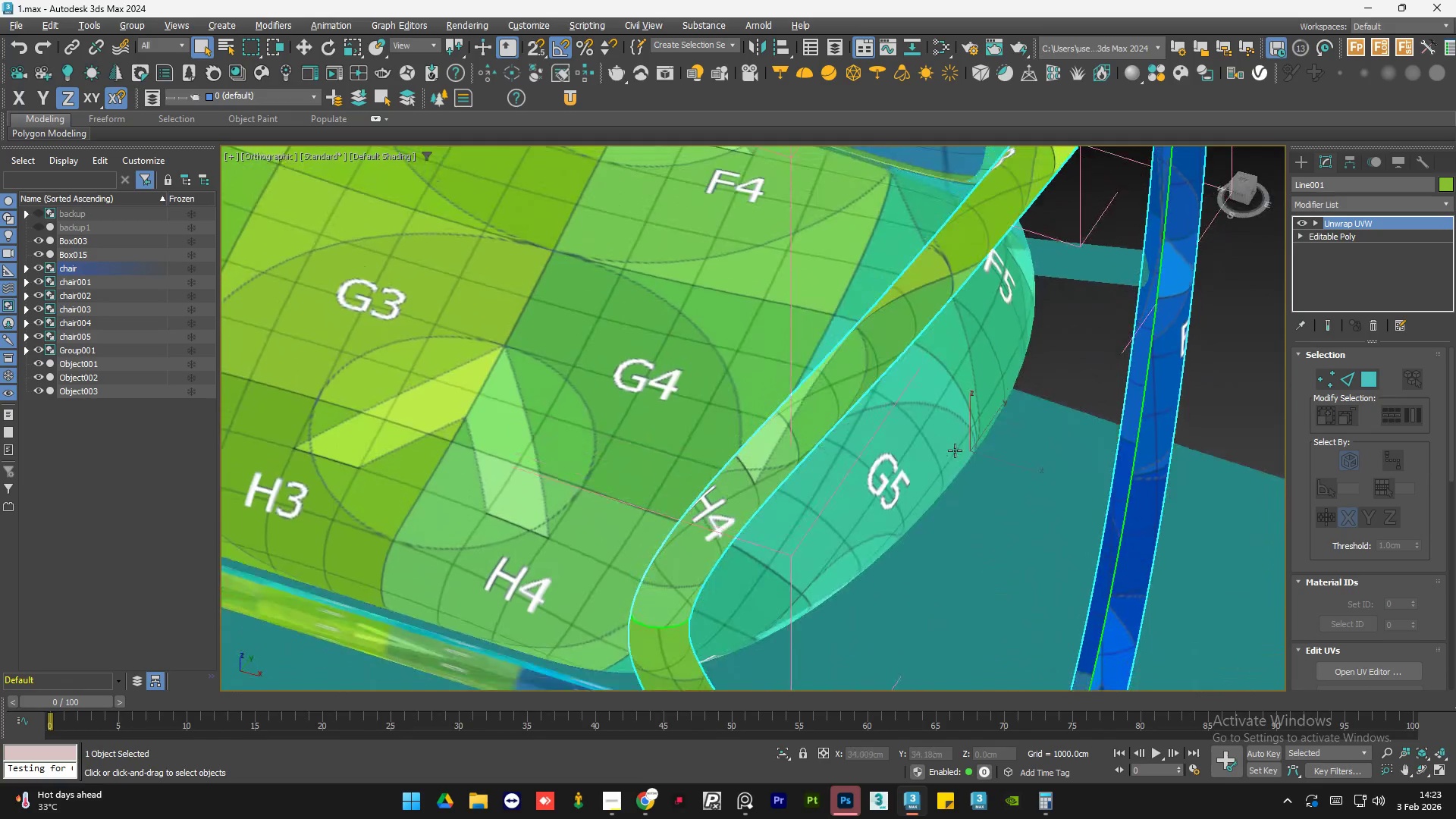 
scroll: coordinate [1078, 403], scroll_direction: up, amount: 1.0
 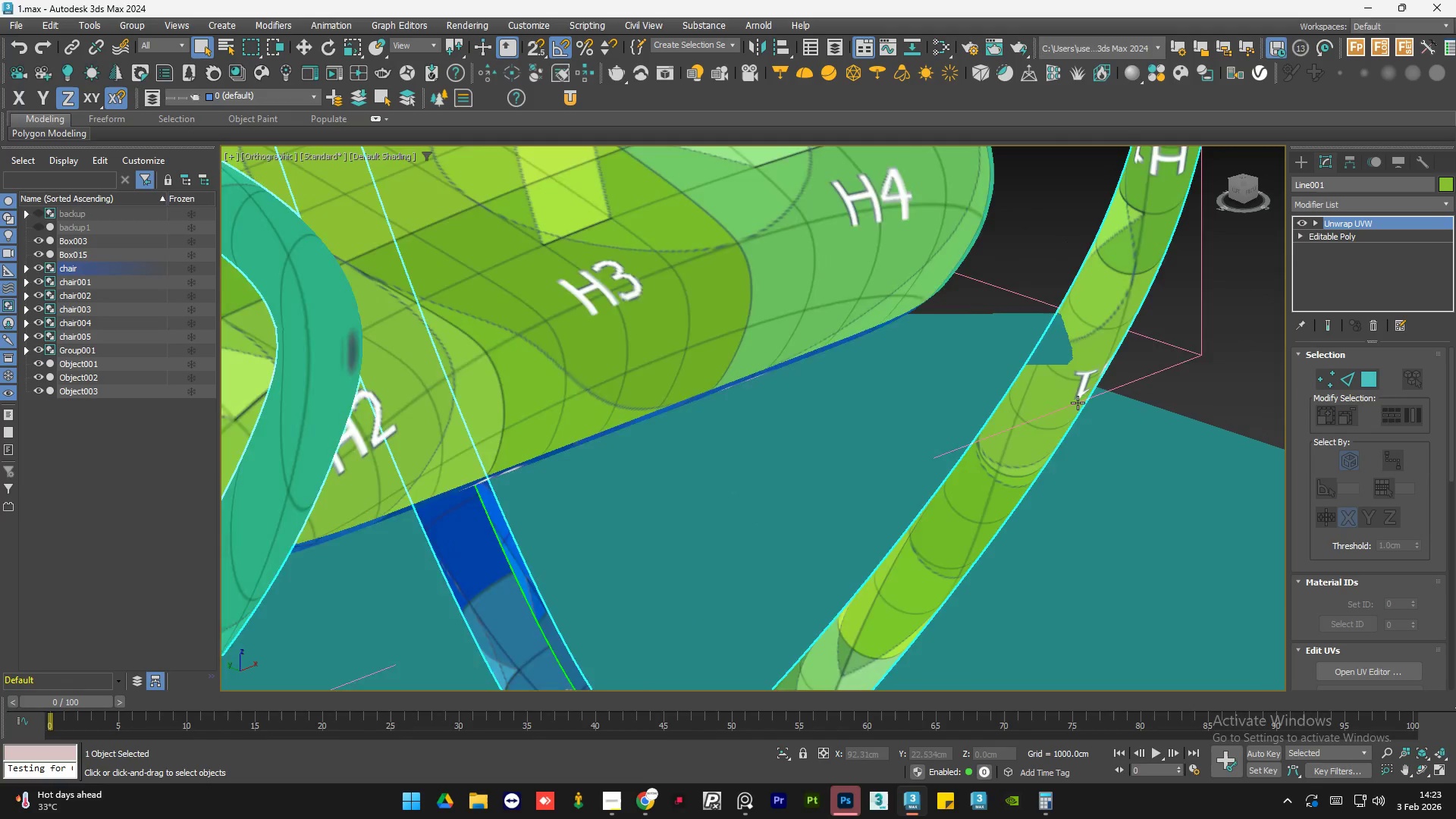 
hold_key(key=AltLeft, duration=0.61)
 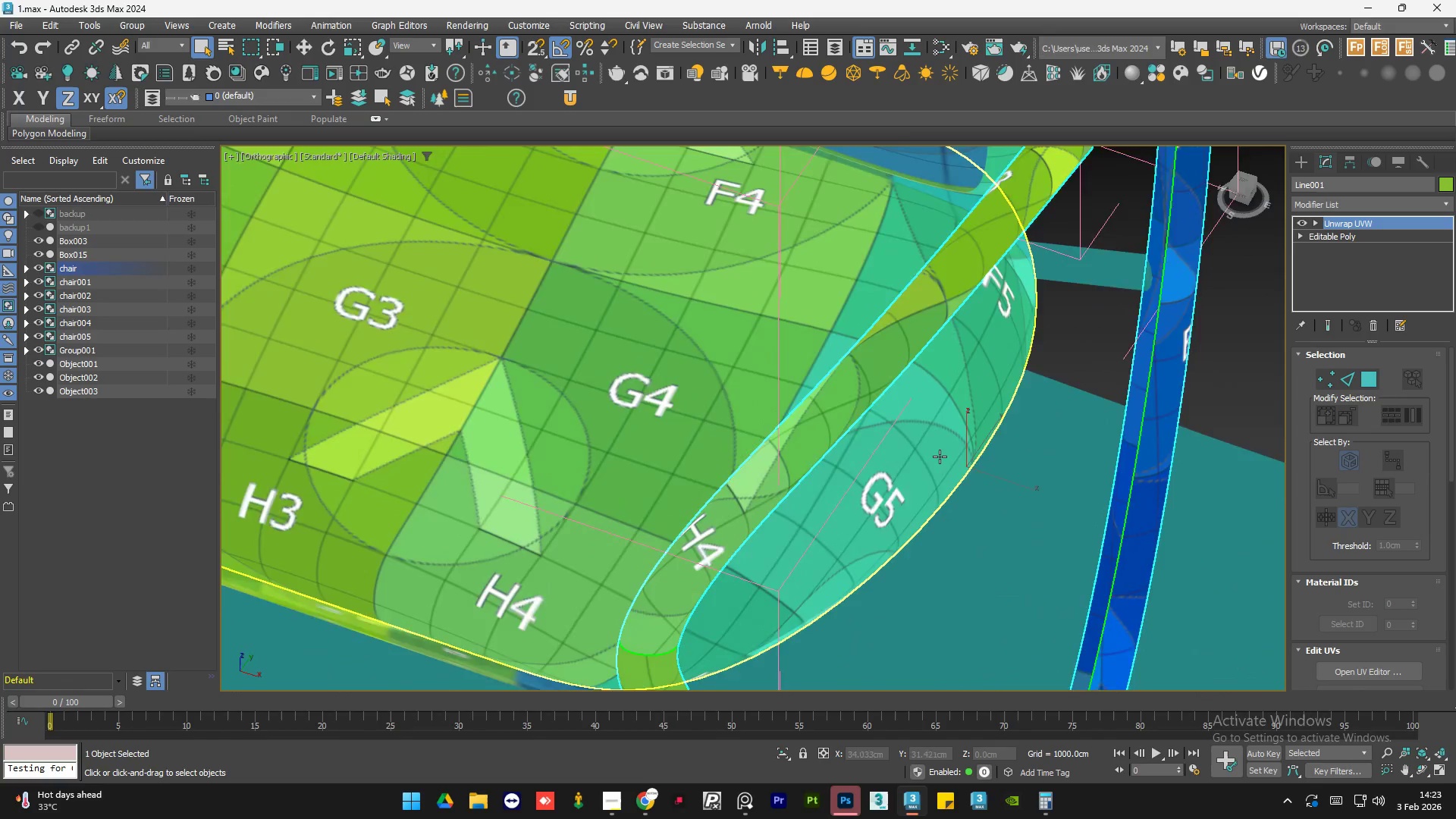 
hold_key(key=AltLeft, duration=1.5)
 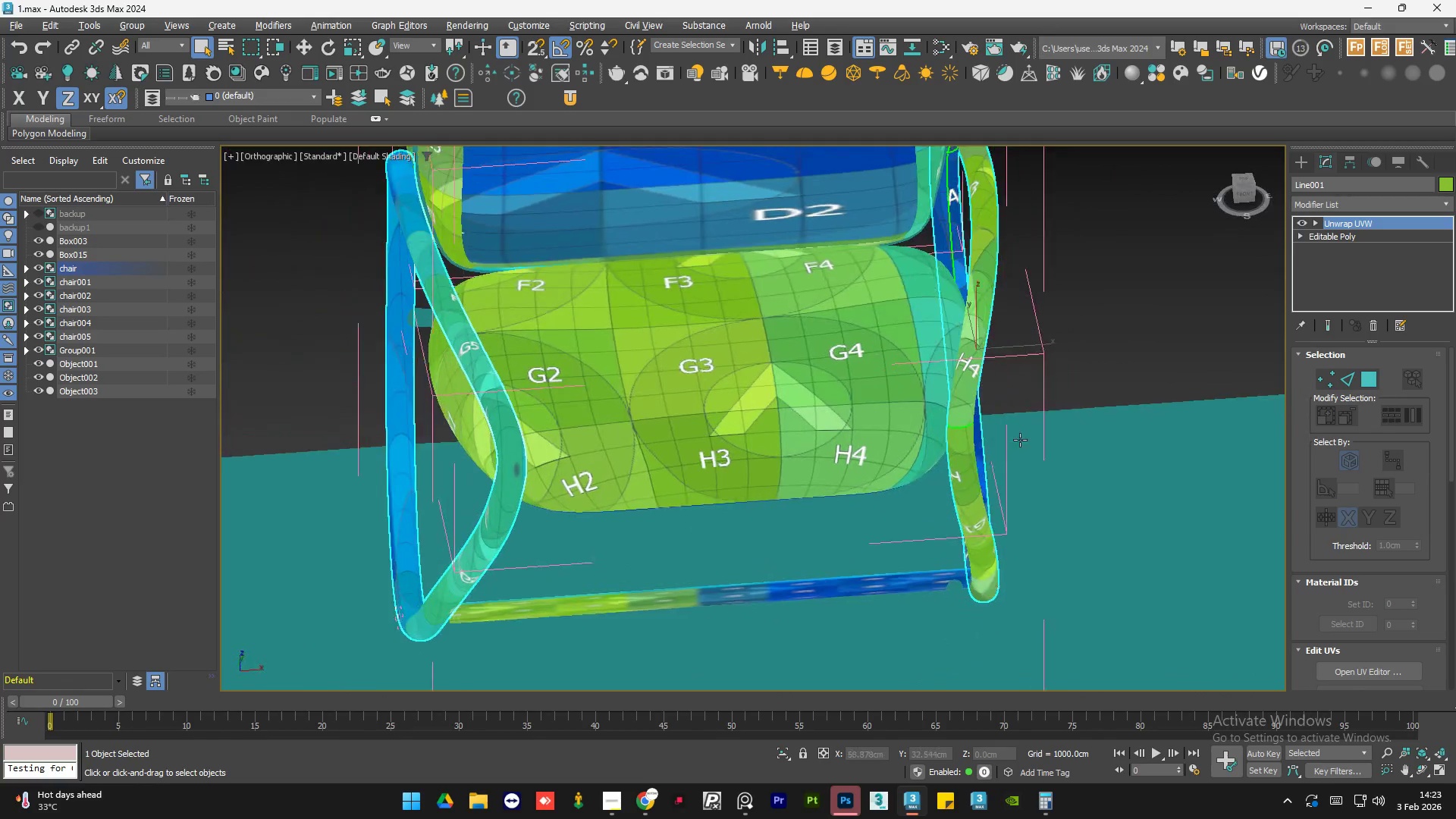 
scroll: coordinate [940, 457], scroll_direction: down, amount: 2.0
 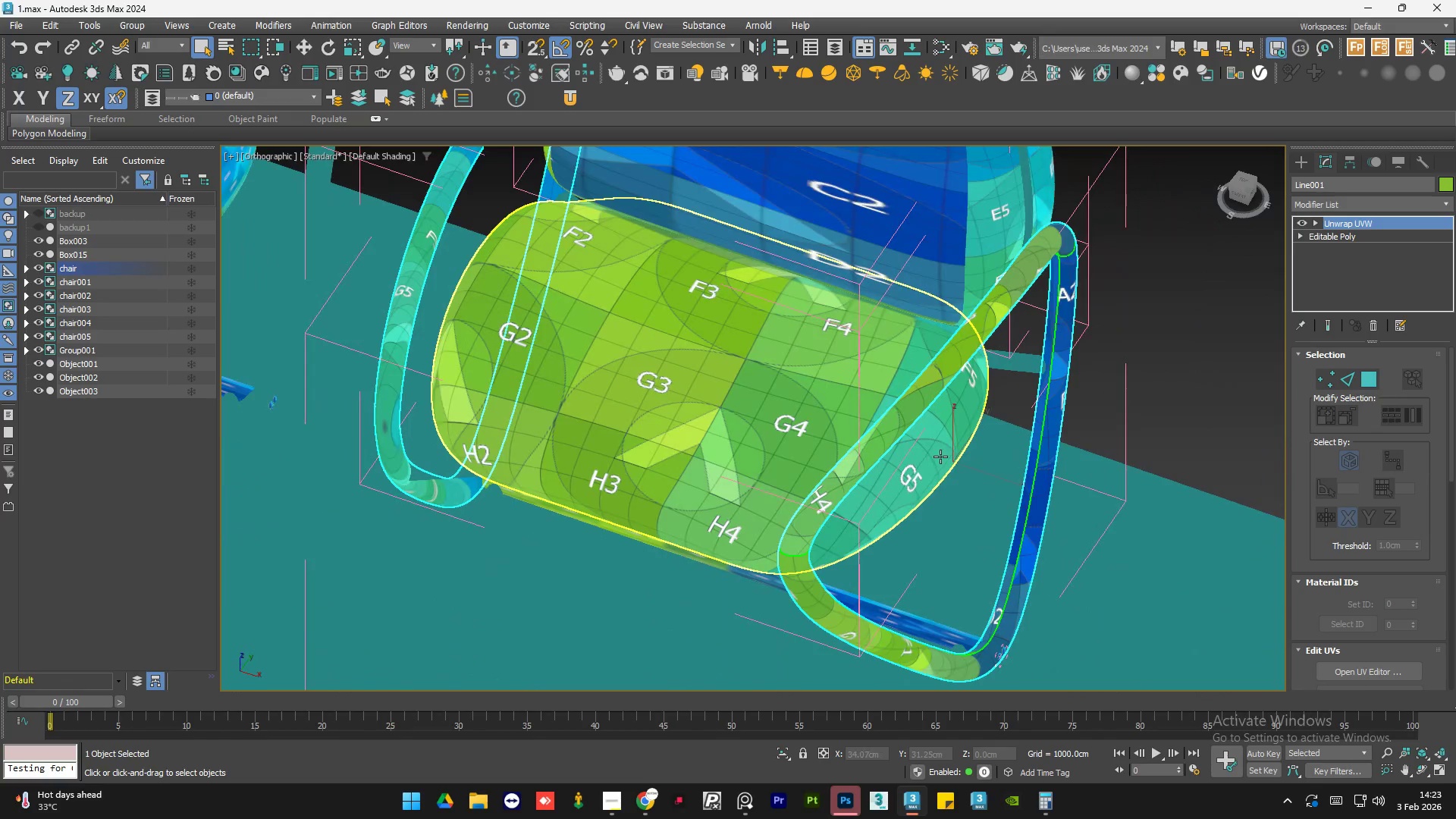 
hold_key(key=AltLeft, duration=1.51)
 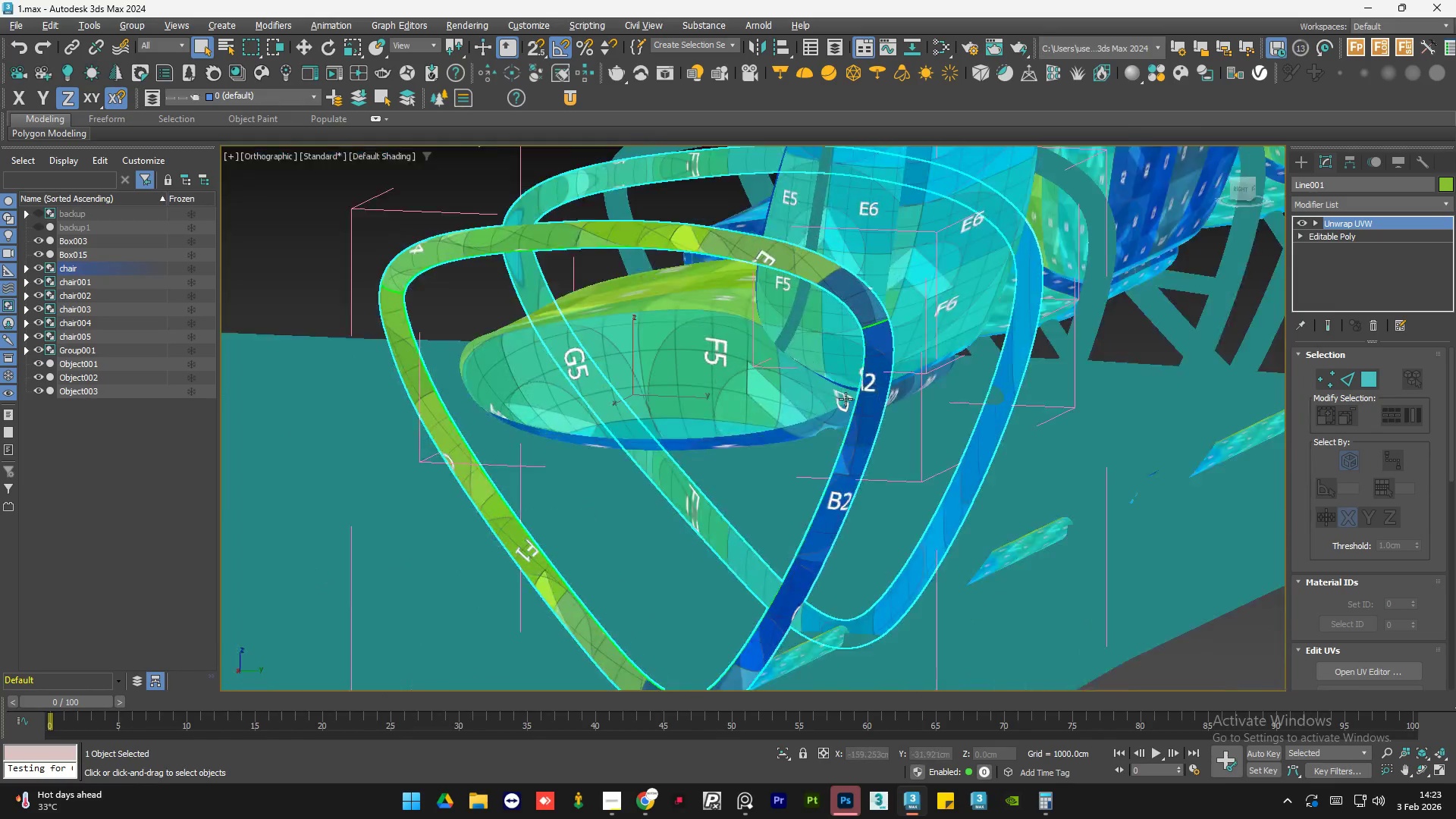 
hold_key(key=AltLeft, duration=1.52)
 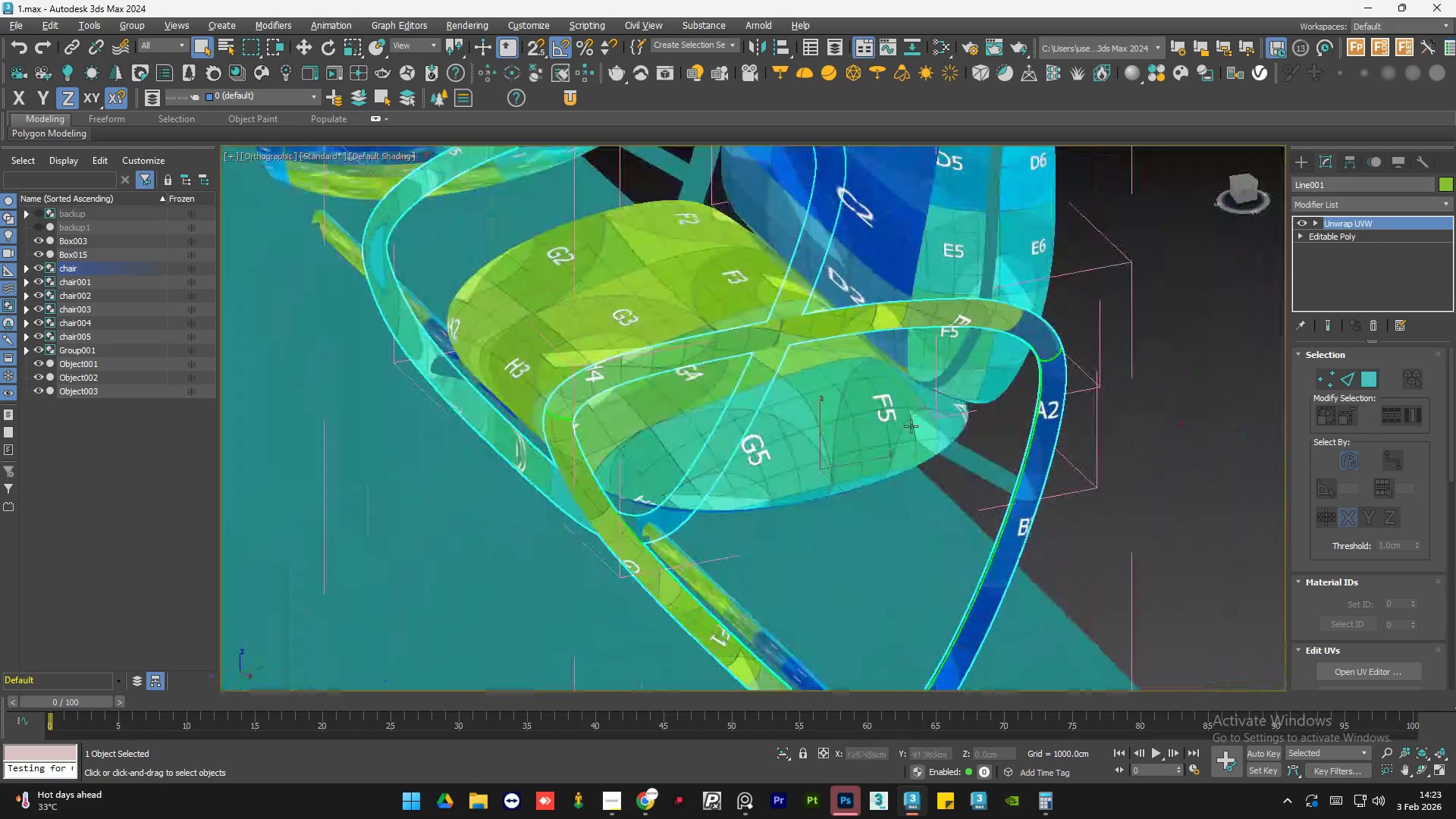 
hold_key(key=AltLeft, duration=1.5)
 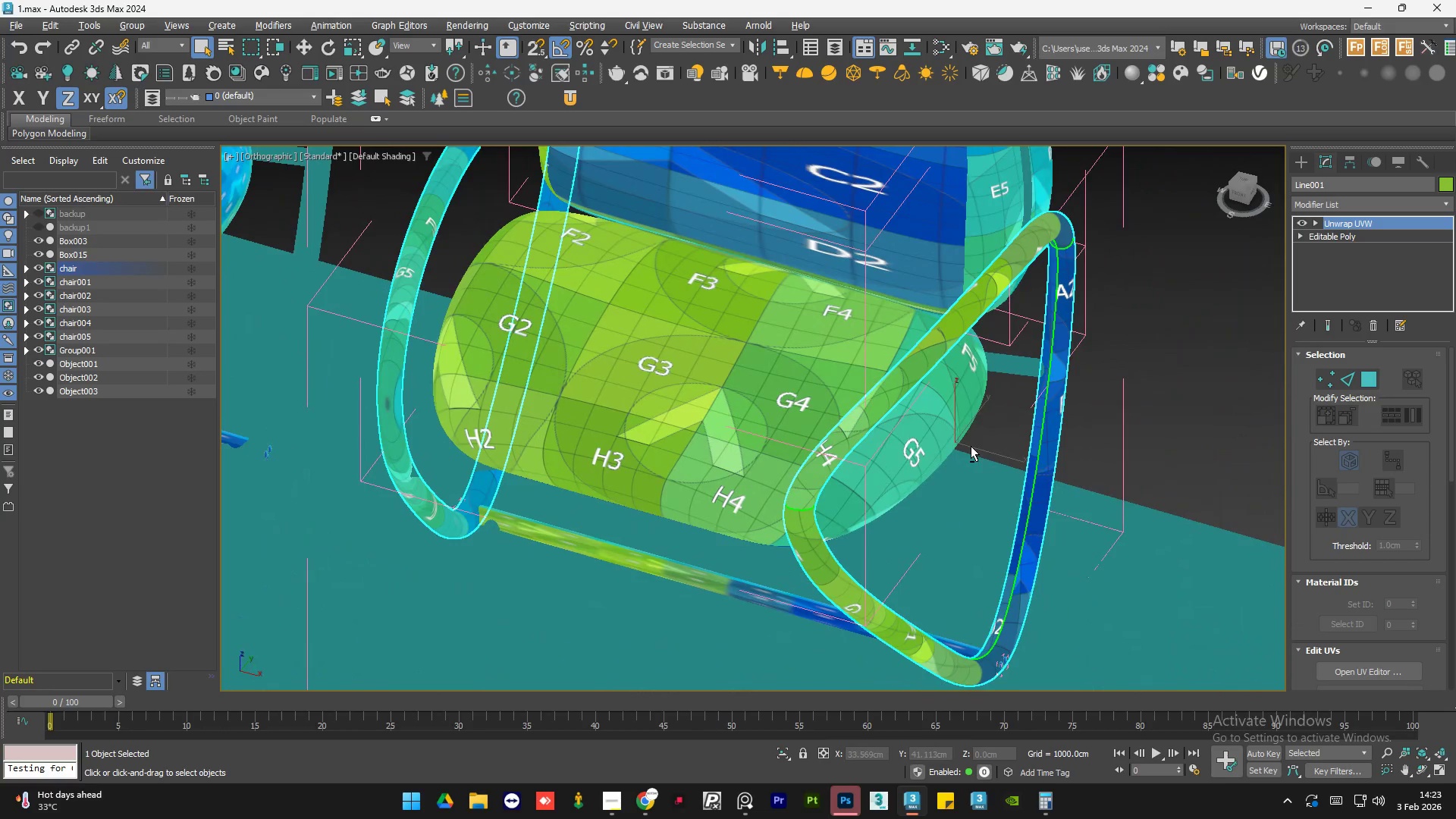 
key(Alt+AltLeft)
 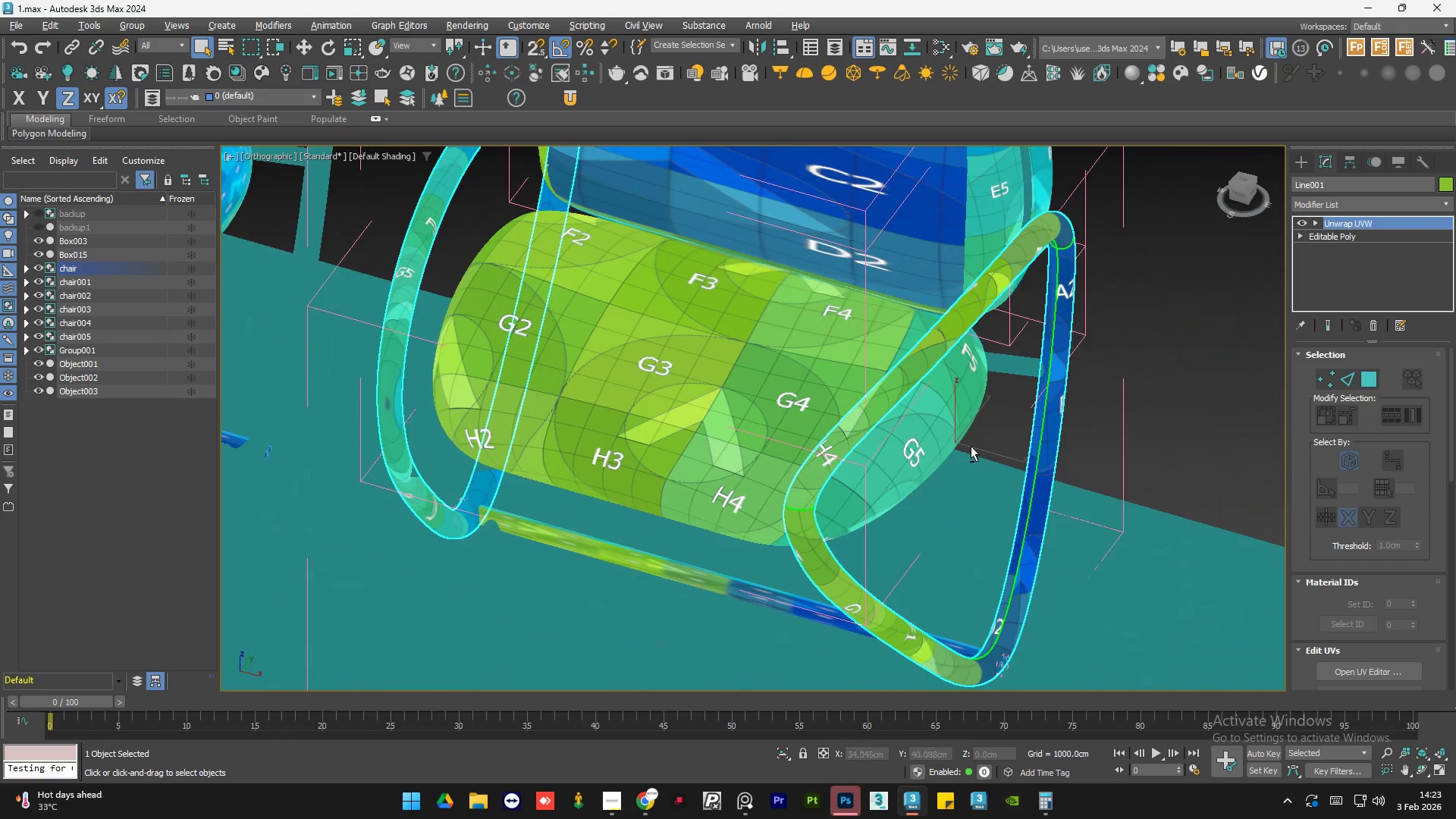 
key(Alt+AltLeft)
 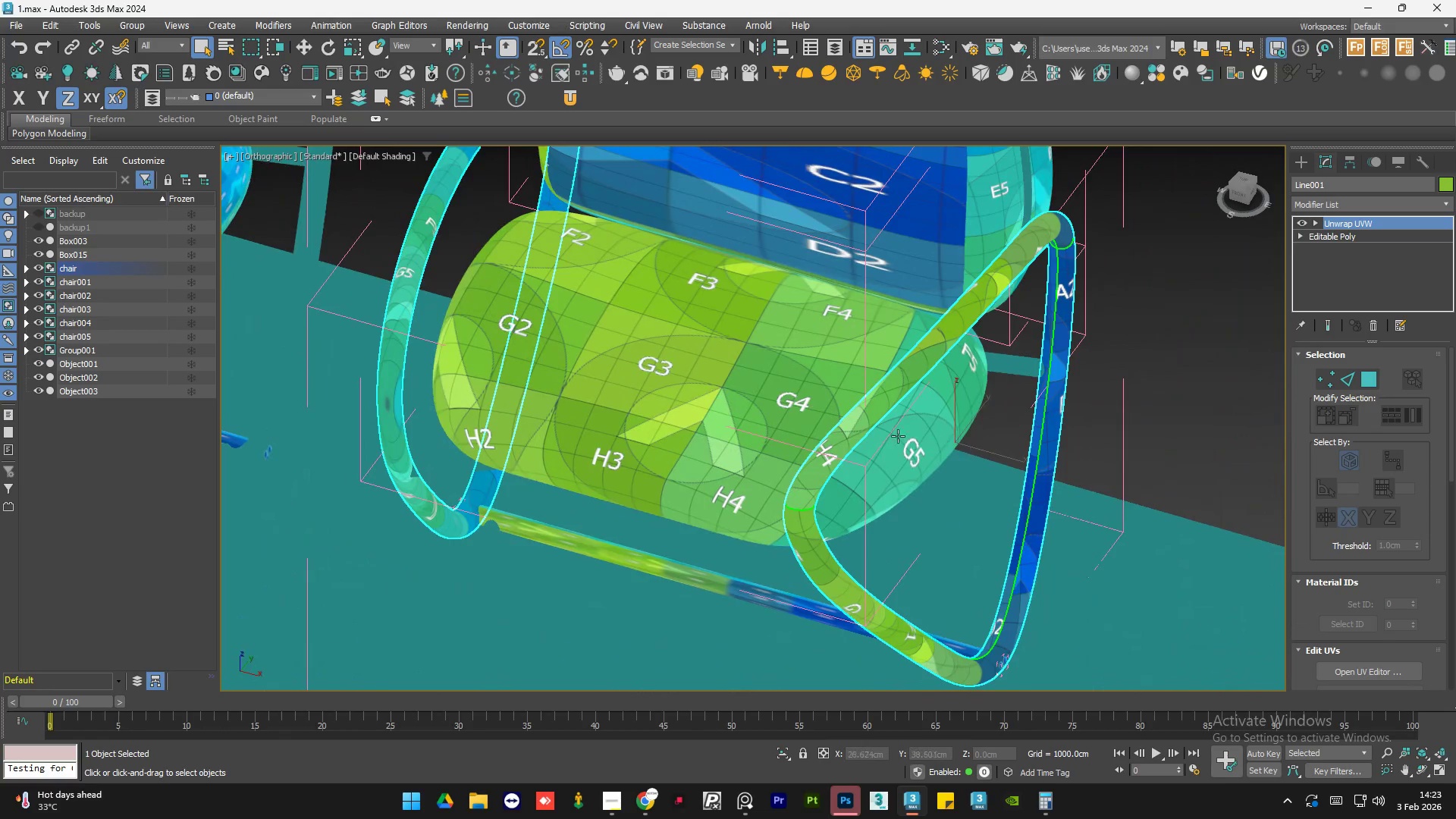 
hold_key(key=AltLeft, duration=1.2)
 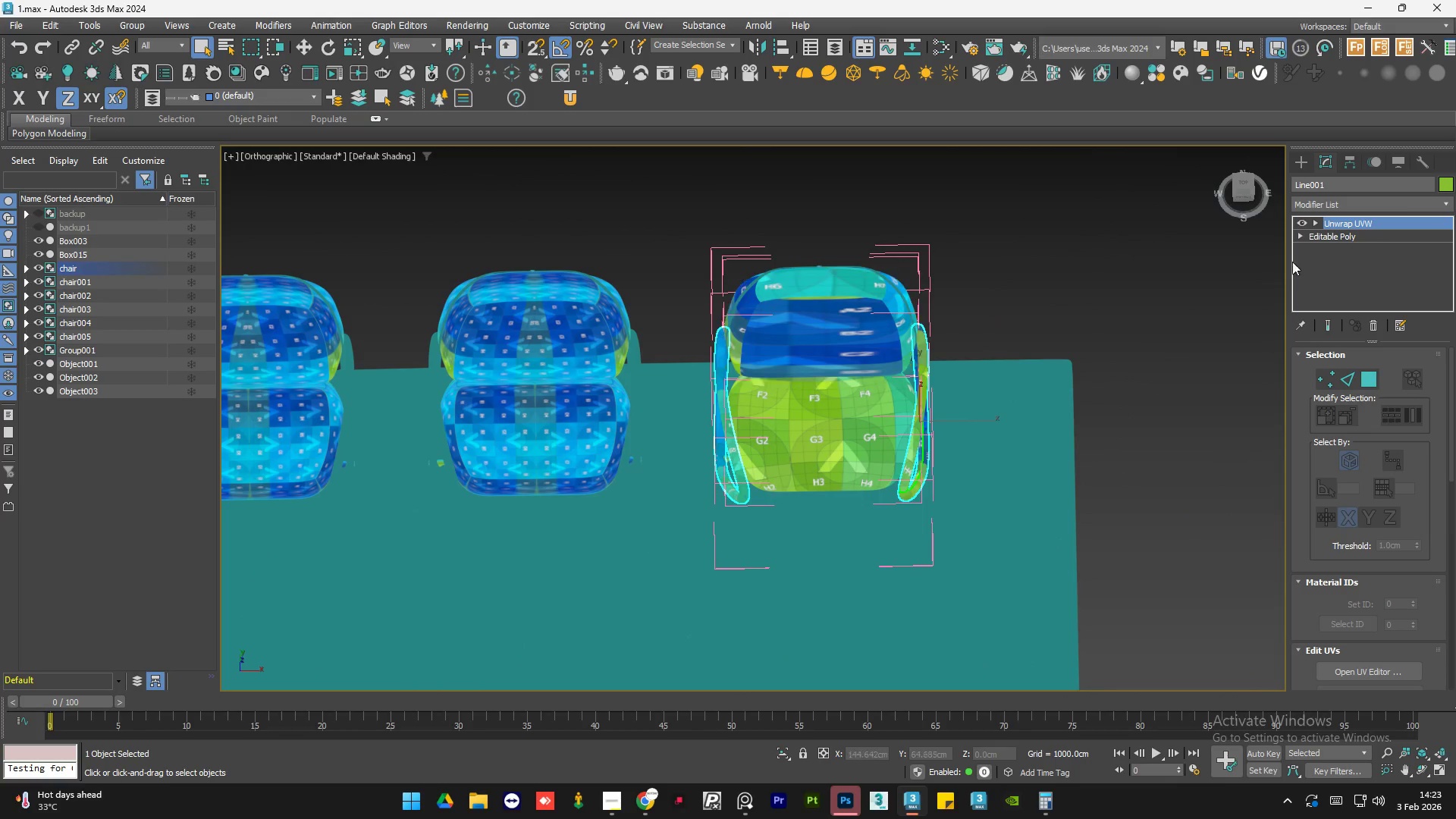 
scroll: coordinate [886, 439], scroll_direction: down, amount: 3.0
 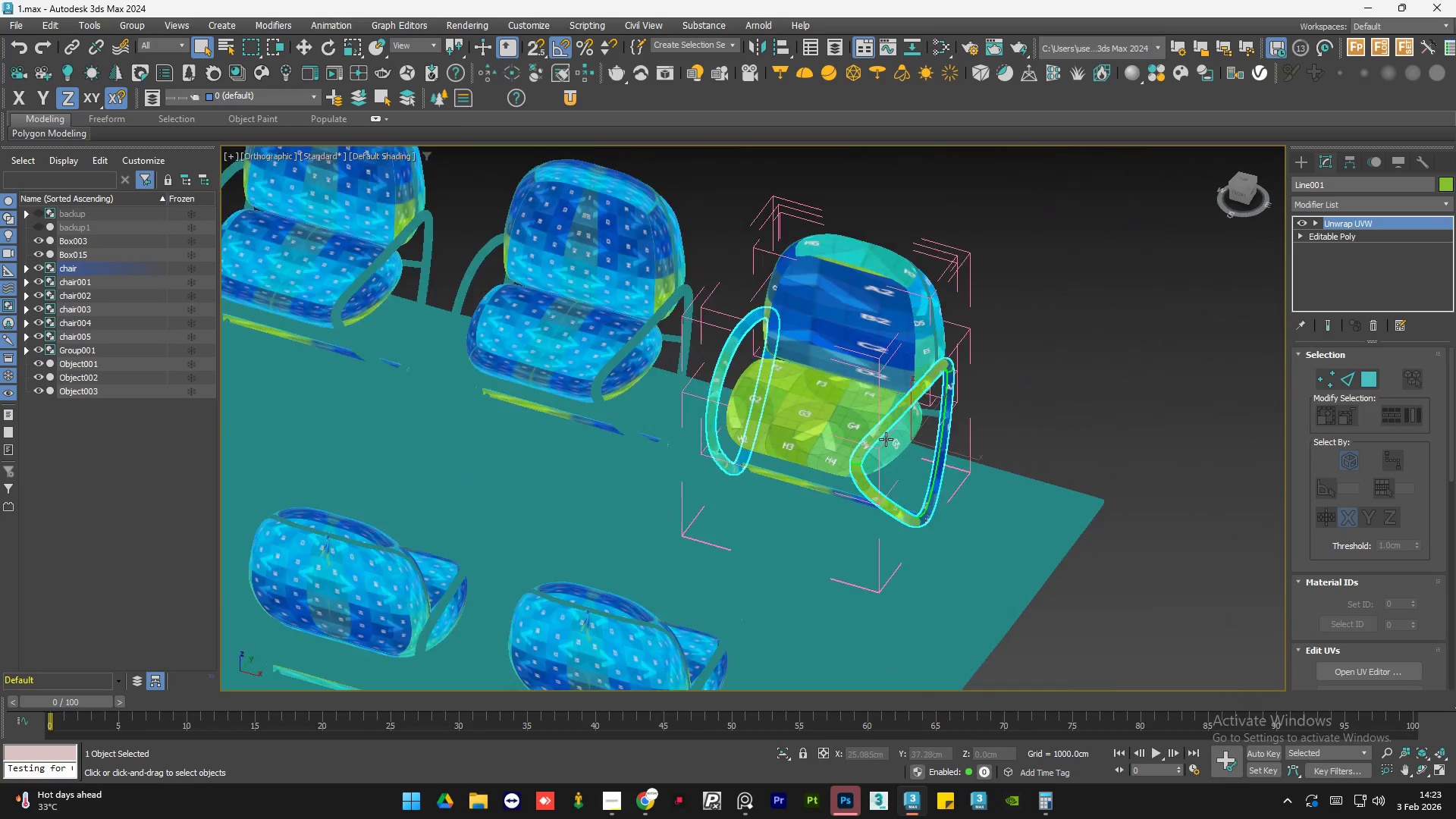 
hold_key(key=AltLeft, duration=0.61)
 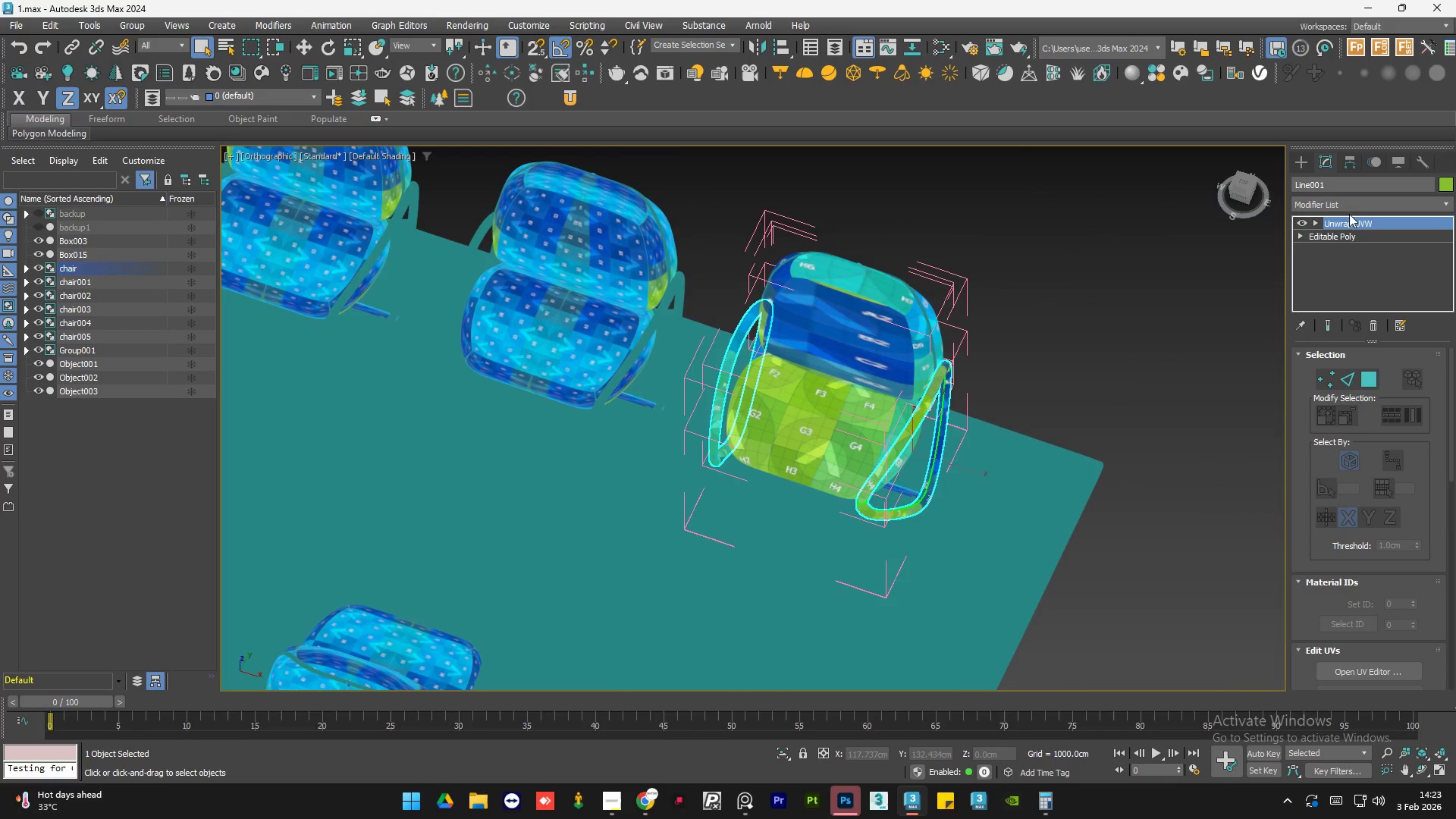 
hold_key(key=AltLeft, duration=19.34)
right_click([1365, 221])
 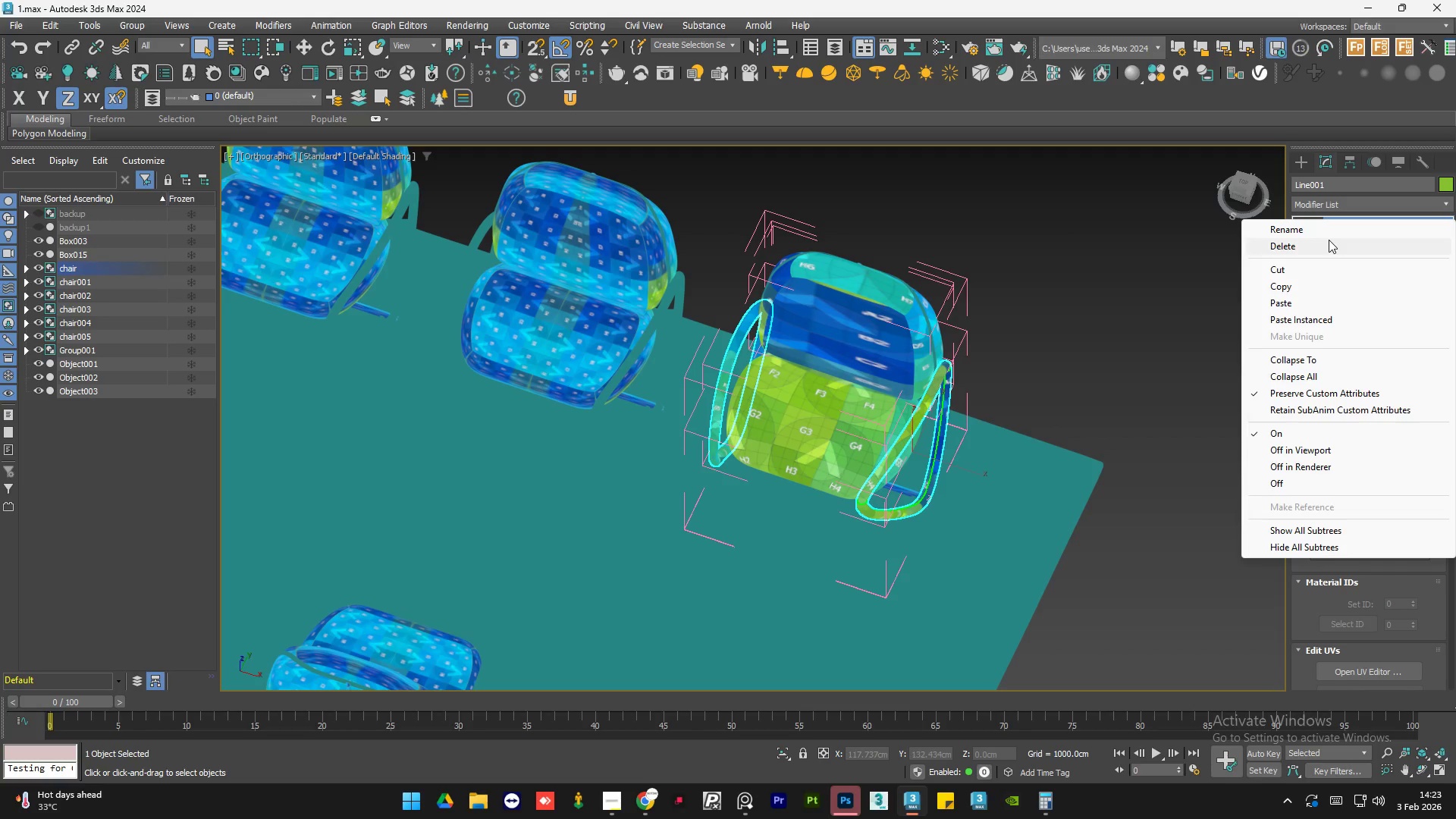 
left_click([1329, 240])
 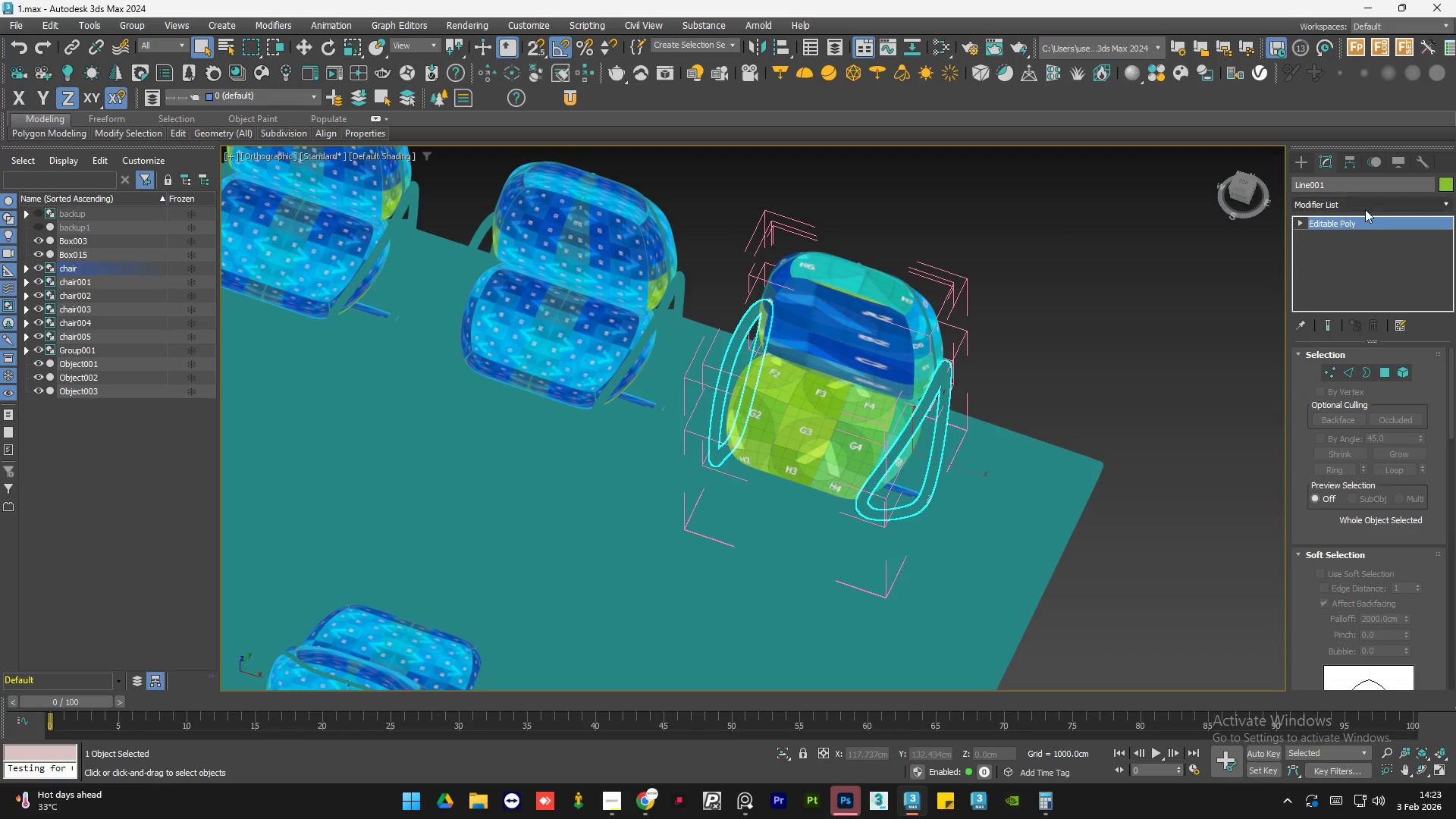 
left_click([1367, 206])
 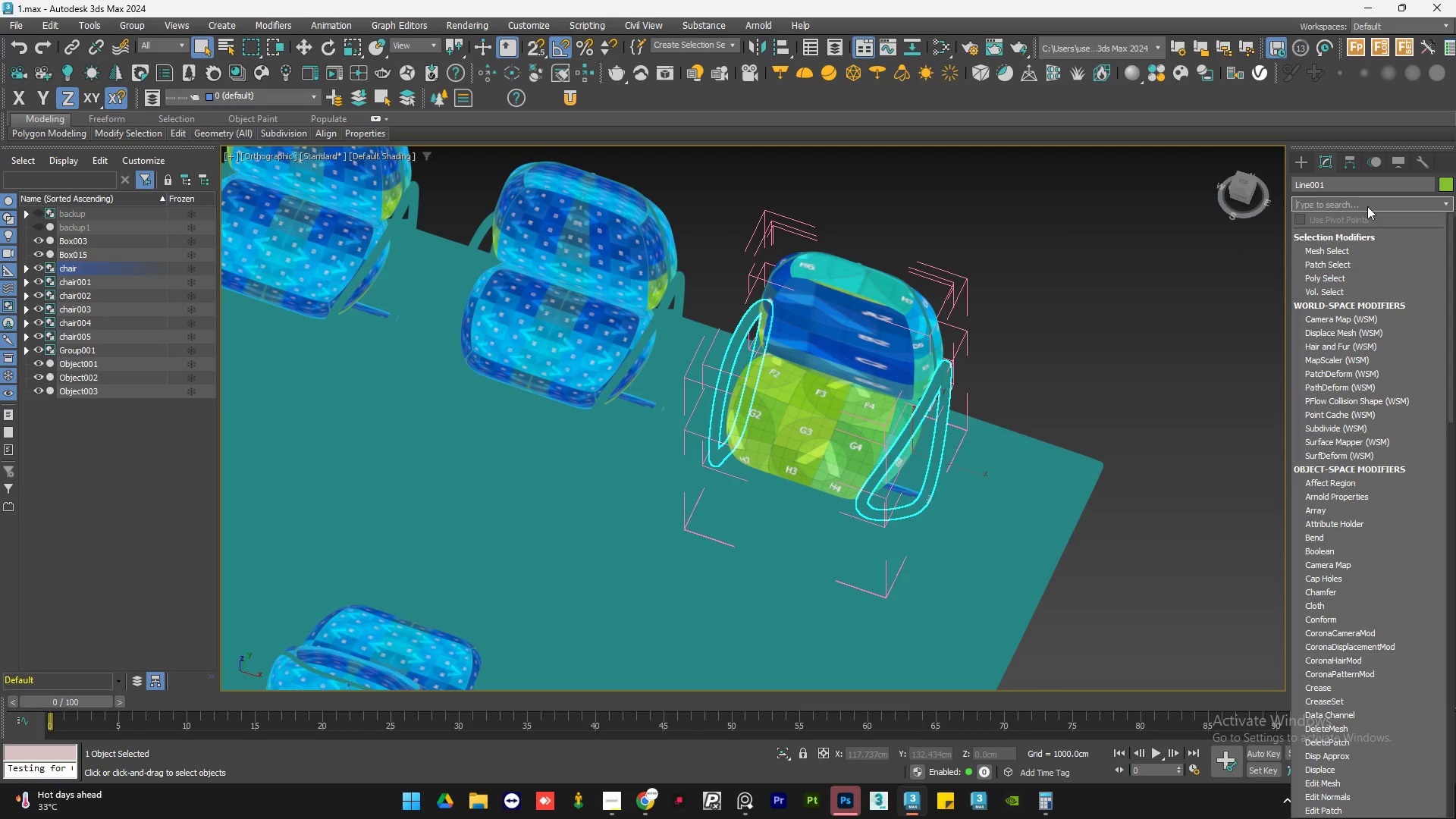 
type(uv)
 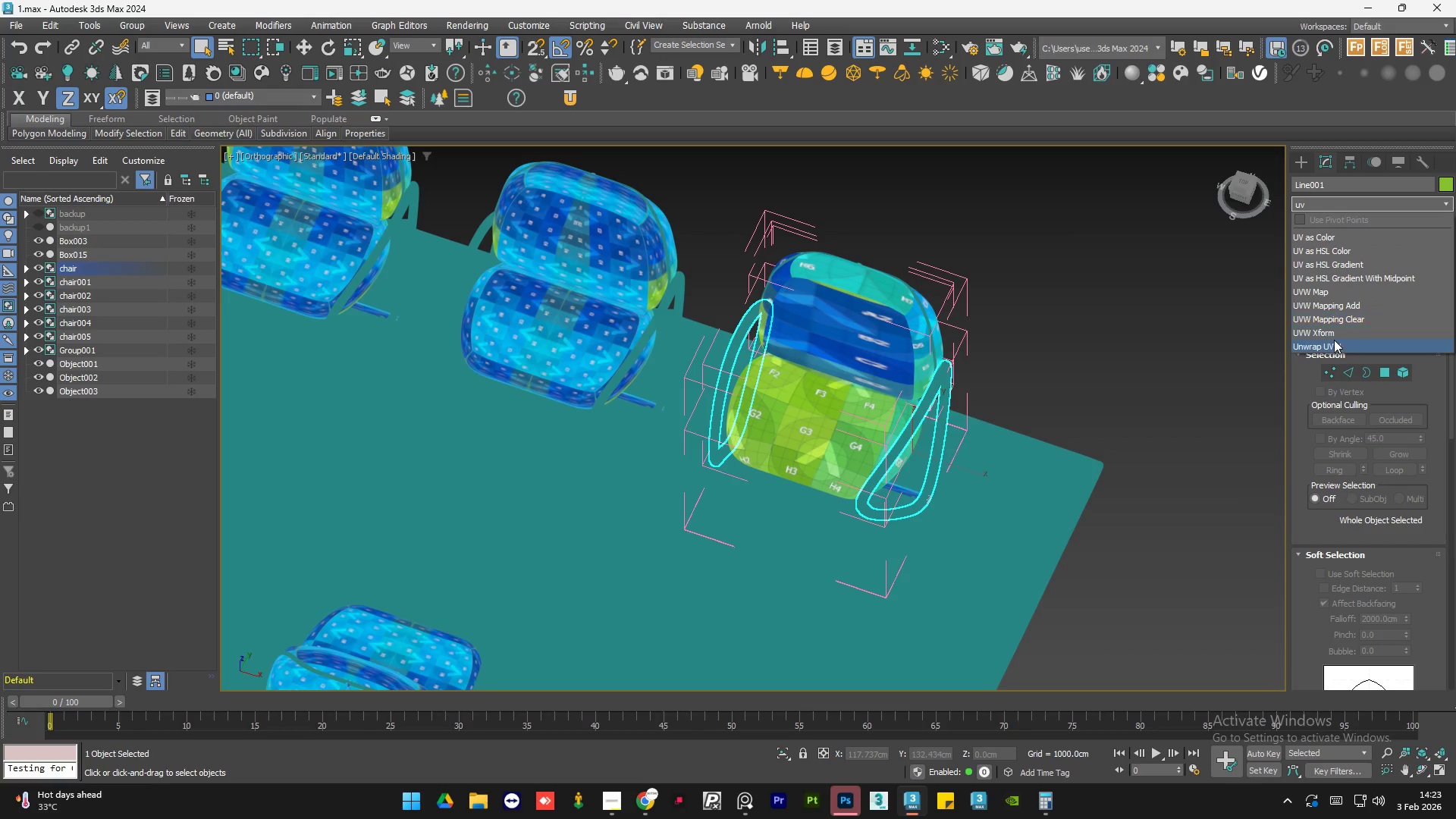 
left_click([1334, 340])
 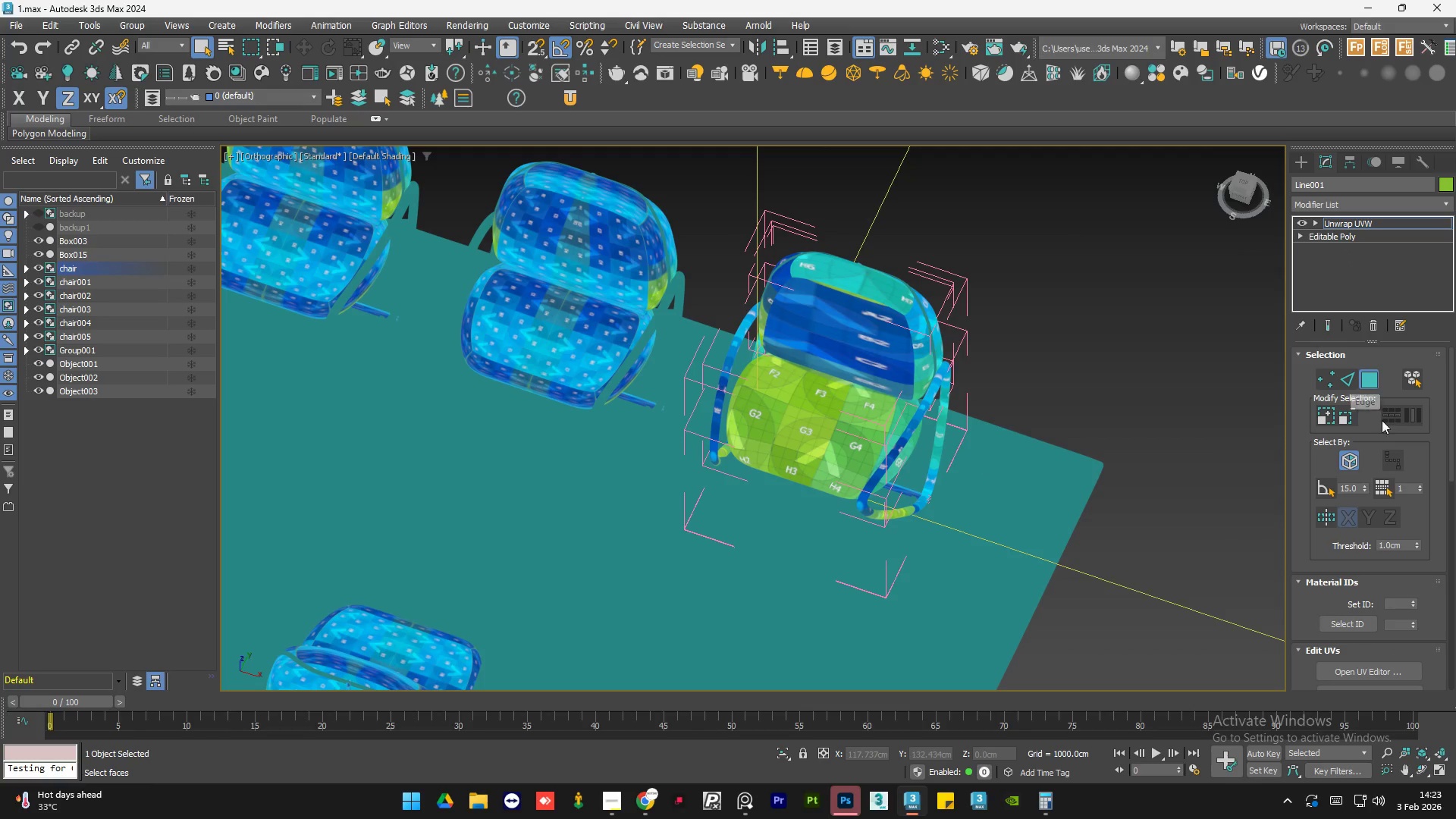 
key(Control+A)
 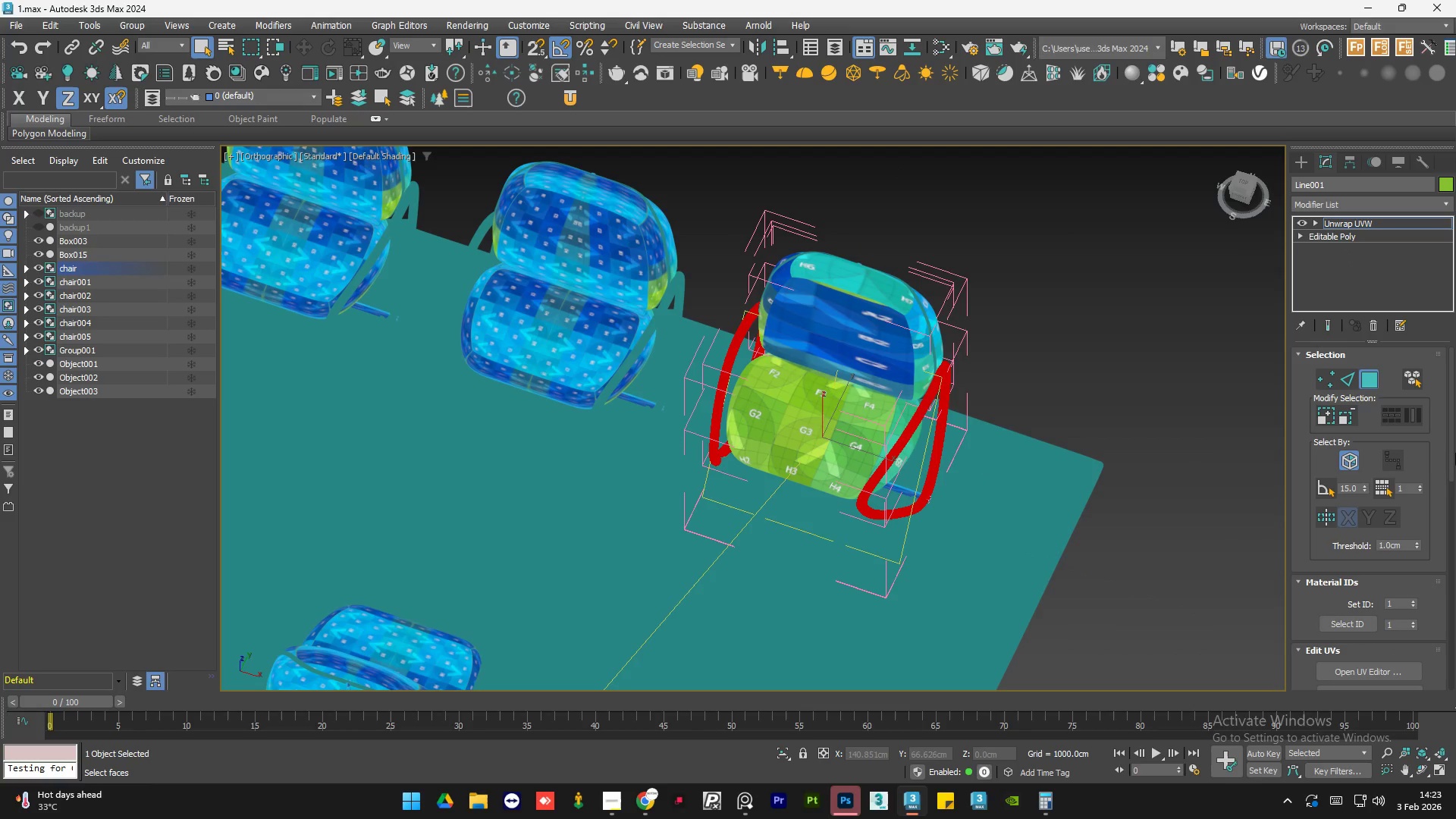 
left_click_drag(start_coordinate=[1449, 452], to_coordinate=[1448, 610])
 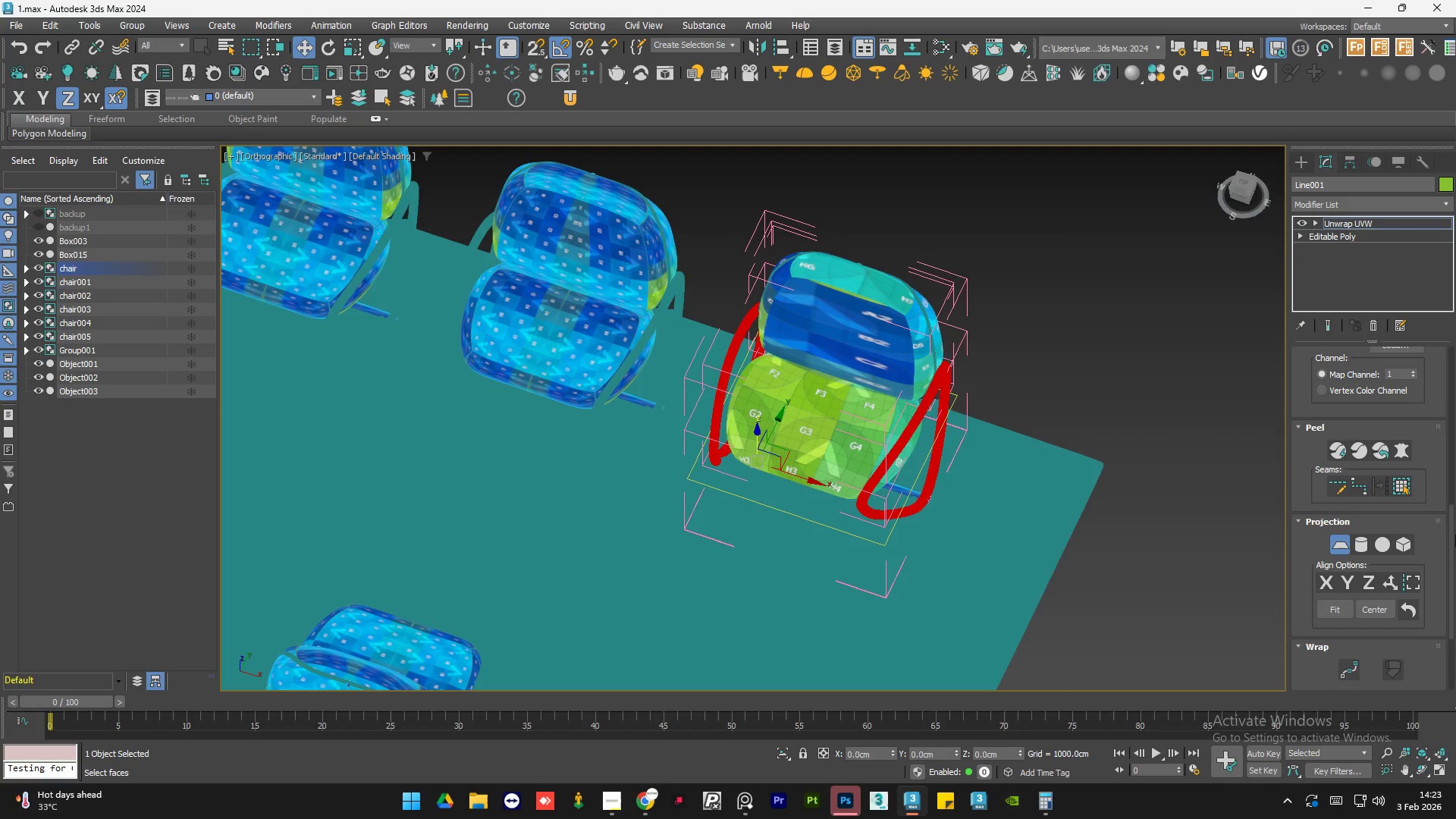 
left_click_drag(start_coordinate=[1448, 543], to_coordinate=[1455, 330])
 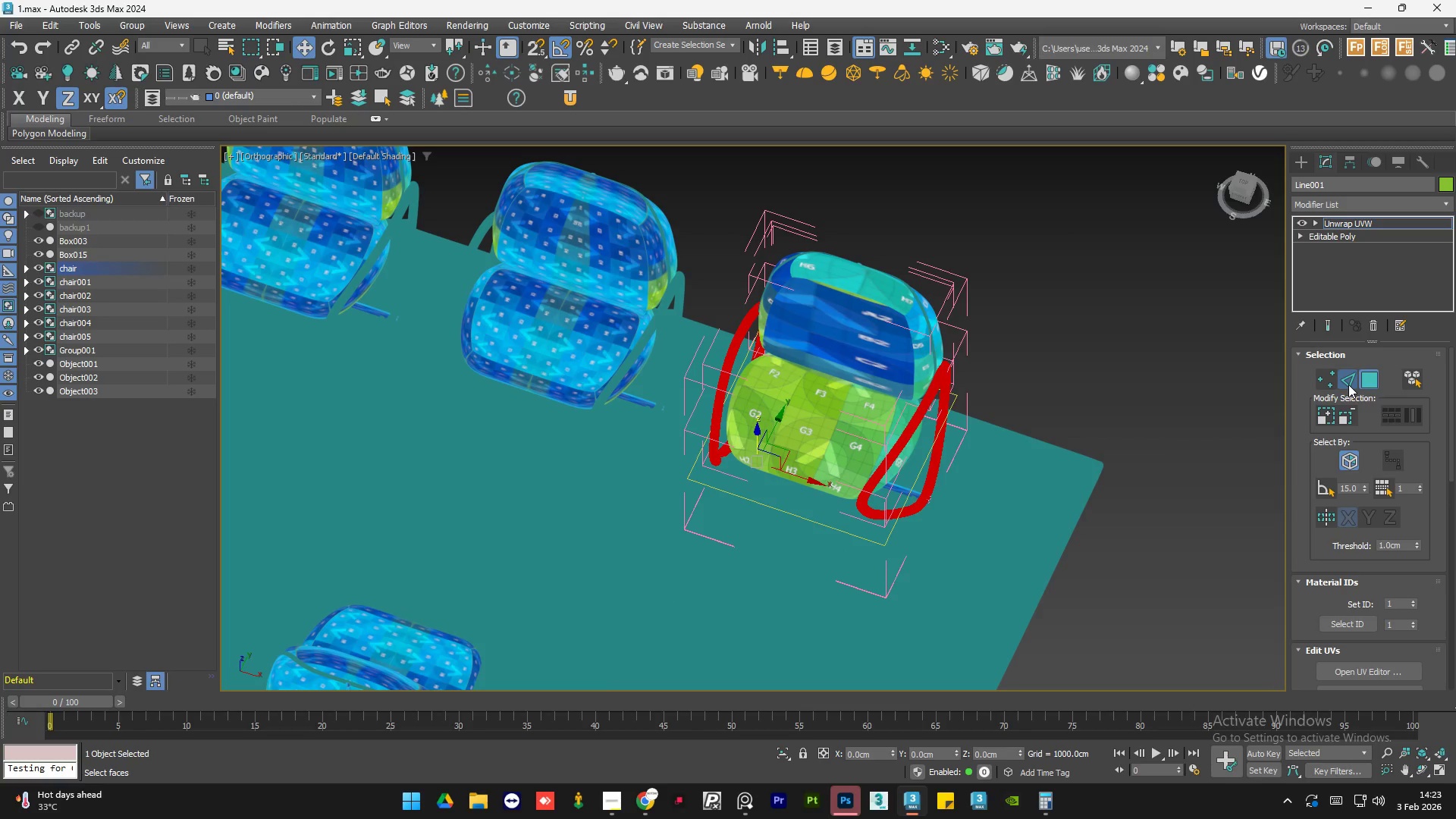 
double_click([1131, 381])
 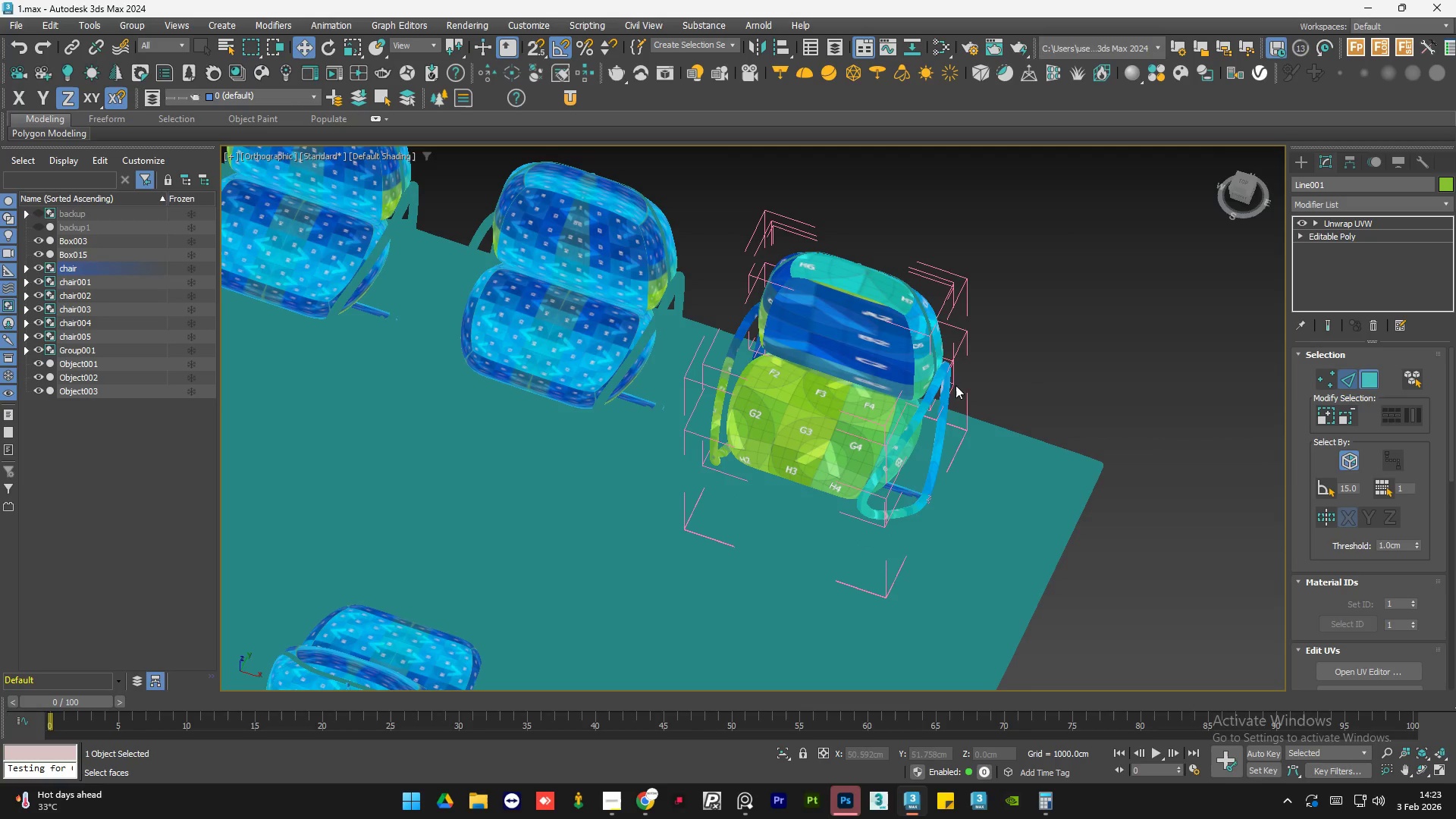 
scroll: coordinate [946, 383], scroll_direction: up, amount: 7.0
 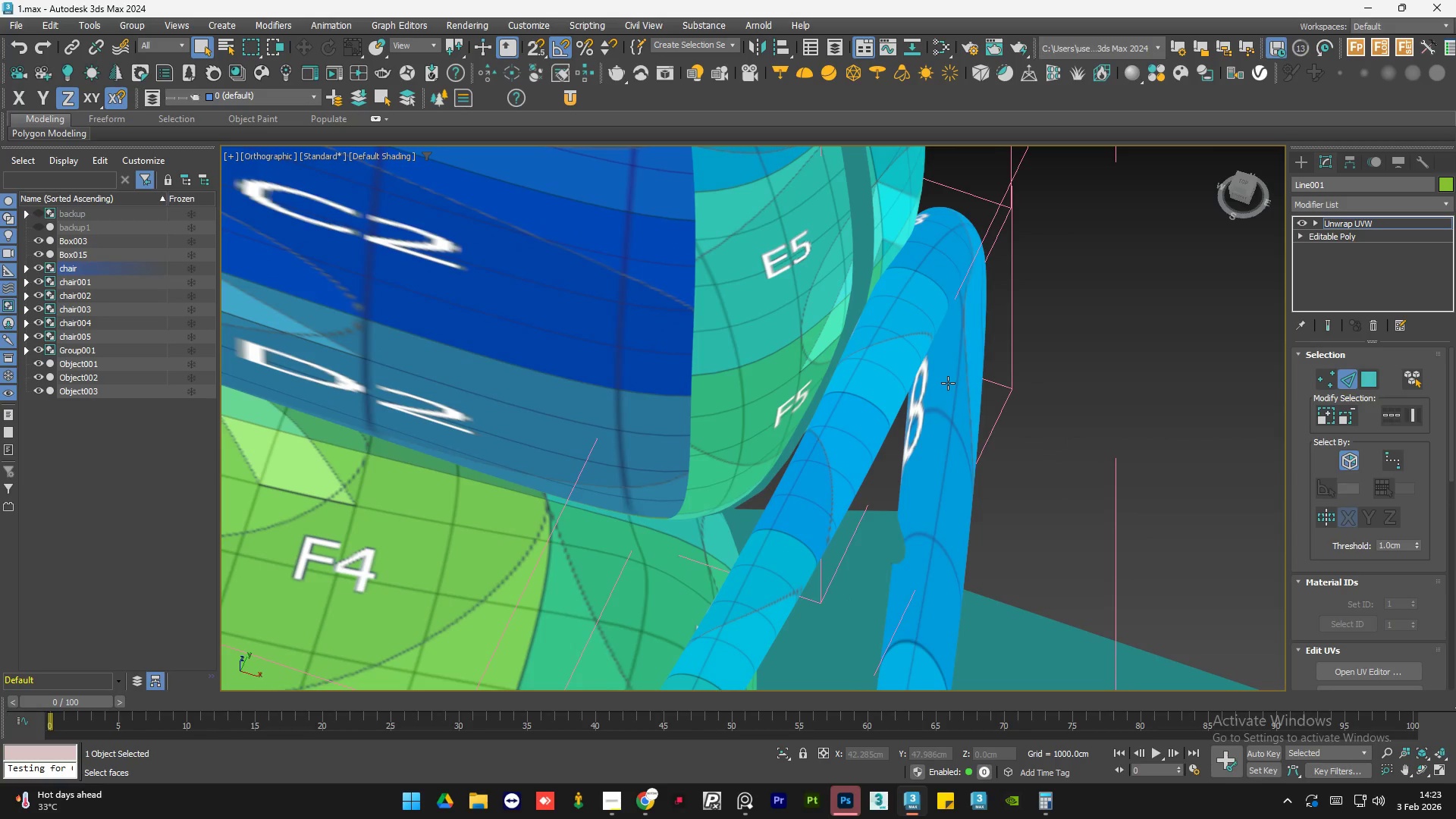 
key(F4)
 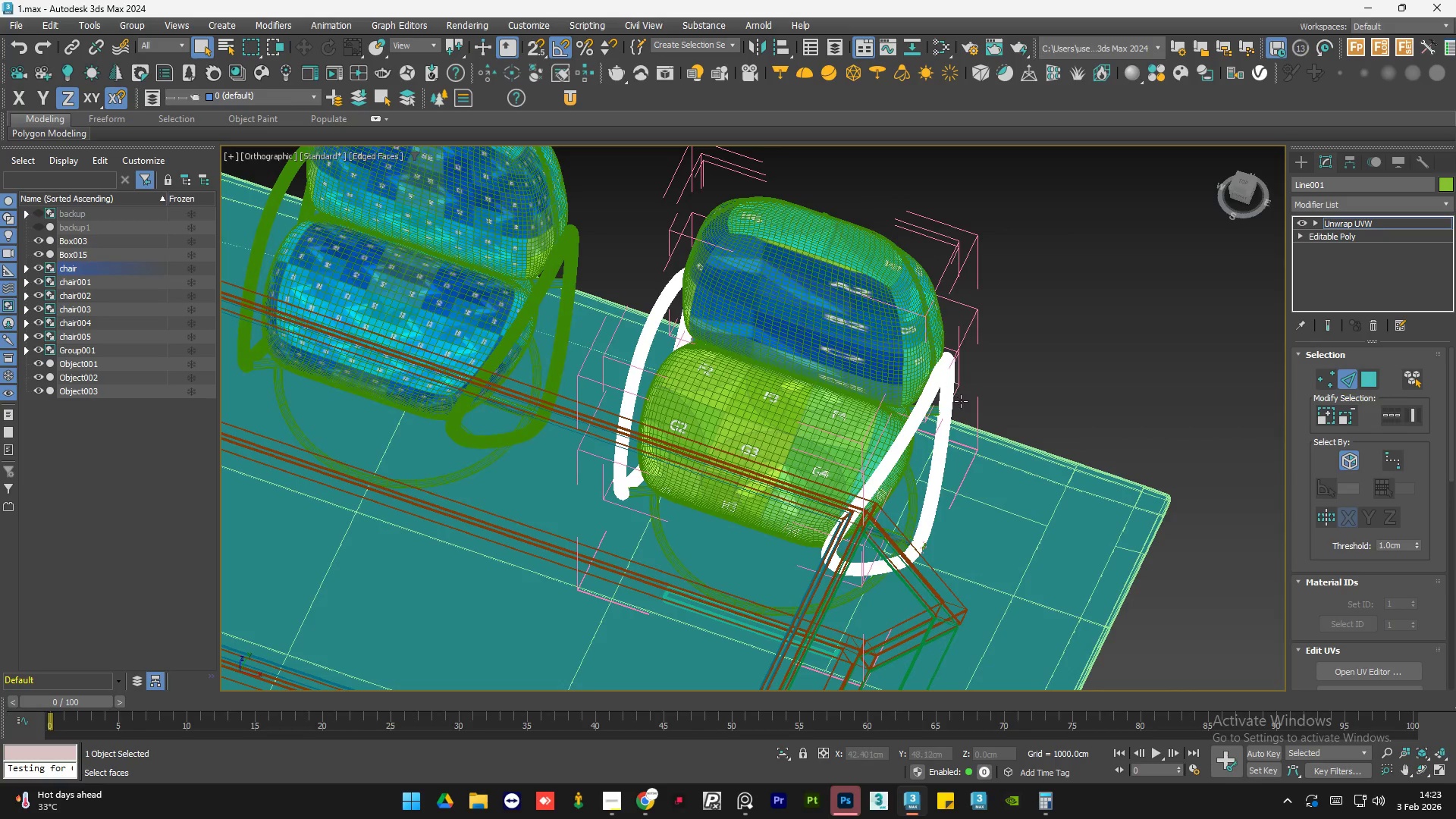 
scroll: coordinate [948, 383], scroll_direction: down, amount: 5.0
 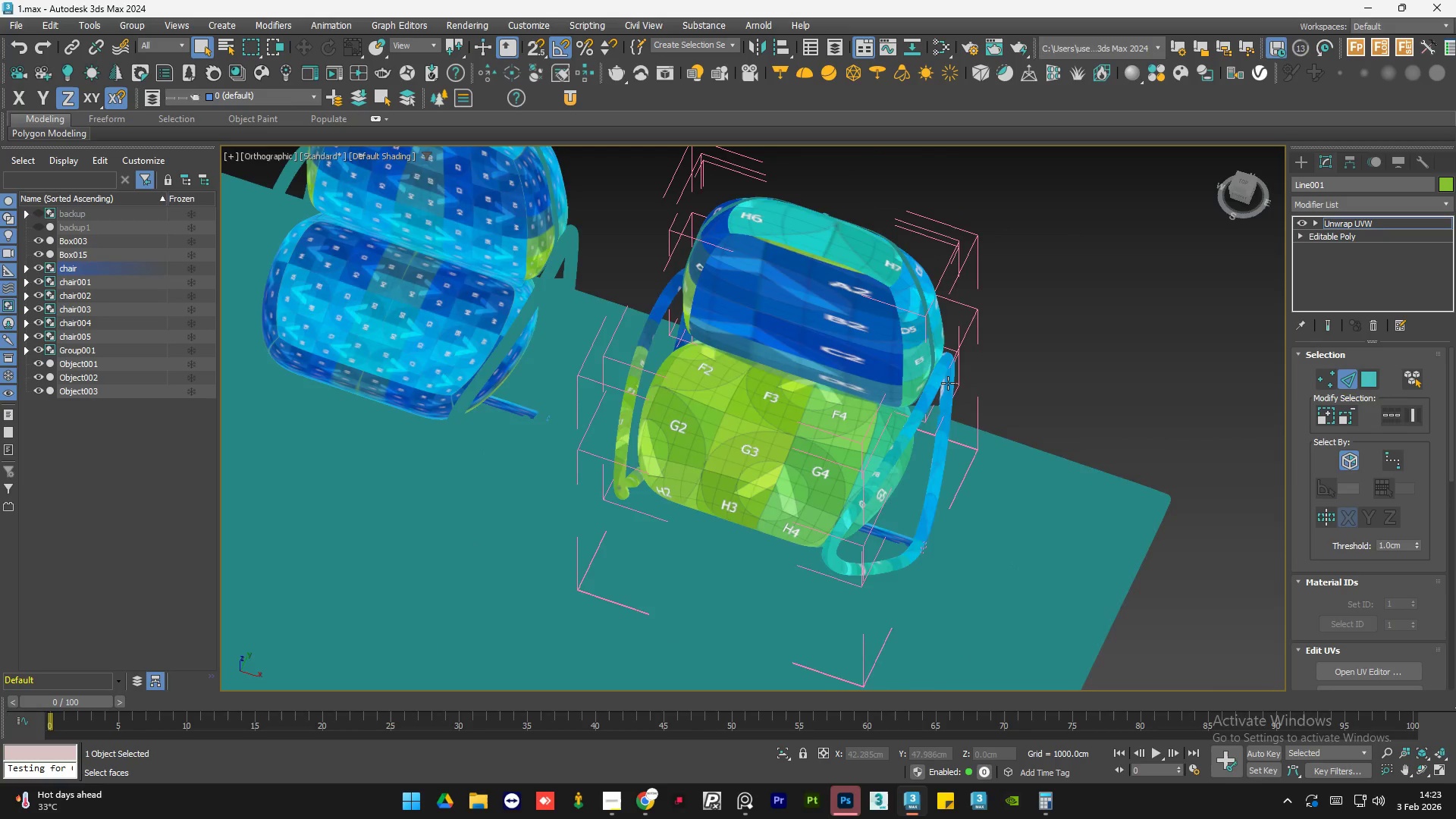 
hold_key(key=AltLeft, duration=0.56)
 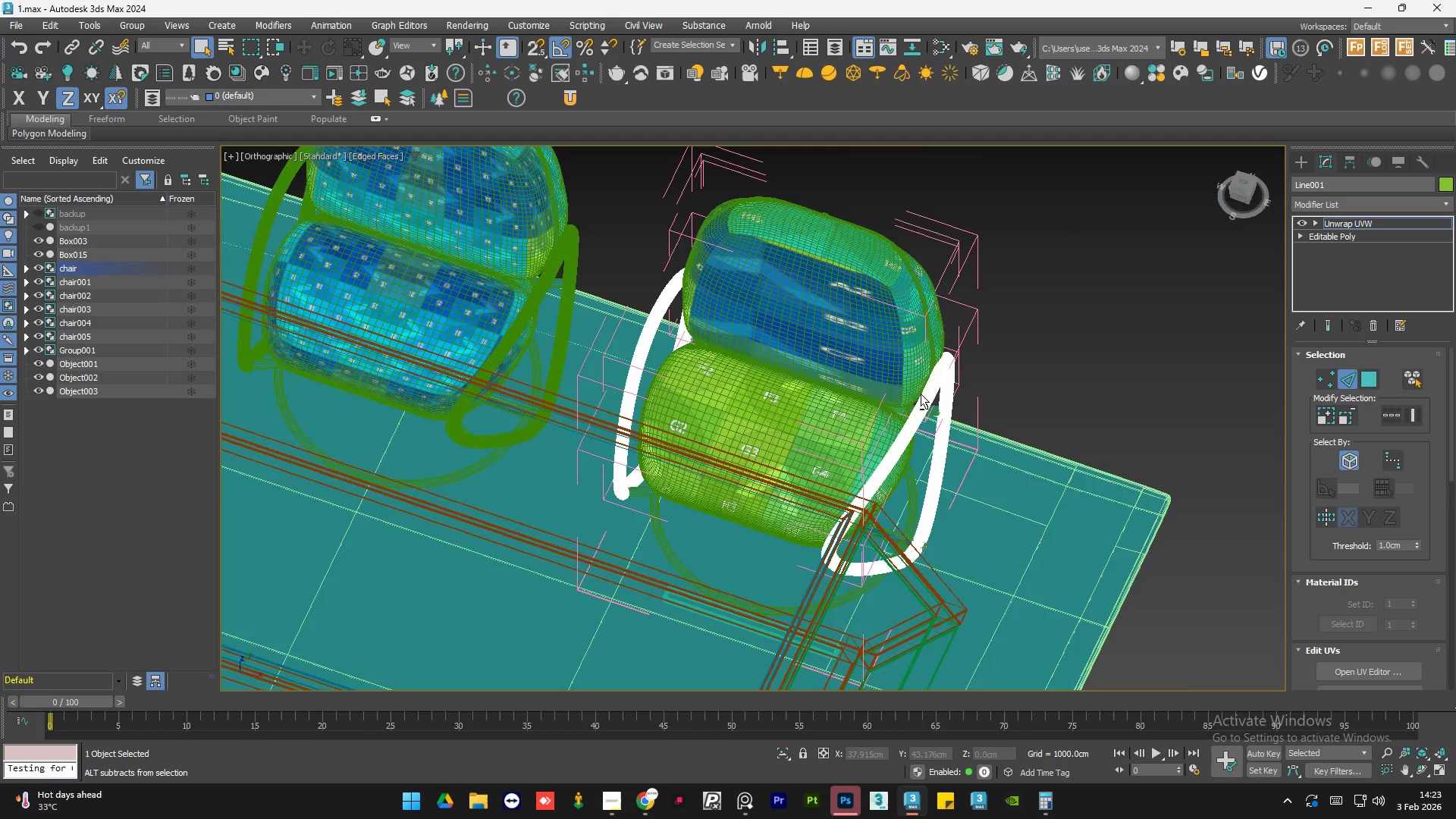 
hold_key(key=AltLeft, duration=1.28)
 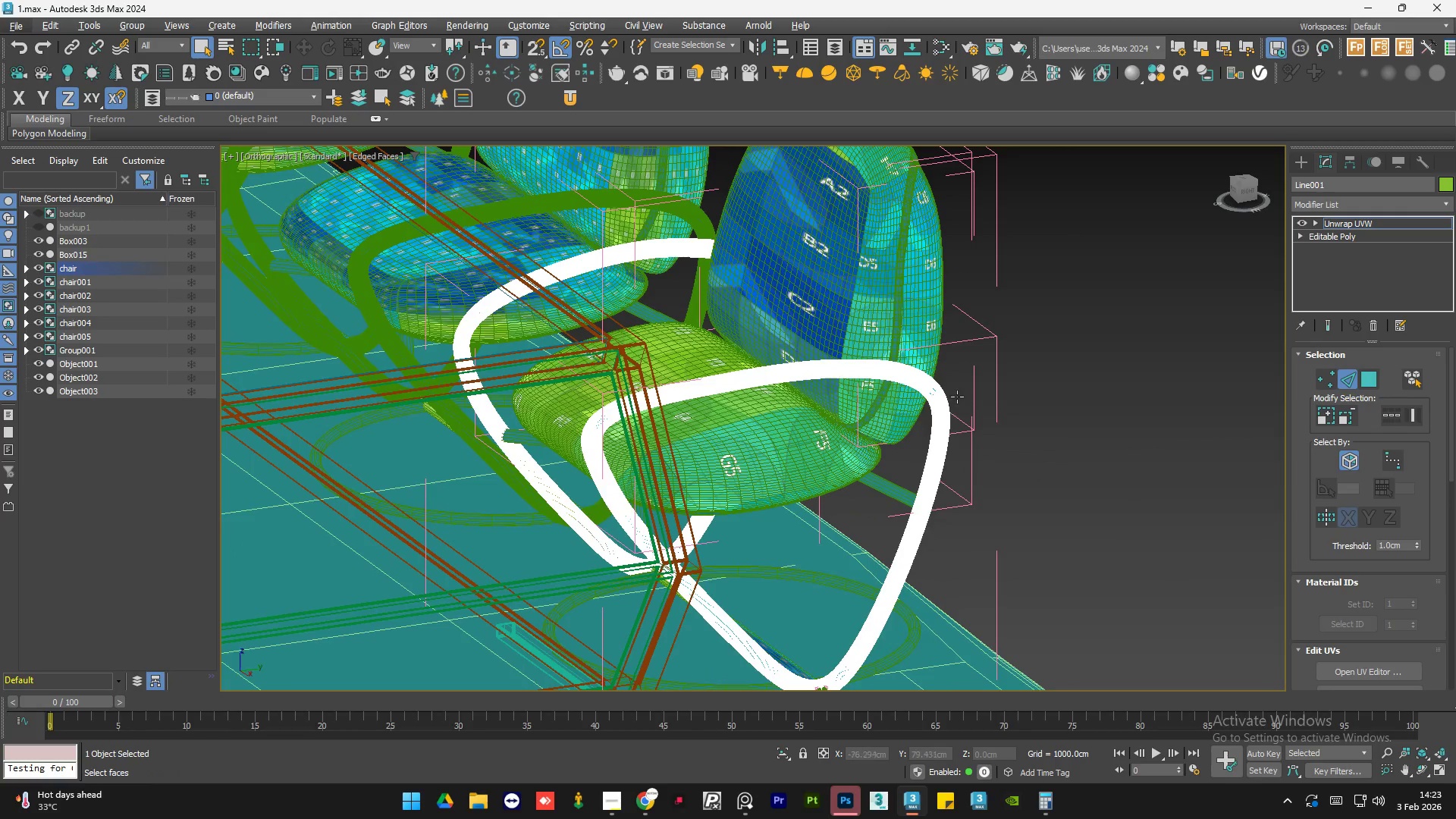 
scroll: coordinate [922, 312], scroll_direction: up, amount: 16.0
 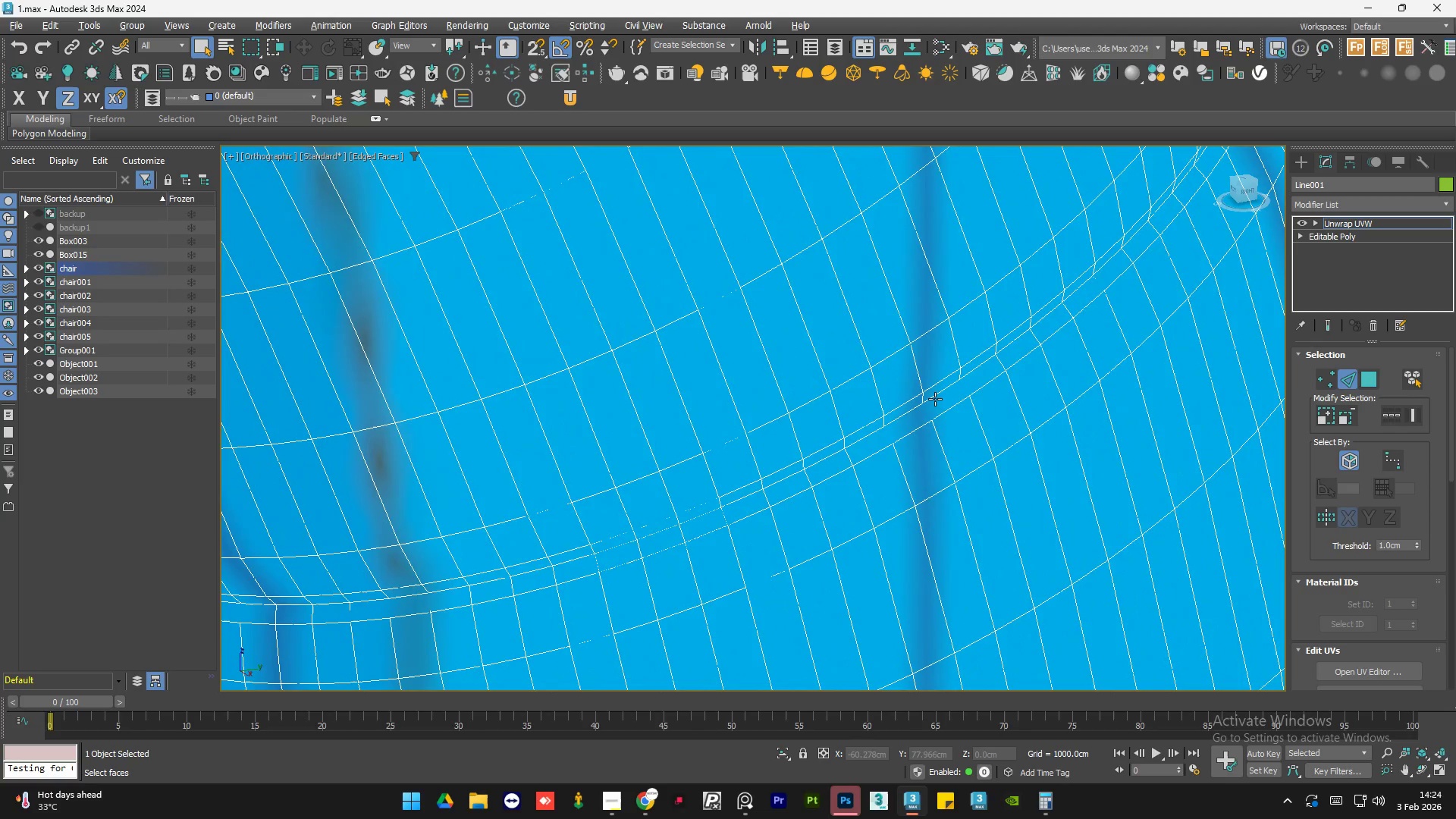 
double_click([935, 399])
 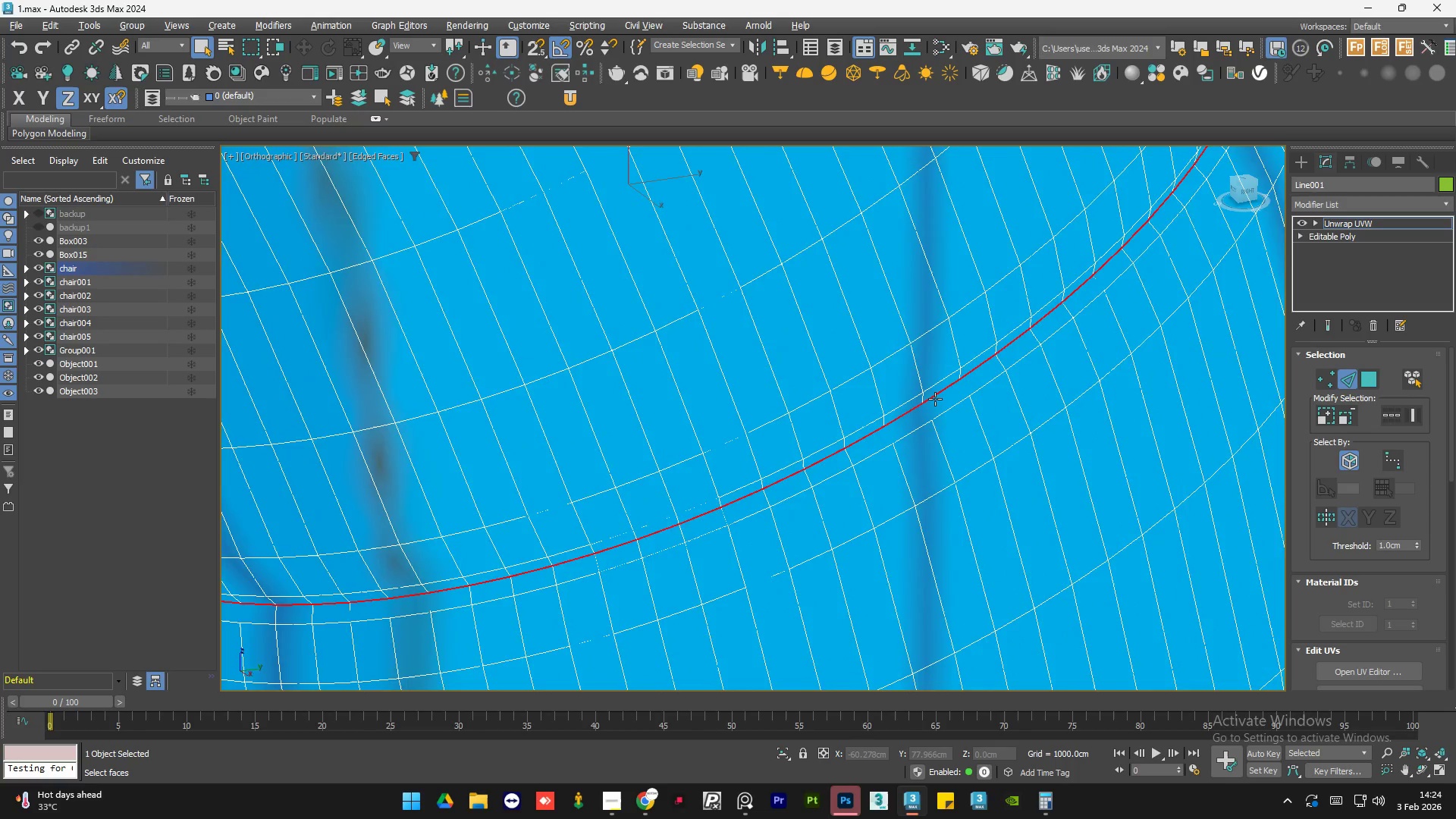 
hold_key(key=AltLeft, duration=0.88)
 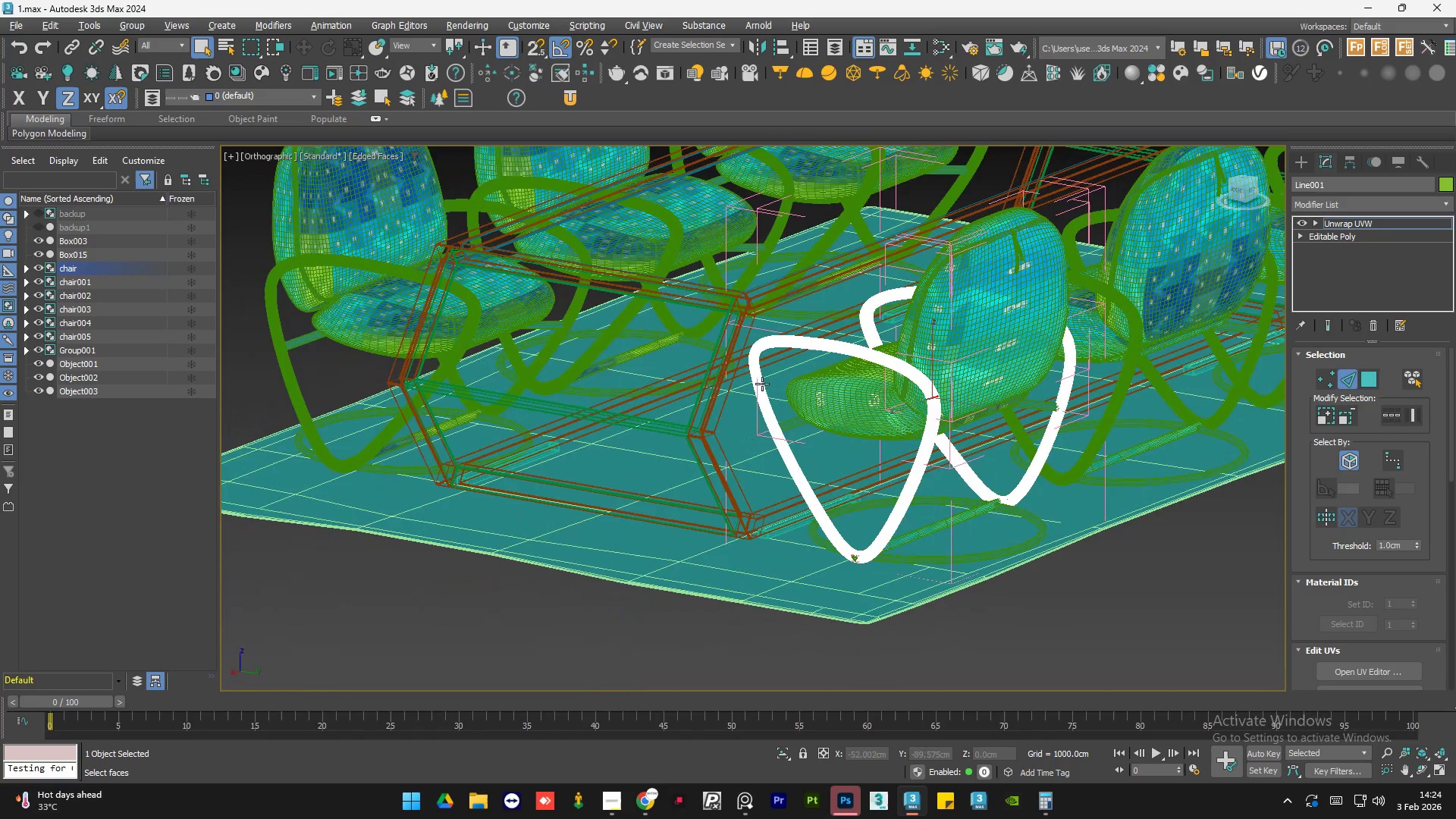 
scroll: coordinate [935, 399], scroll_direction: down, amount: 14.0
 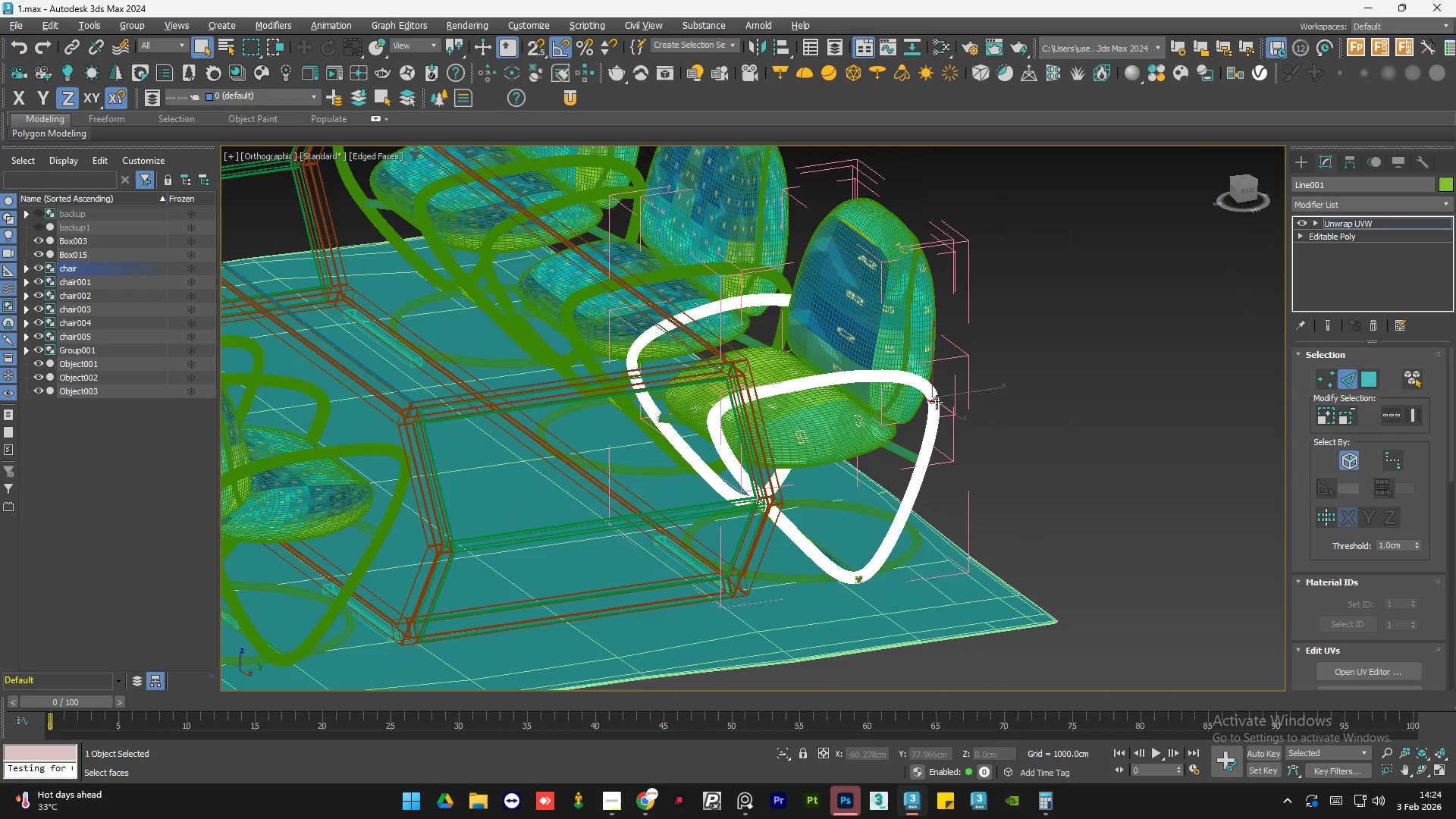 
scroll: coordinate [755, 363], scroll_direction: up, amount: 8.0
 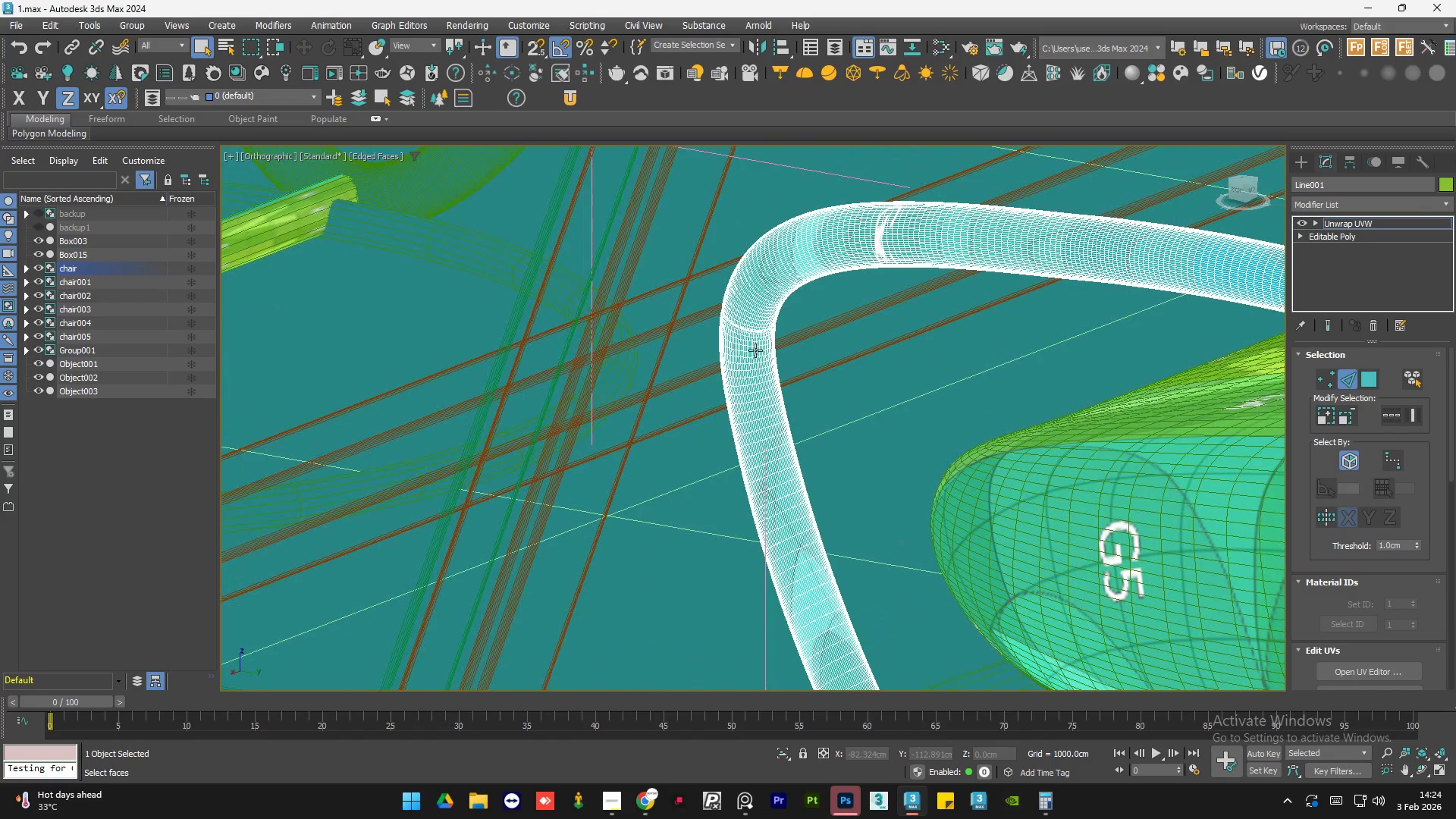 
hold_key(key=ControlLeft, duration=1.53)
 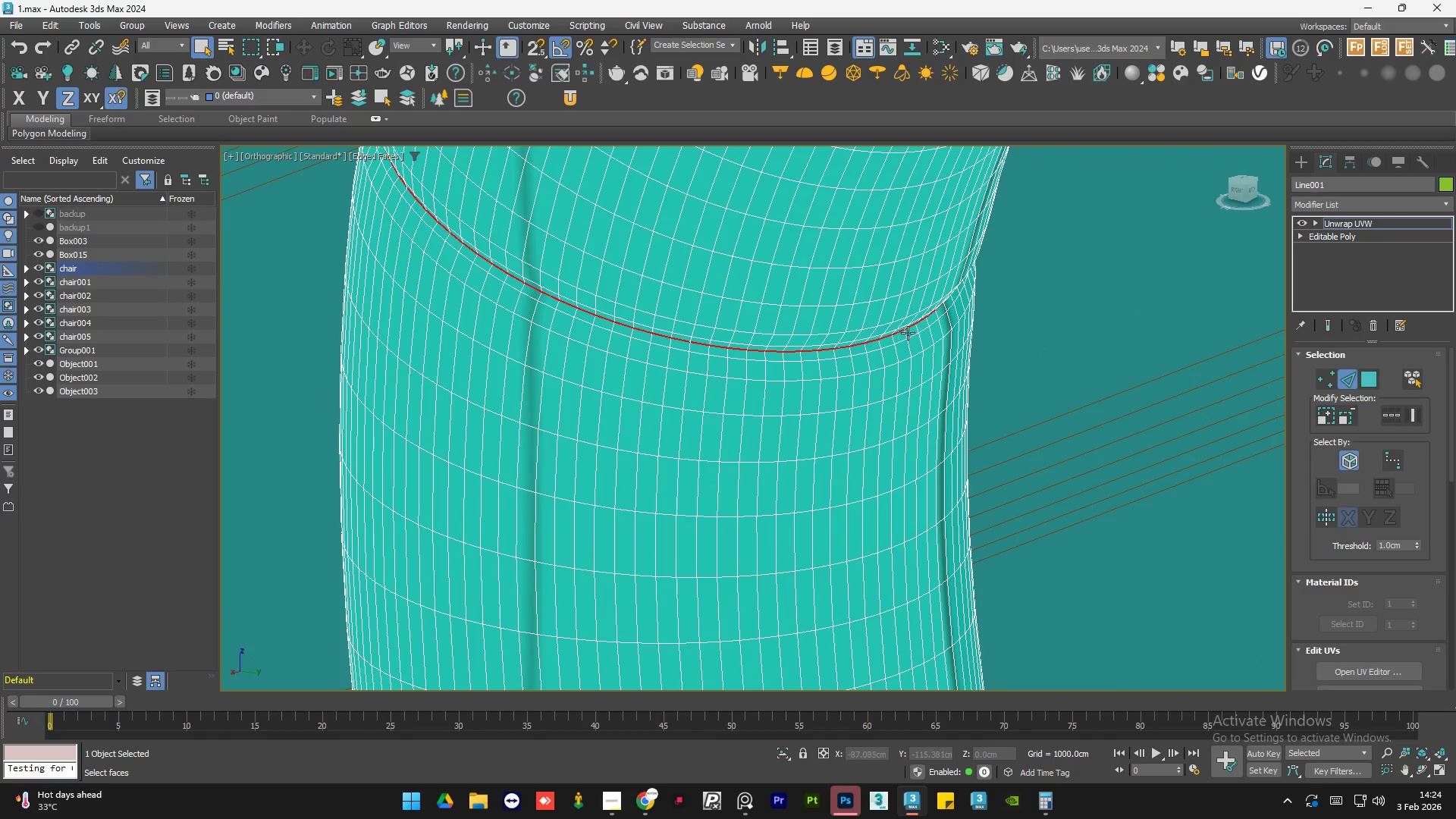 
scroll: coordinate [756, 330], scroll_direction: up, amount: 8.0
 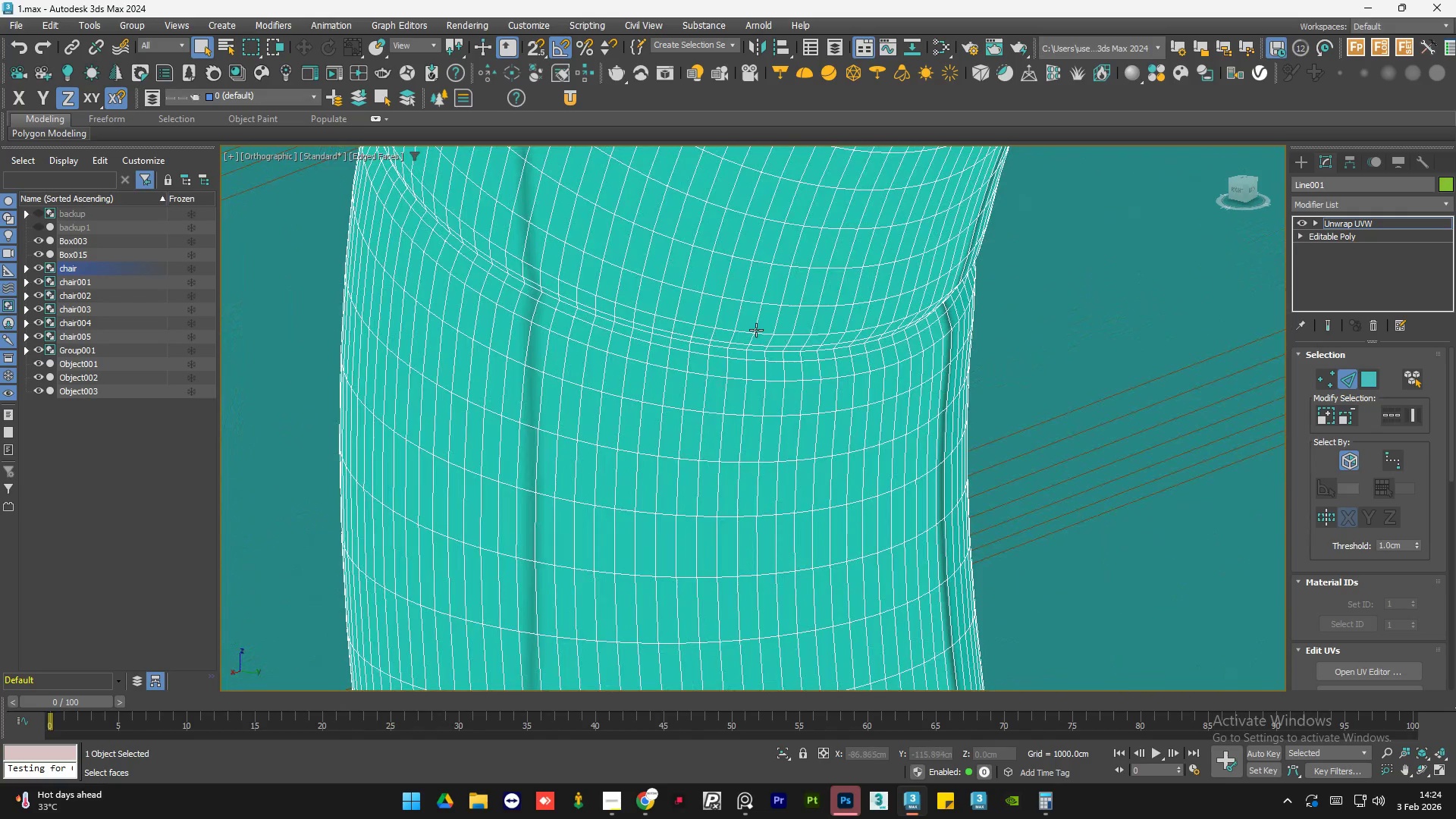 
left_click([755, 349])
 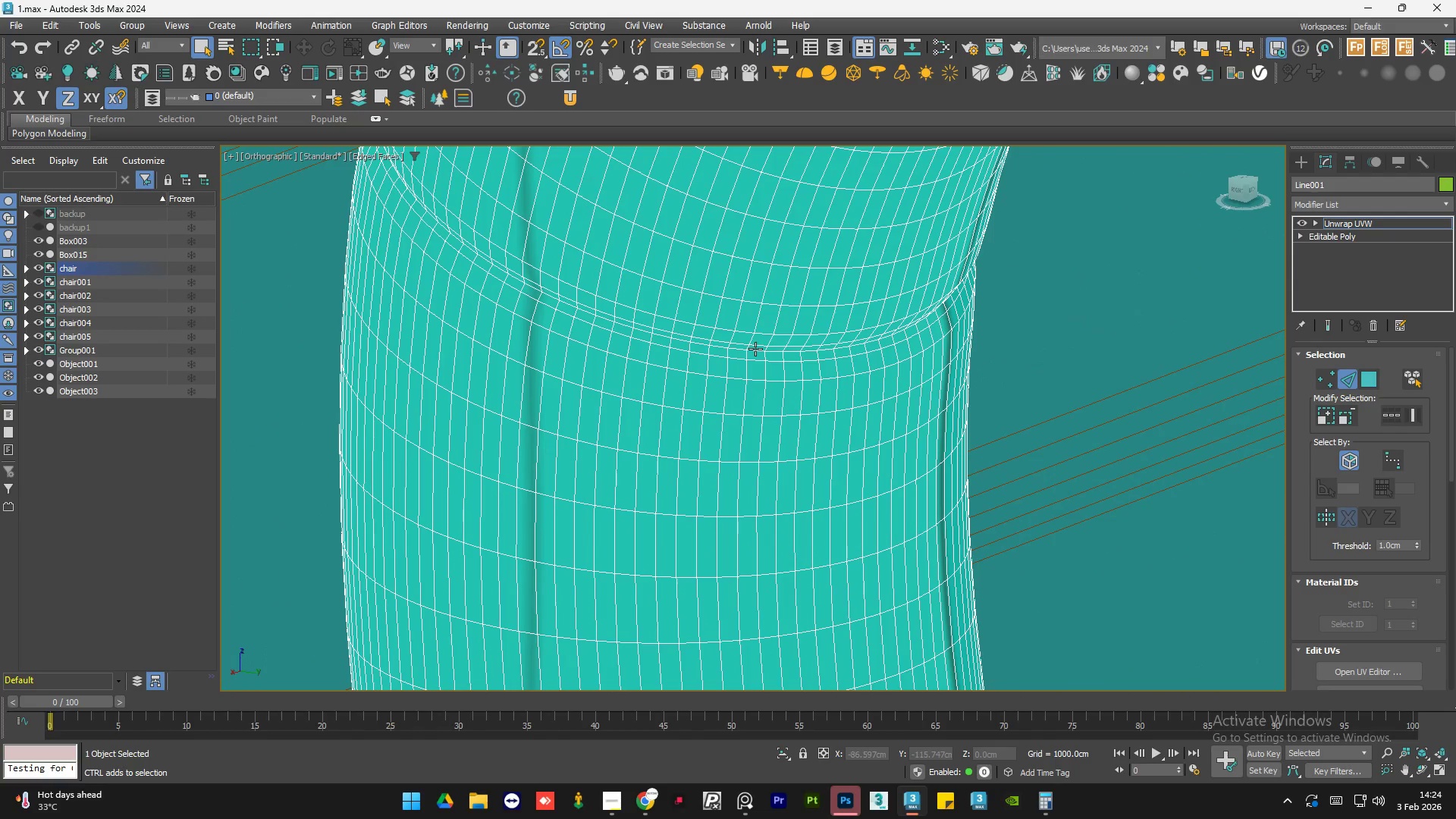 
double_click([755, 349])
 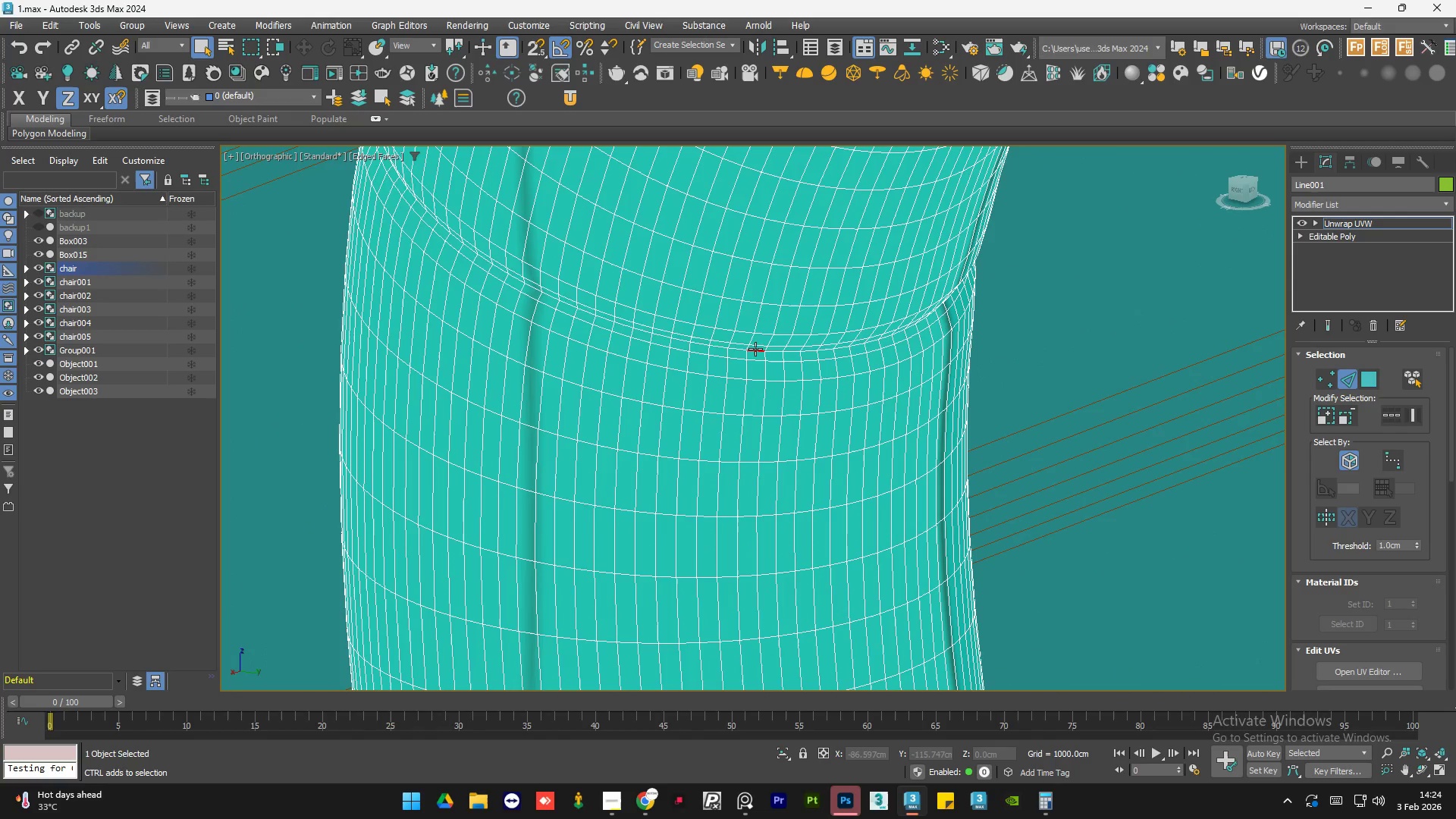 
key(Control+ControlLeft)
 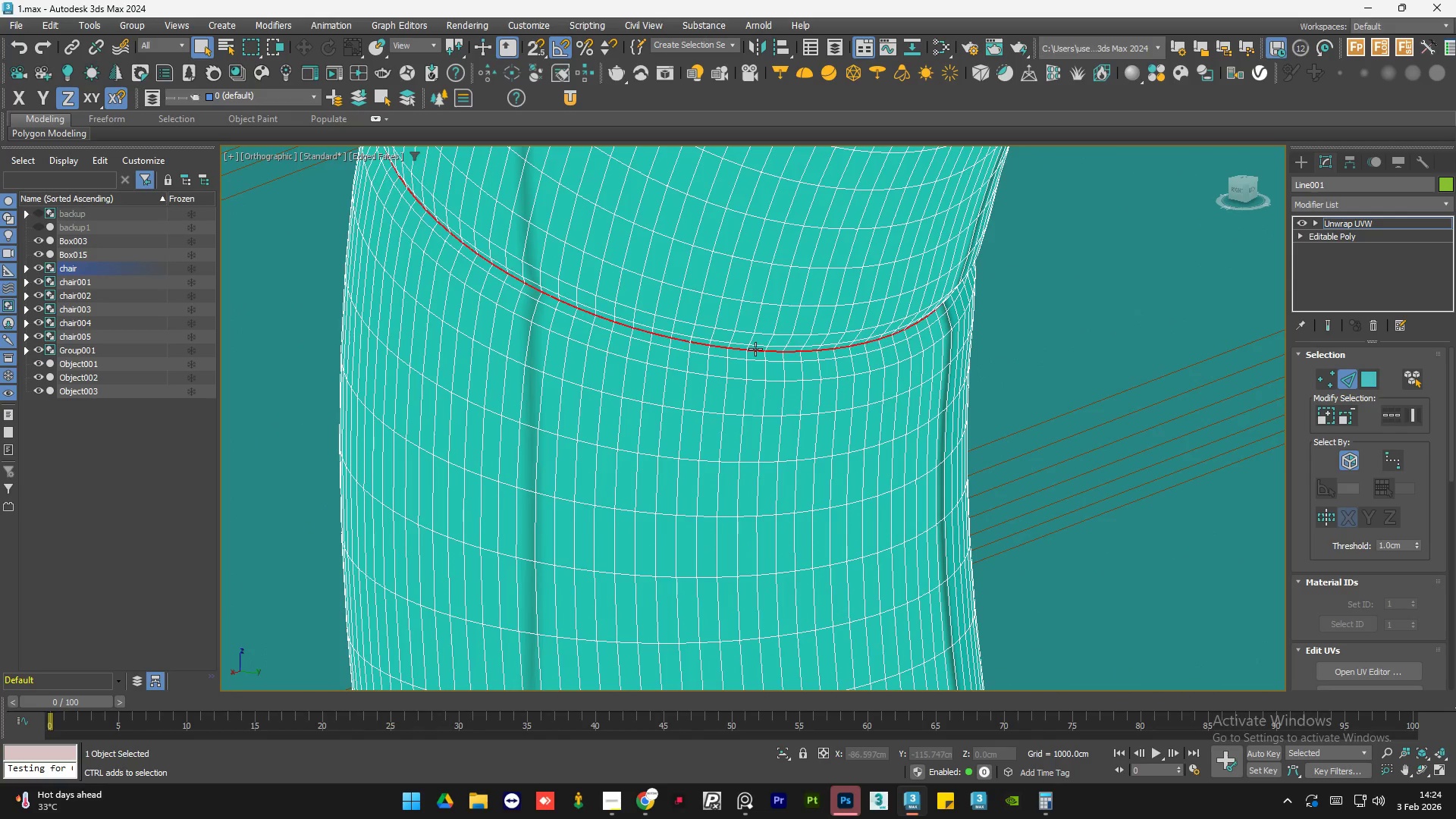 
key(Control+ControlLeft)
 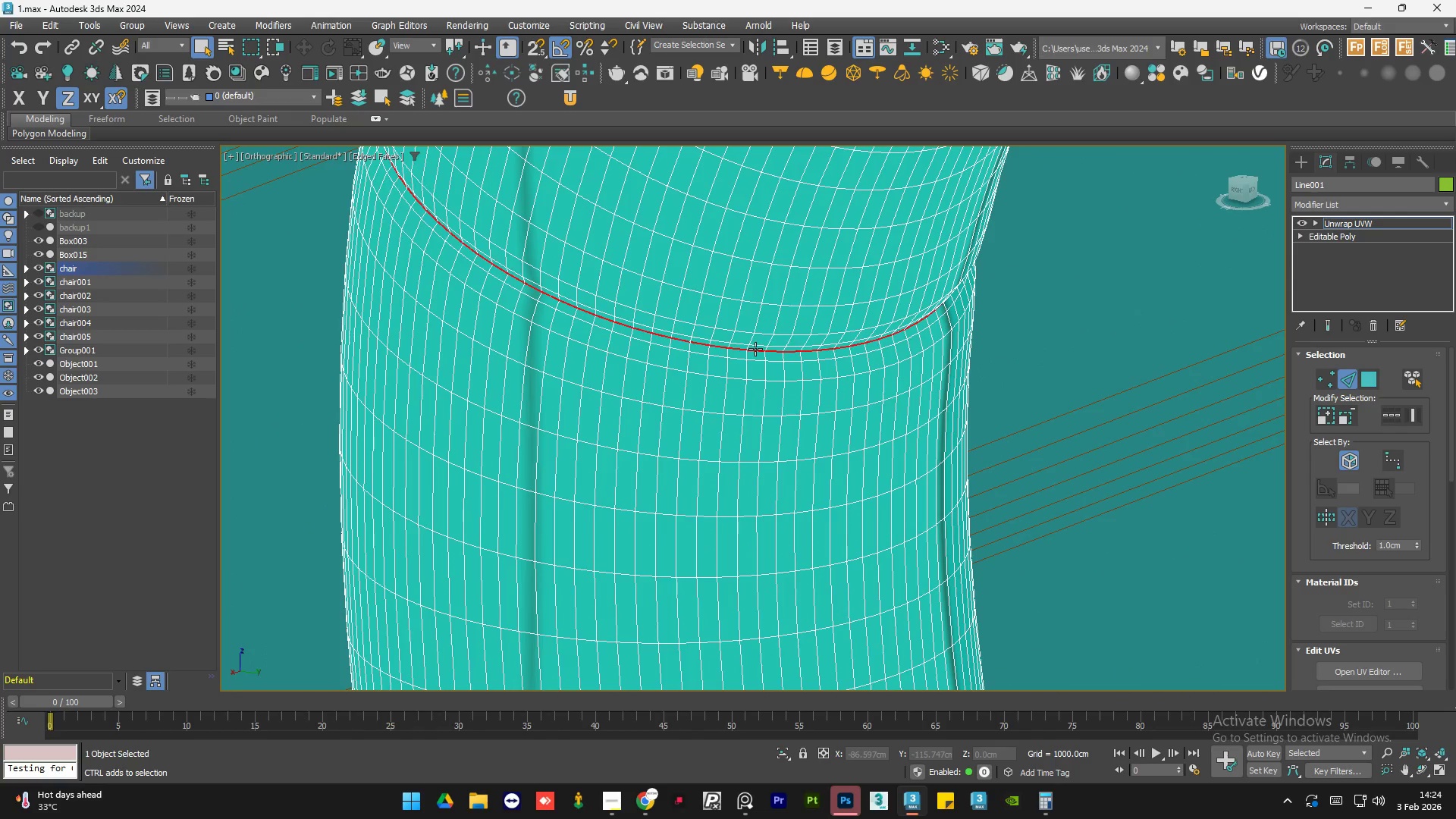 
key(Control+ControlLeft)
 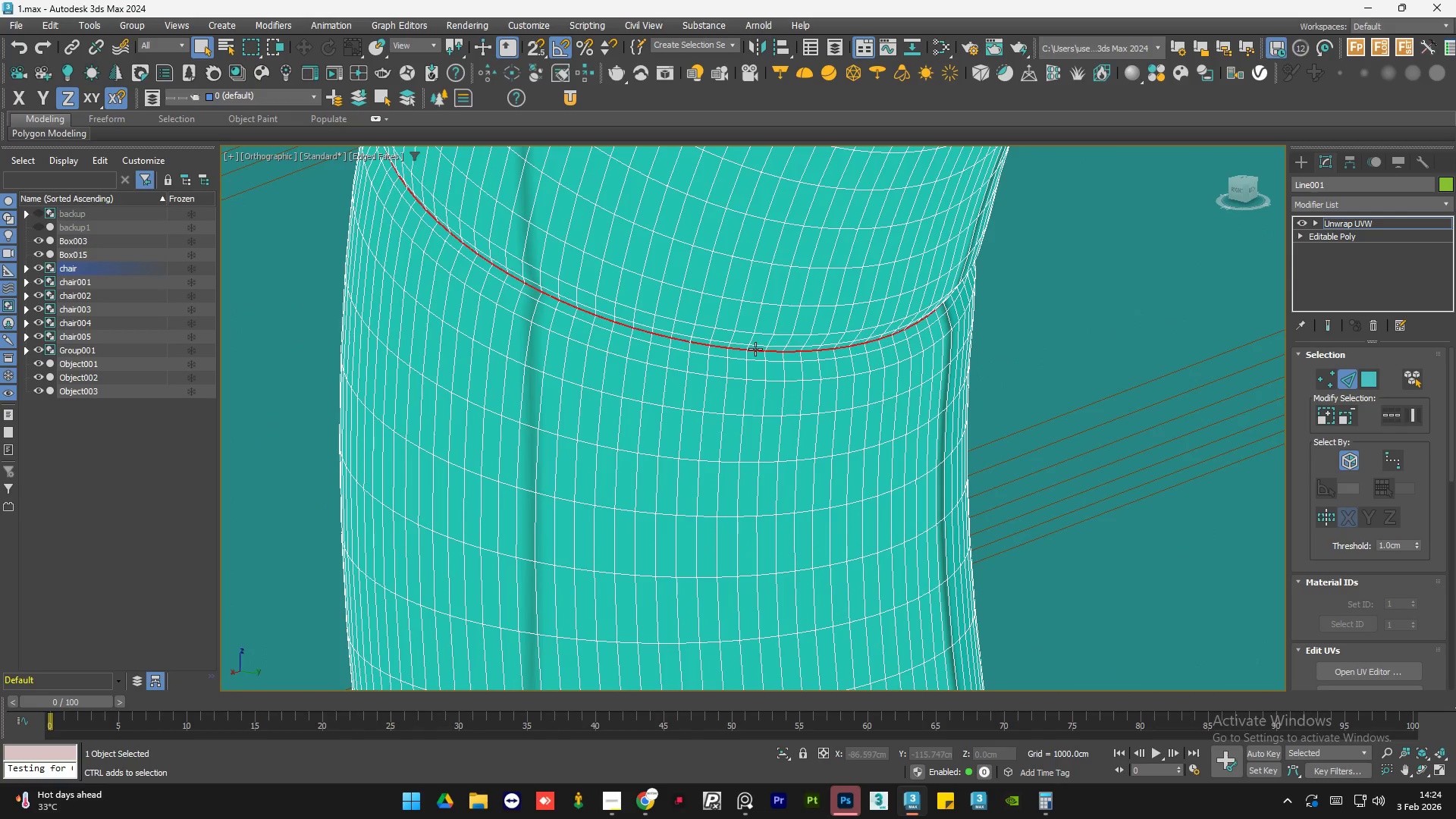 
key(Control+ControlLeft)
 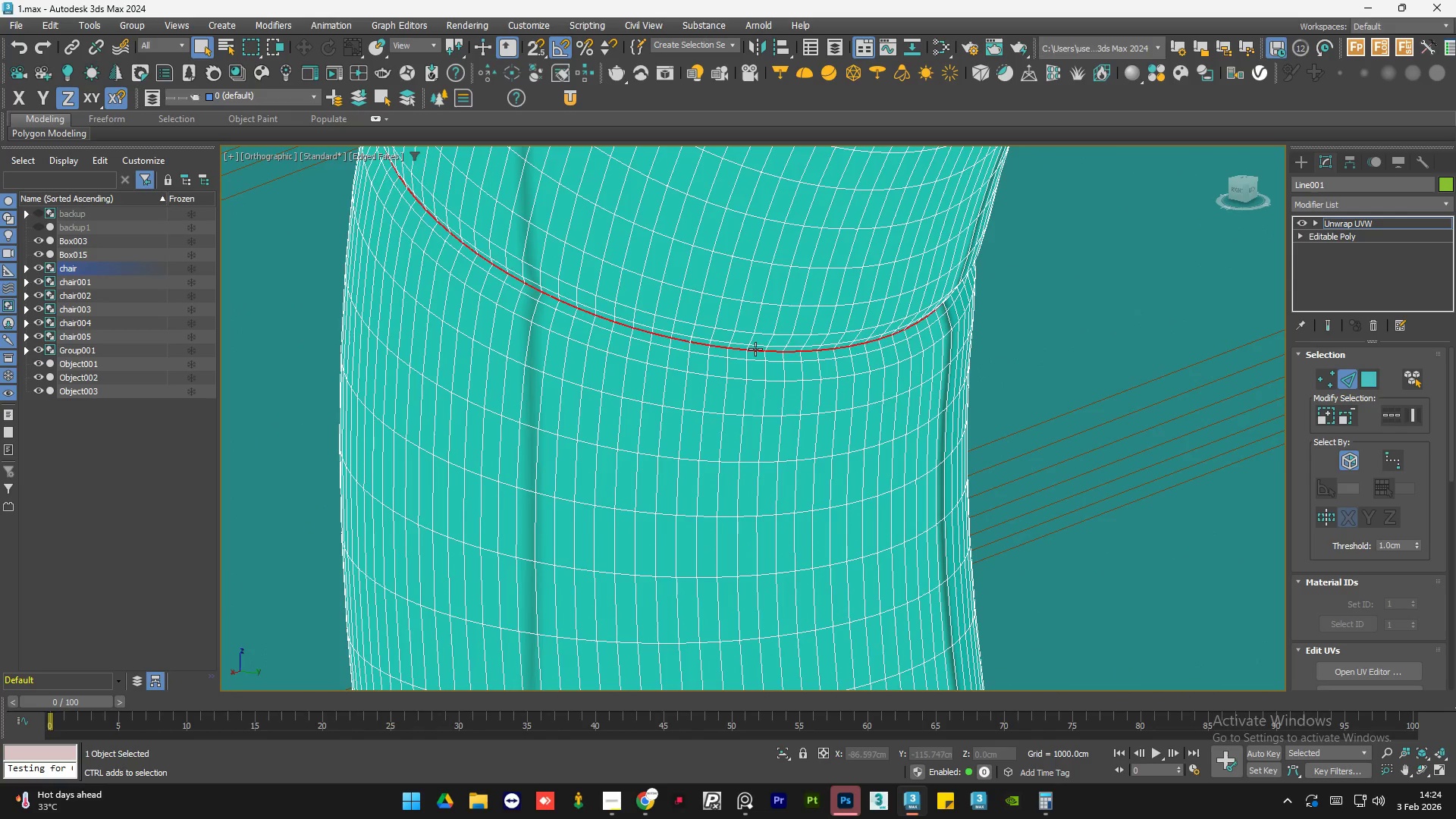 
key(Control+ControlLeft)
 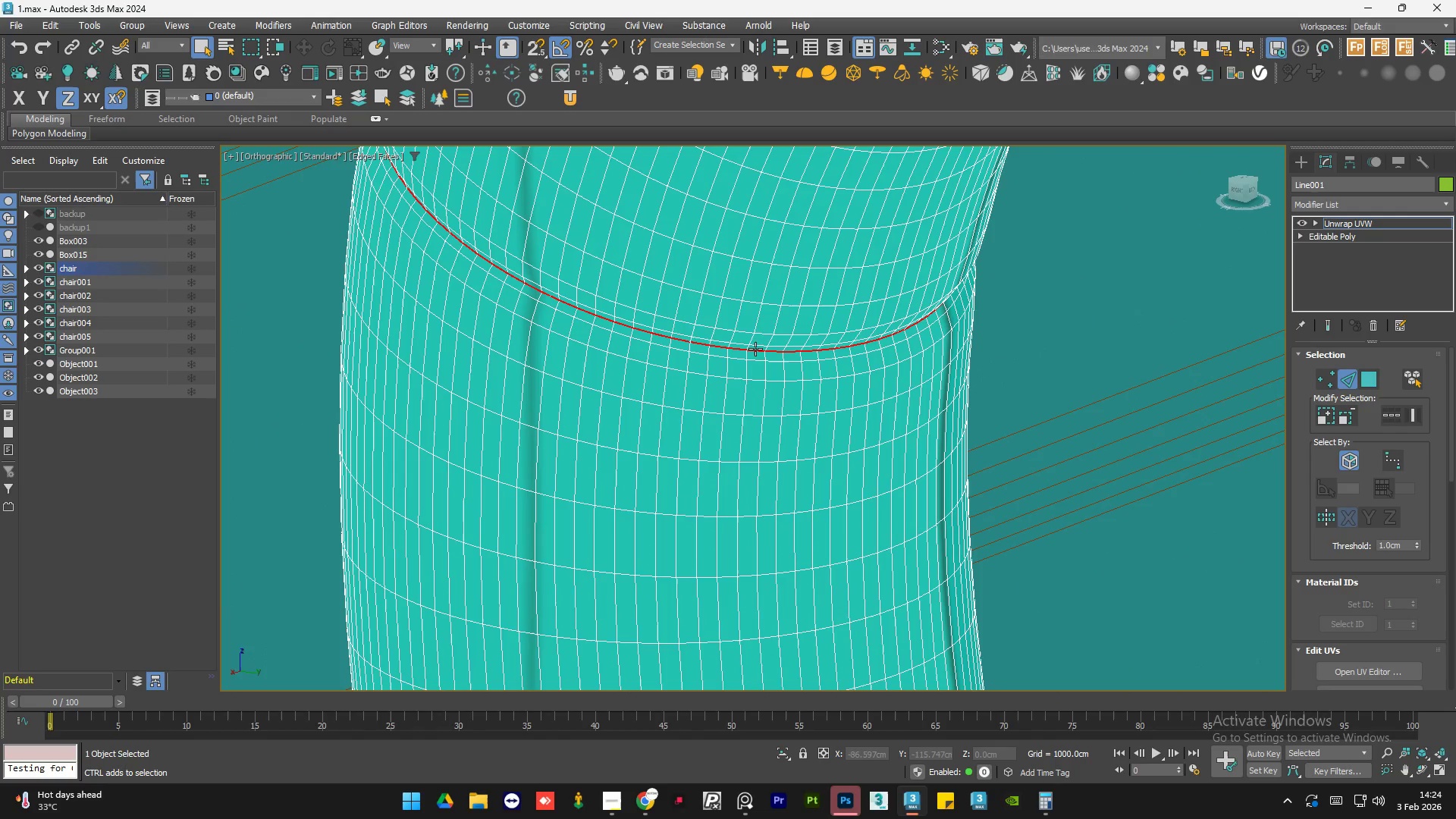 
key(Control+ControlLeft)
 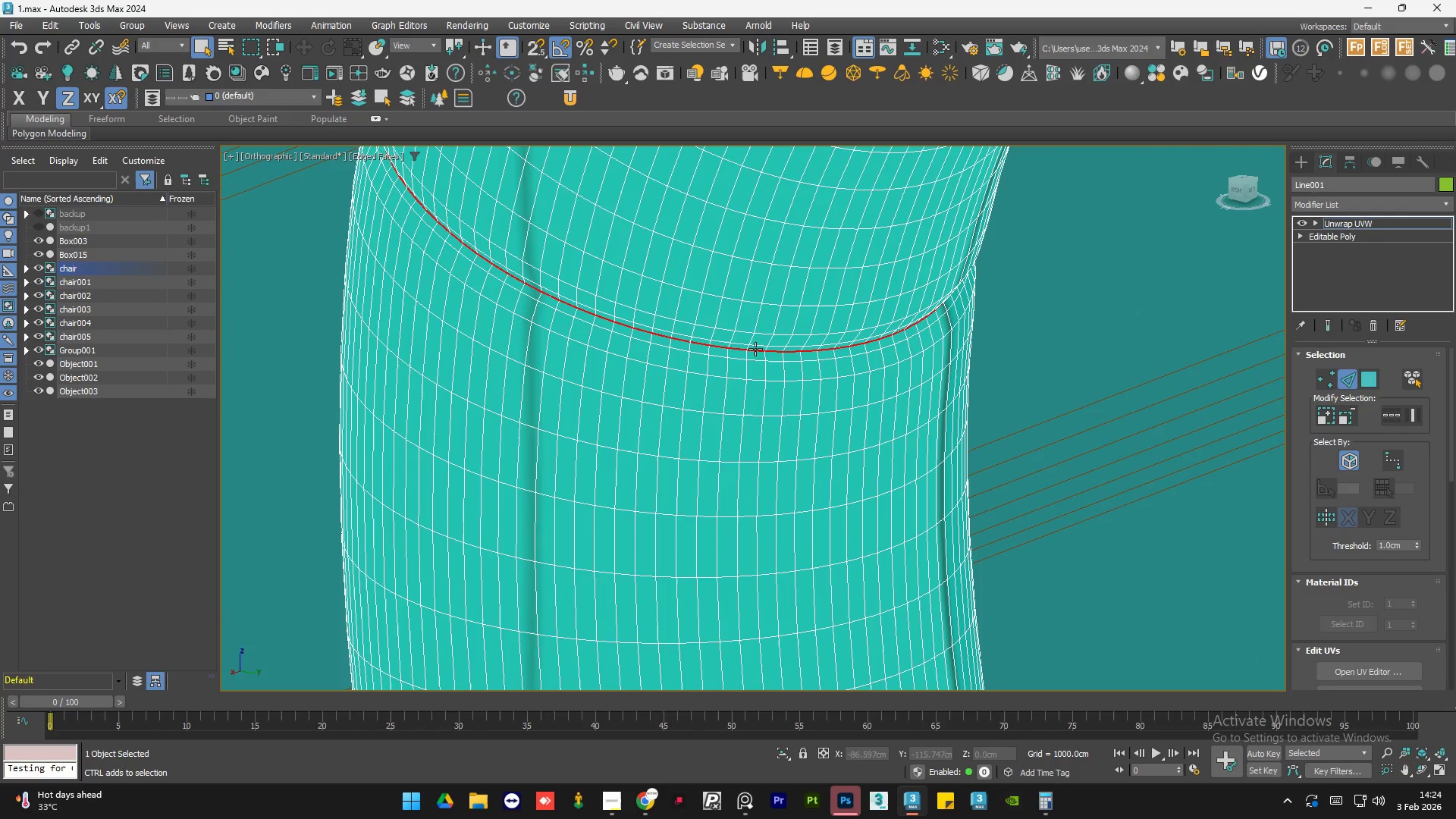 
key(Control+ControlLeft)
 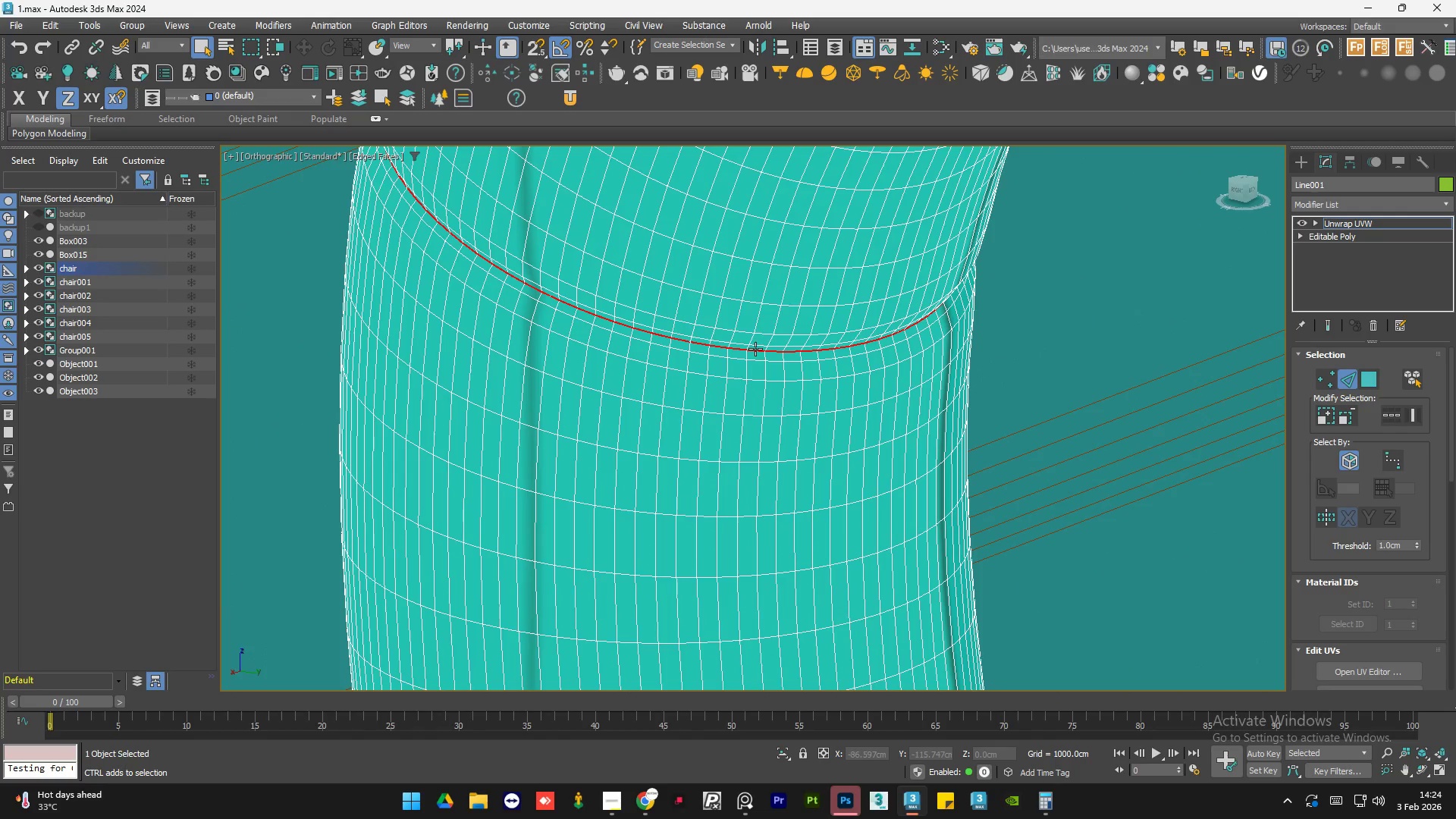 
key(Control+ControlLeft)
 